 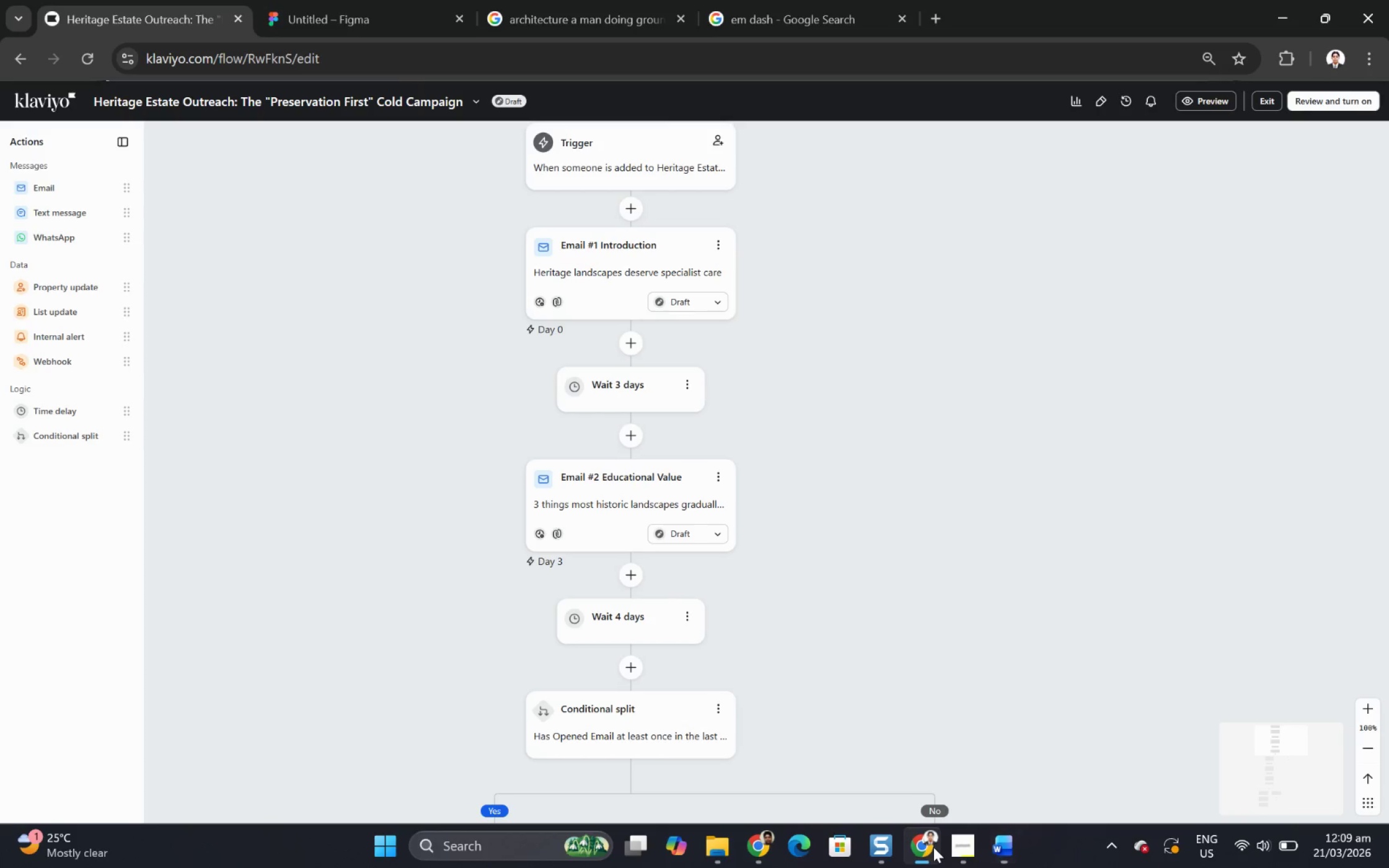 
scroll: coordinate [612, 324], scroll_direction: up, amount: 3.0
 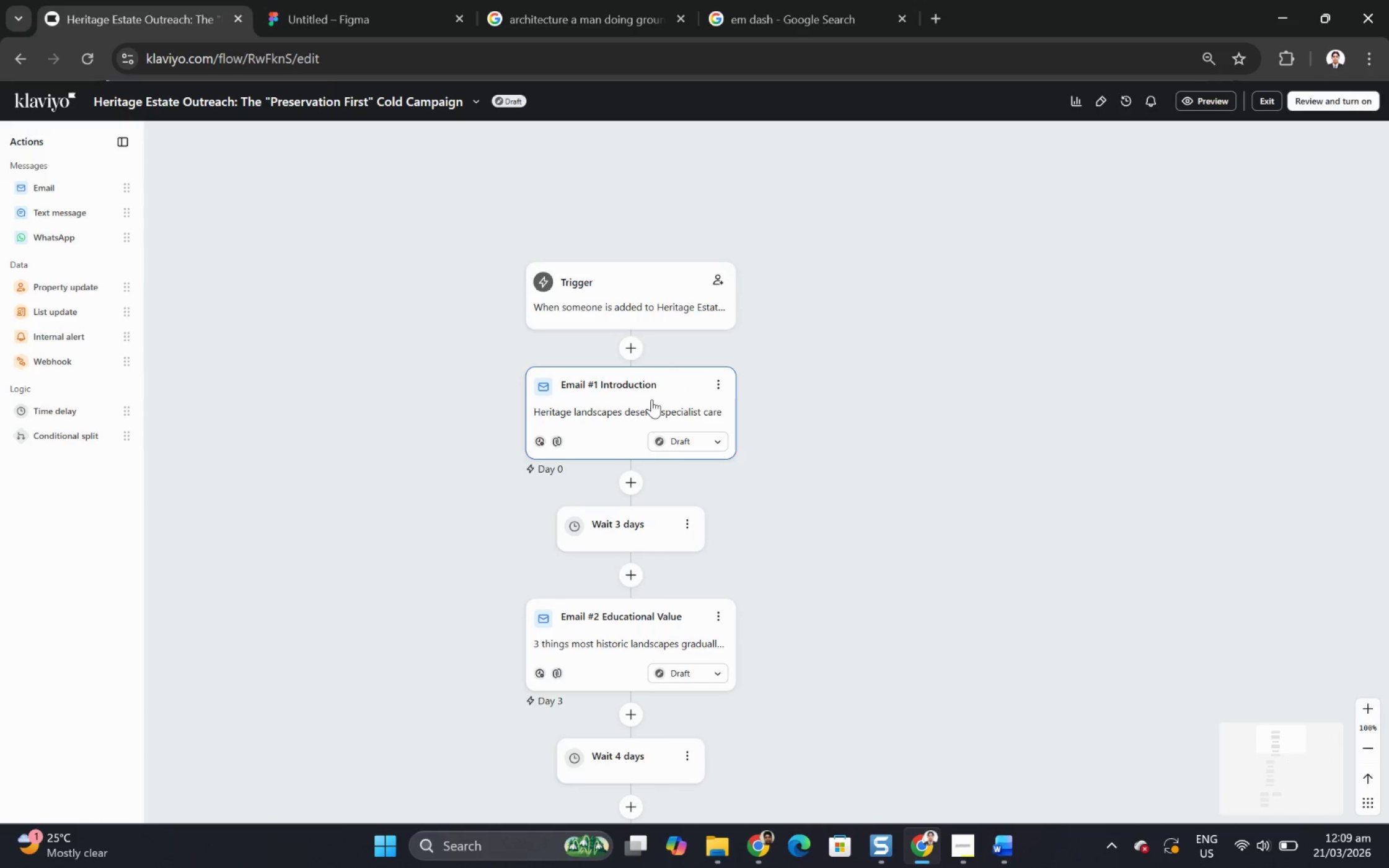 
left_click([651, 399])
 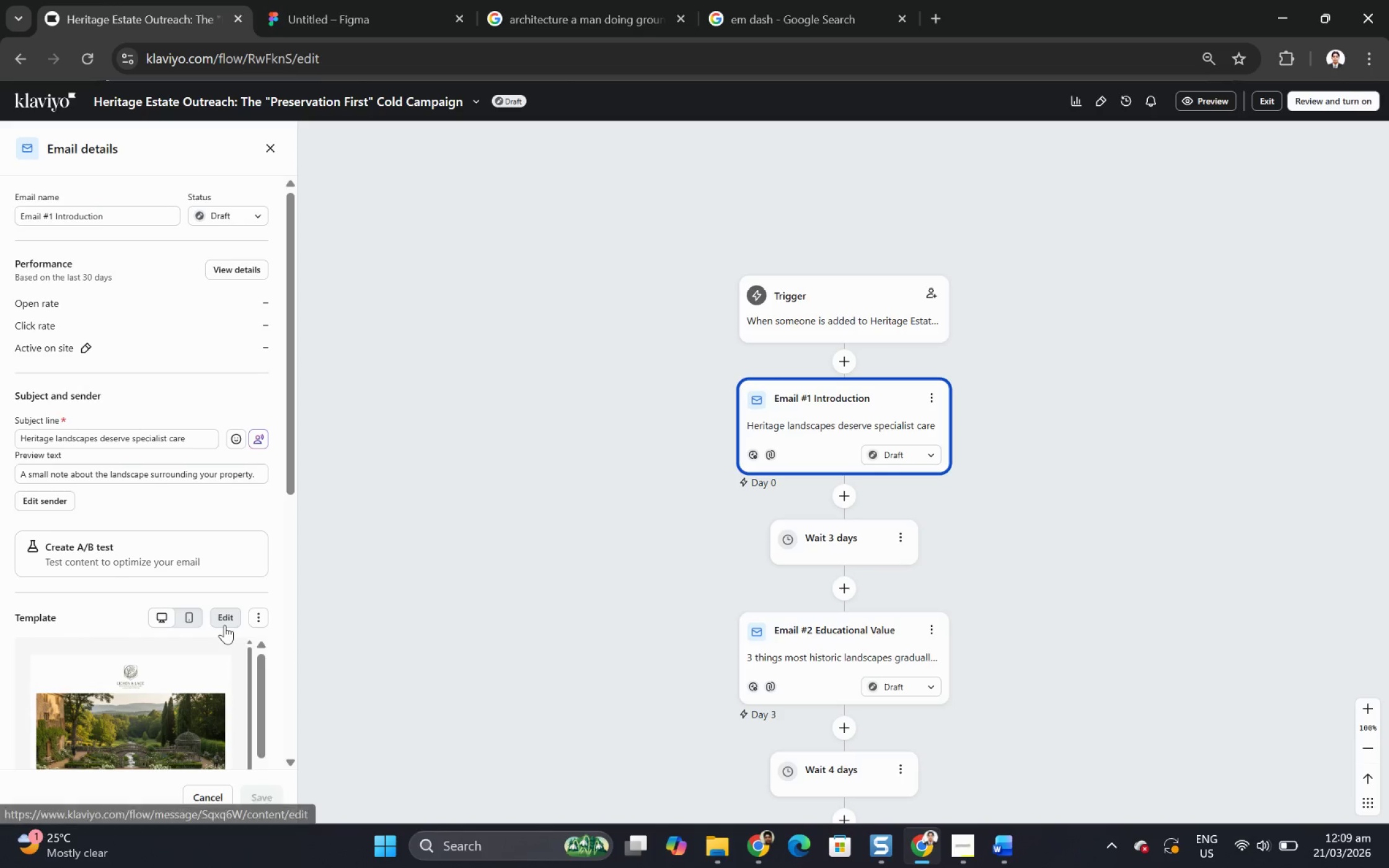 
left_click([229, 620])
 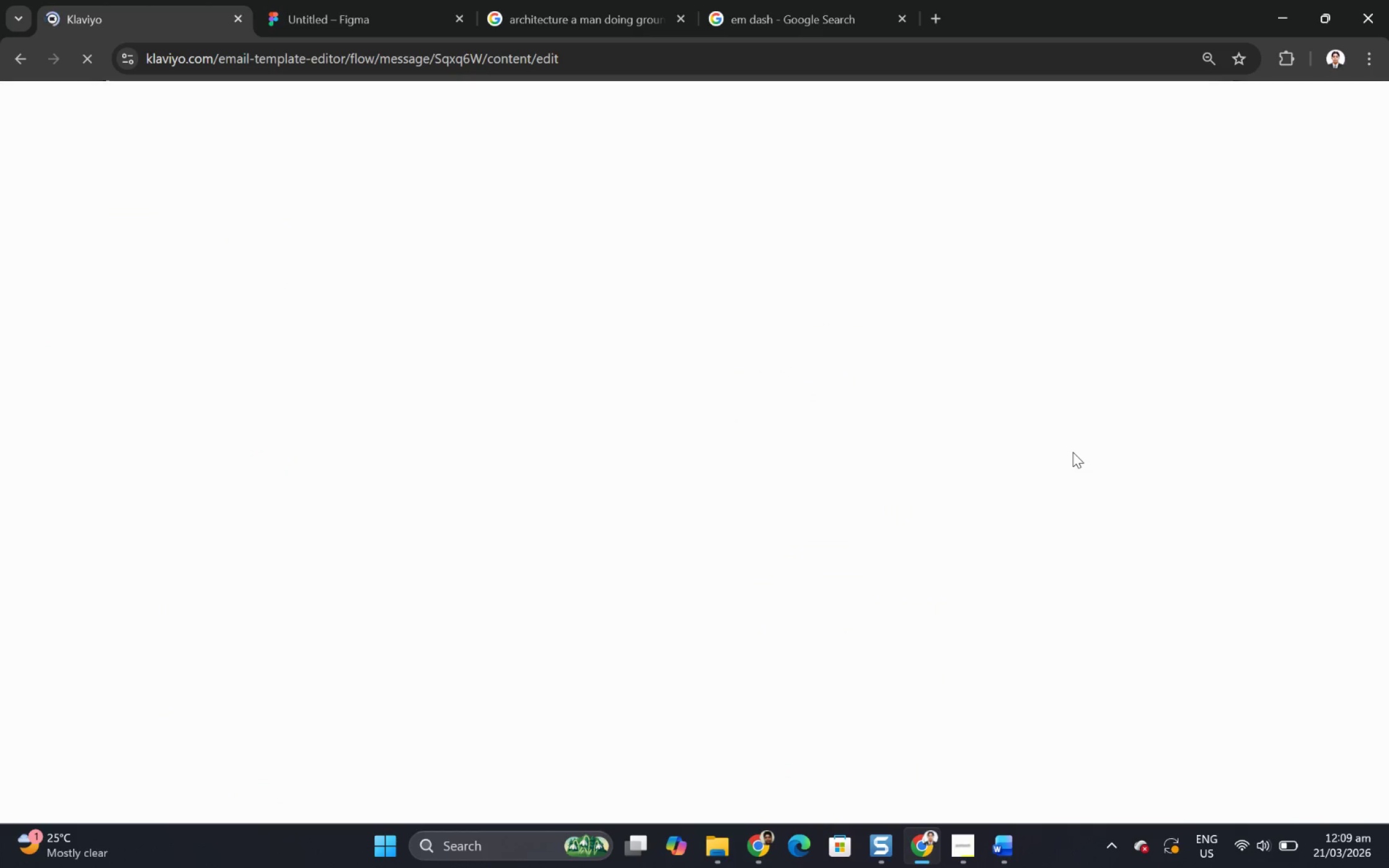 
wait(5.27)
 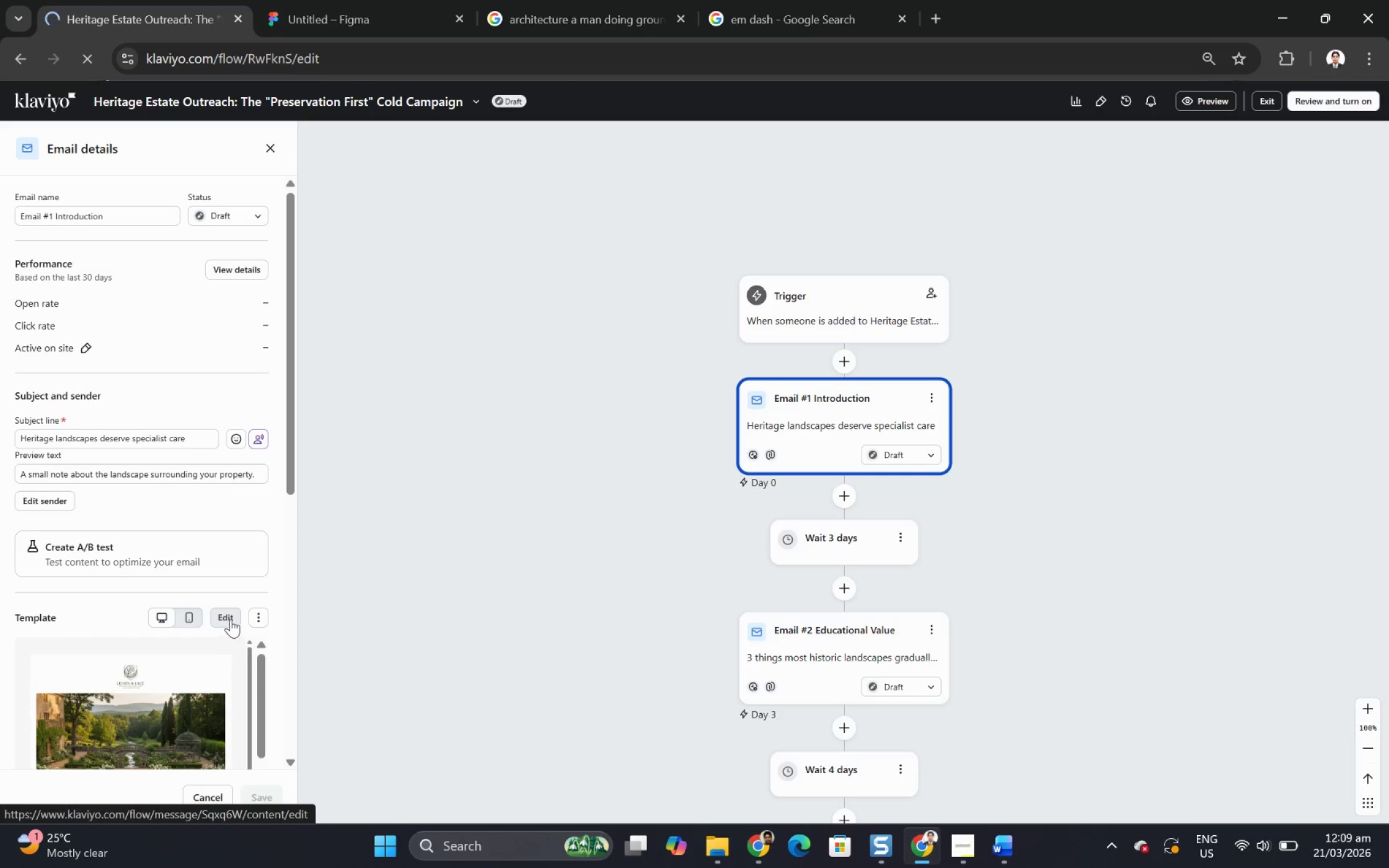 
left_click([346, 7])
 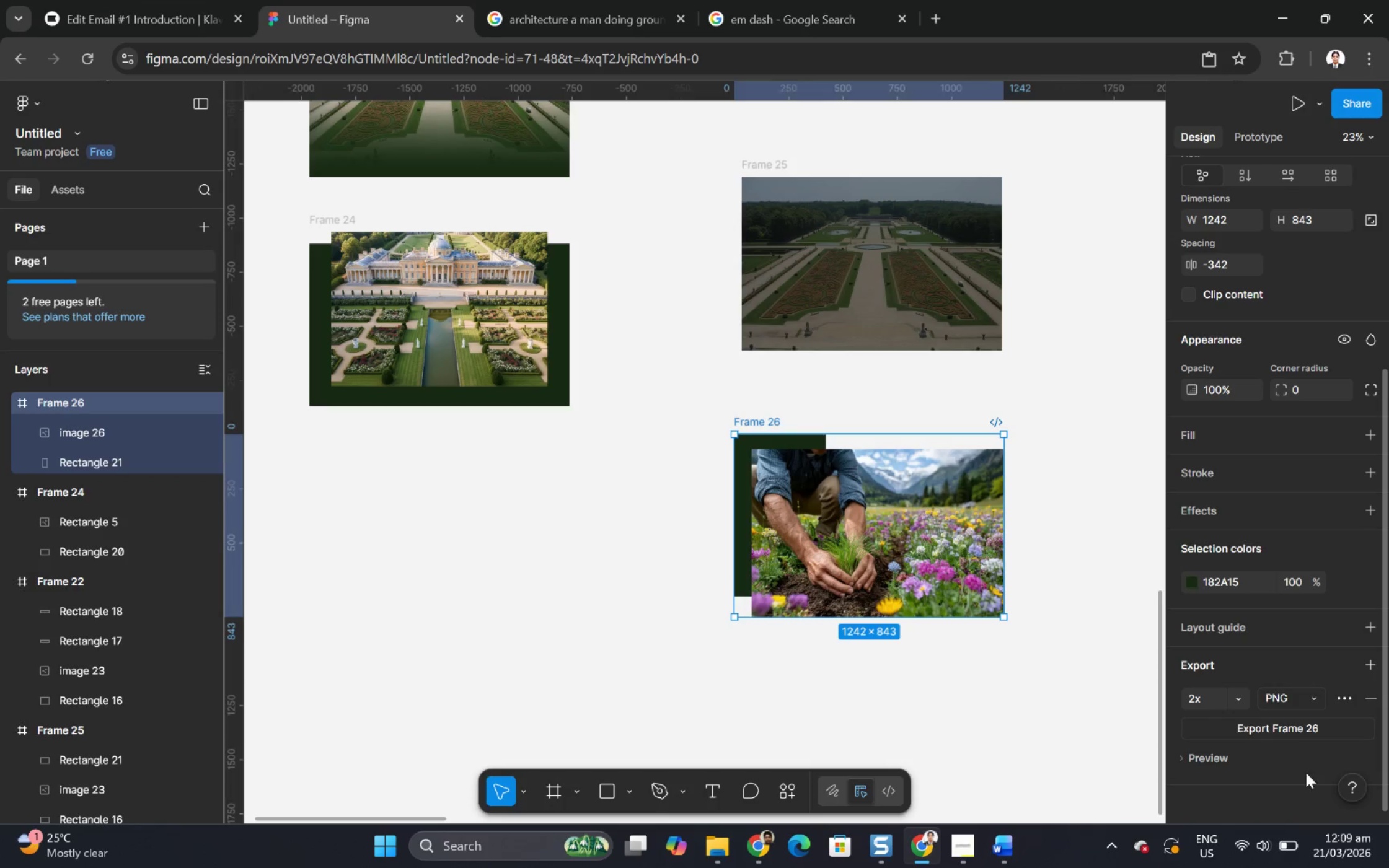 
scroll: coordinate [1247, 755], scroll_direction: down, amount: 6.0
 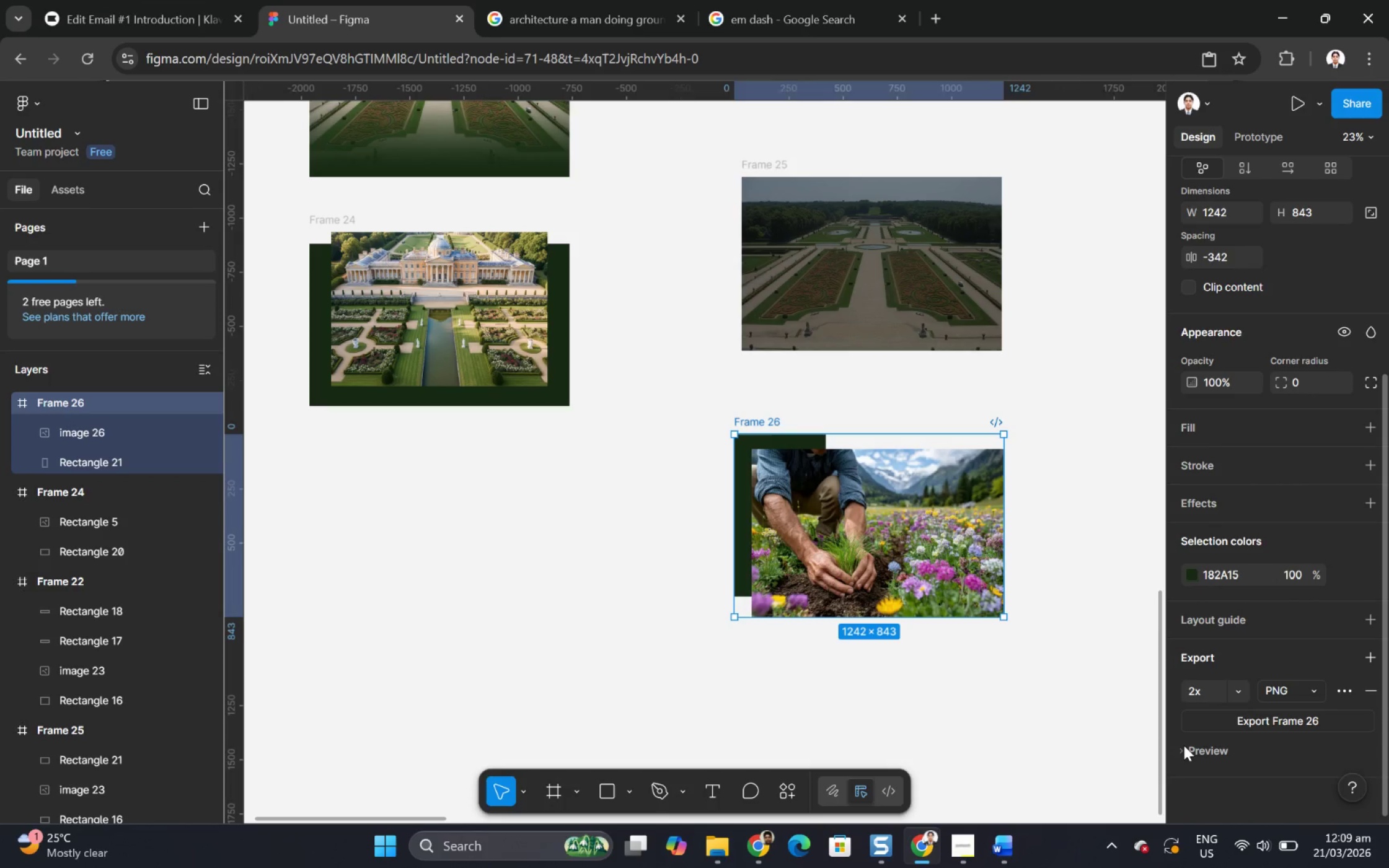 
left_click([1183, 745])
 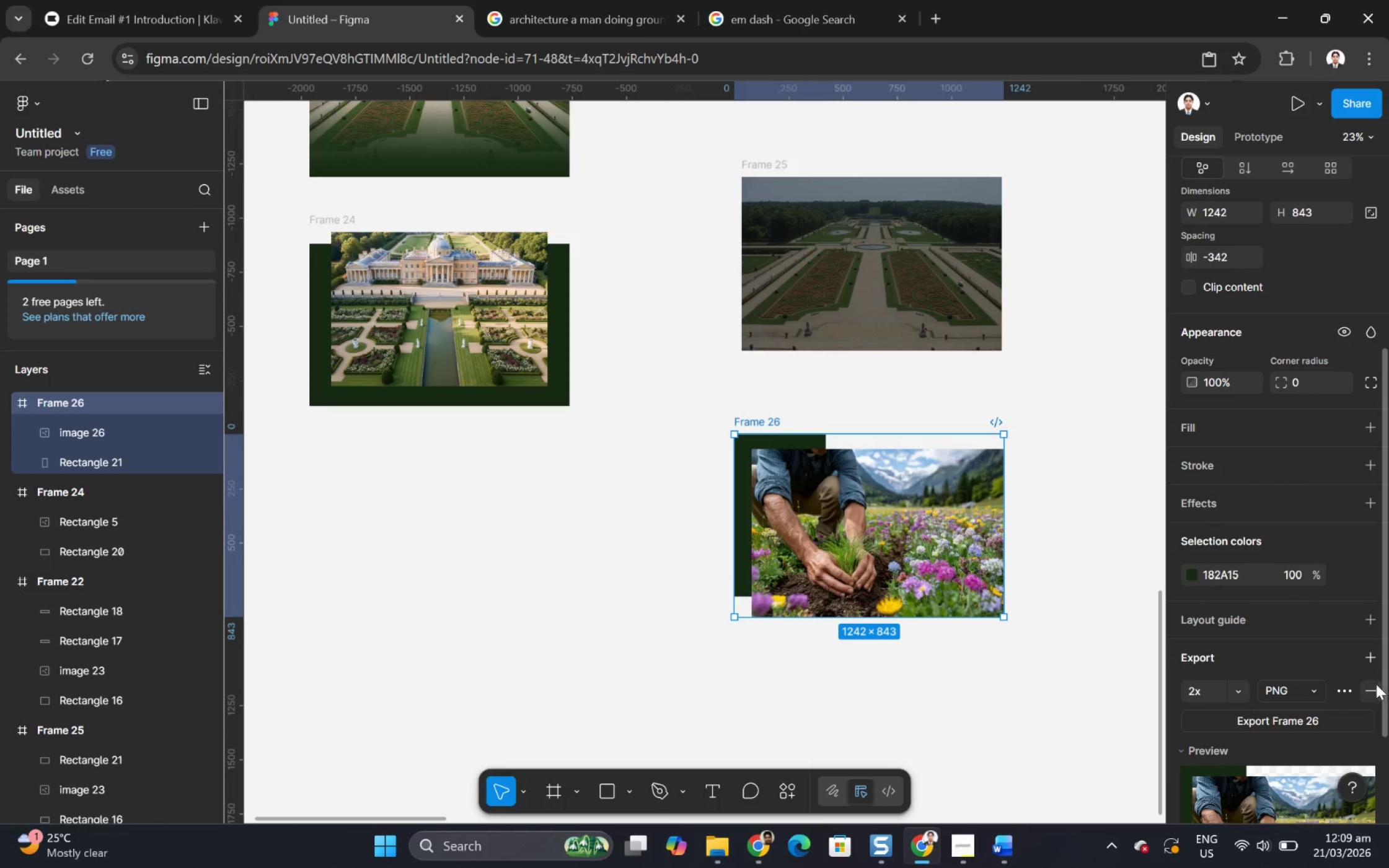 
left_click([1346, 686])
 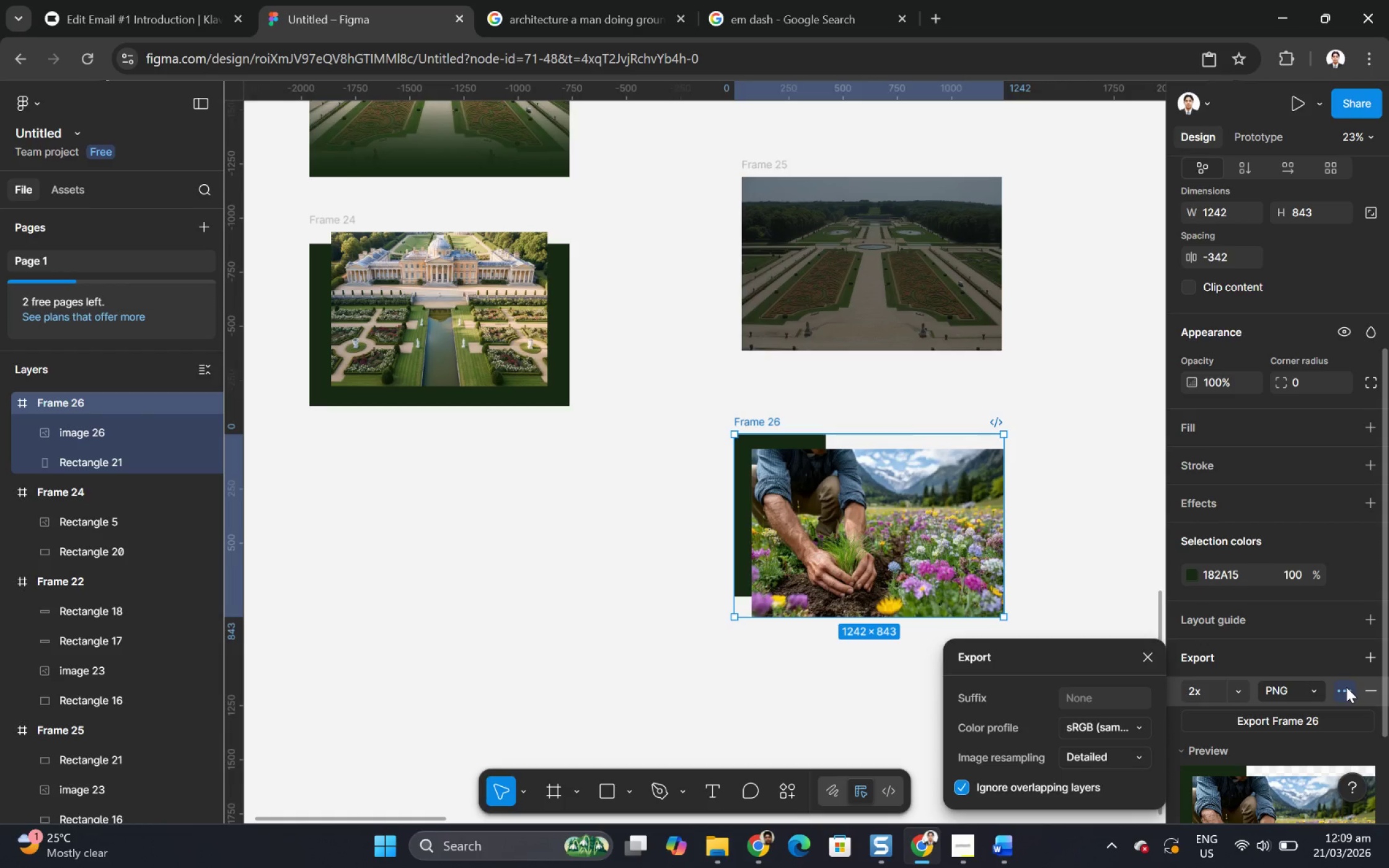 
left_click([1346, 686])
 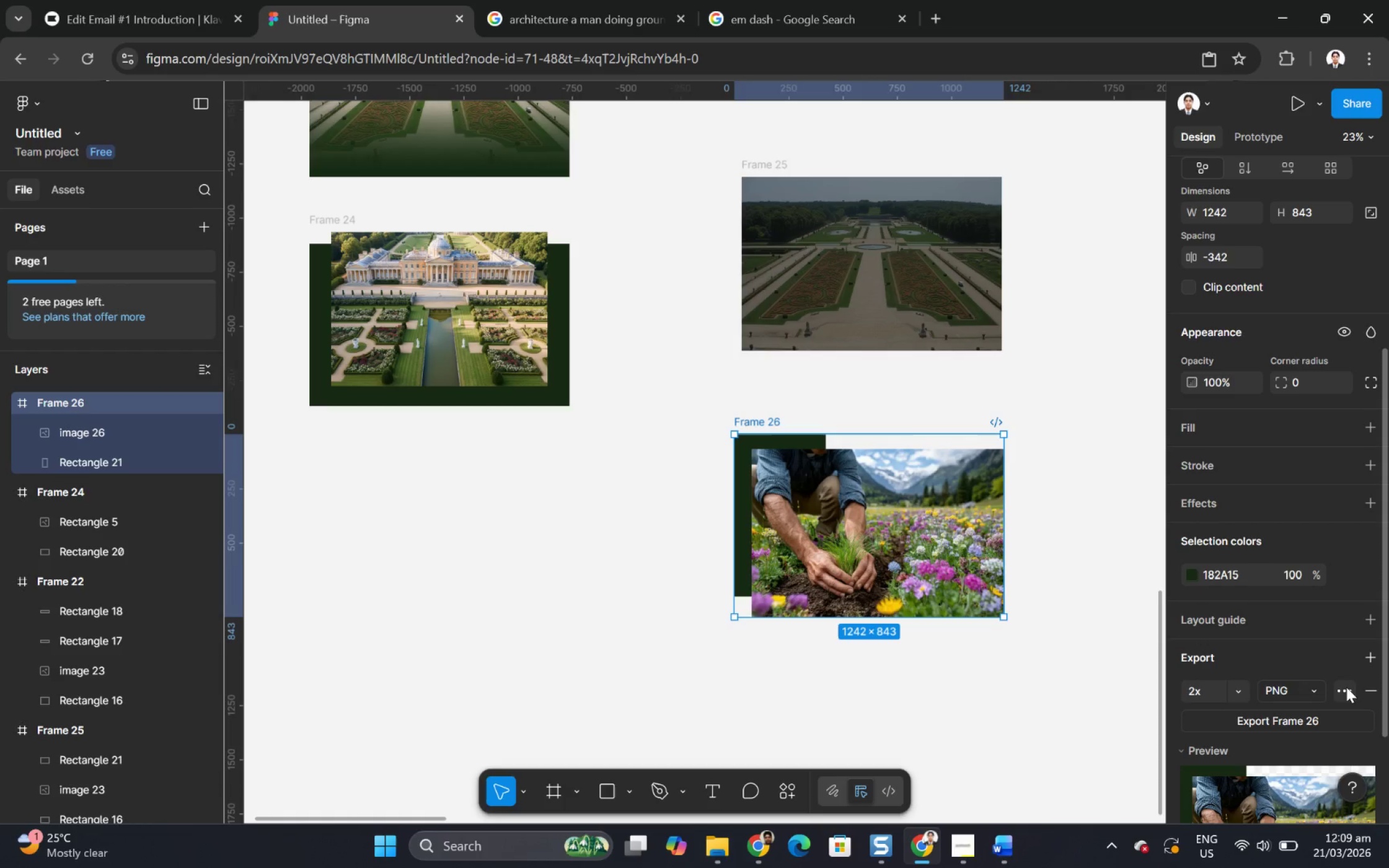 
left_click([1346, 686])
 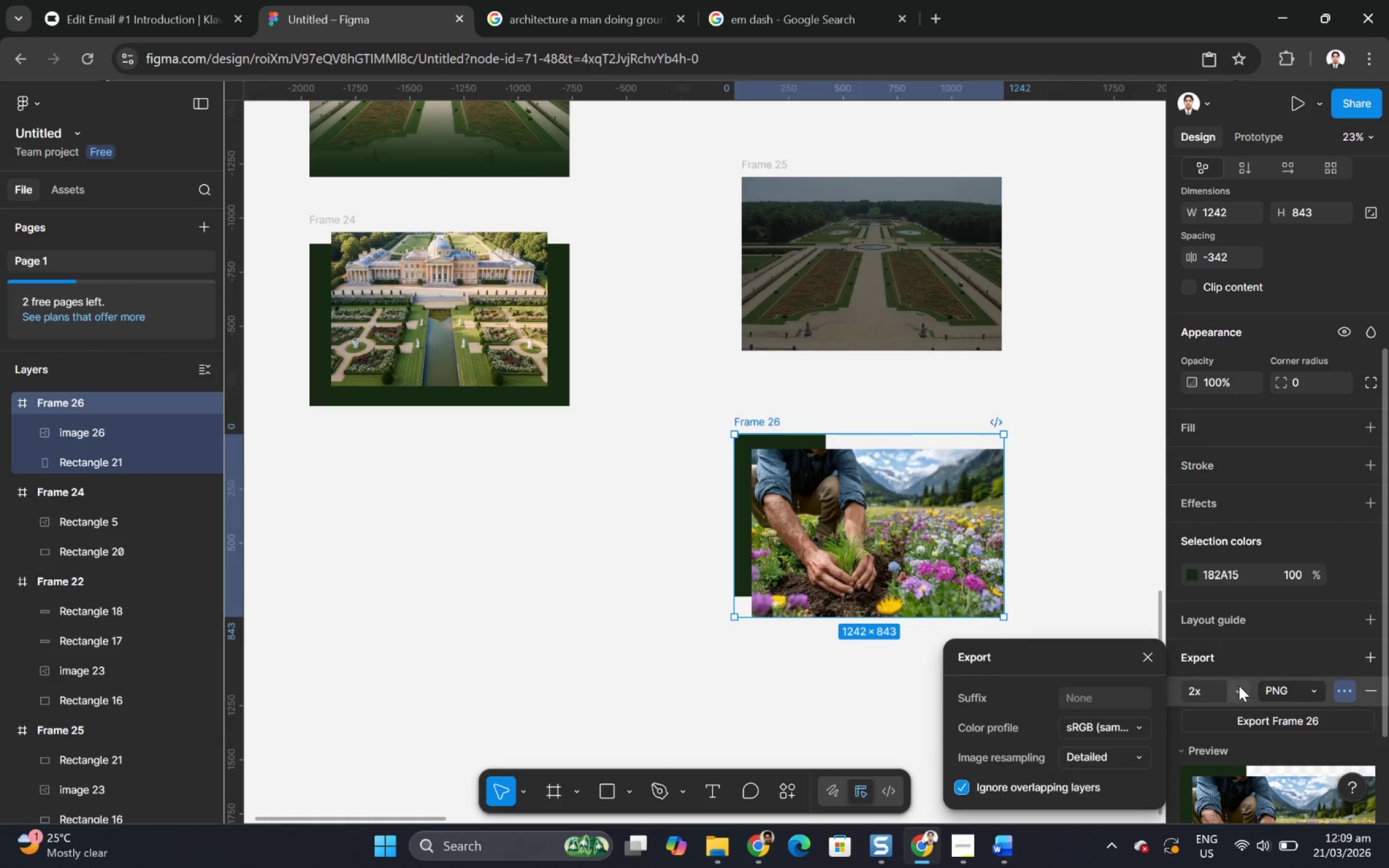 
left_click([1316, 691])
 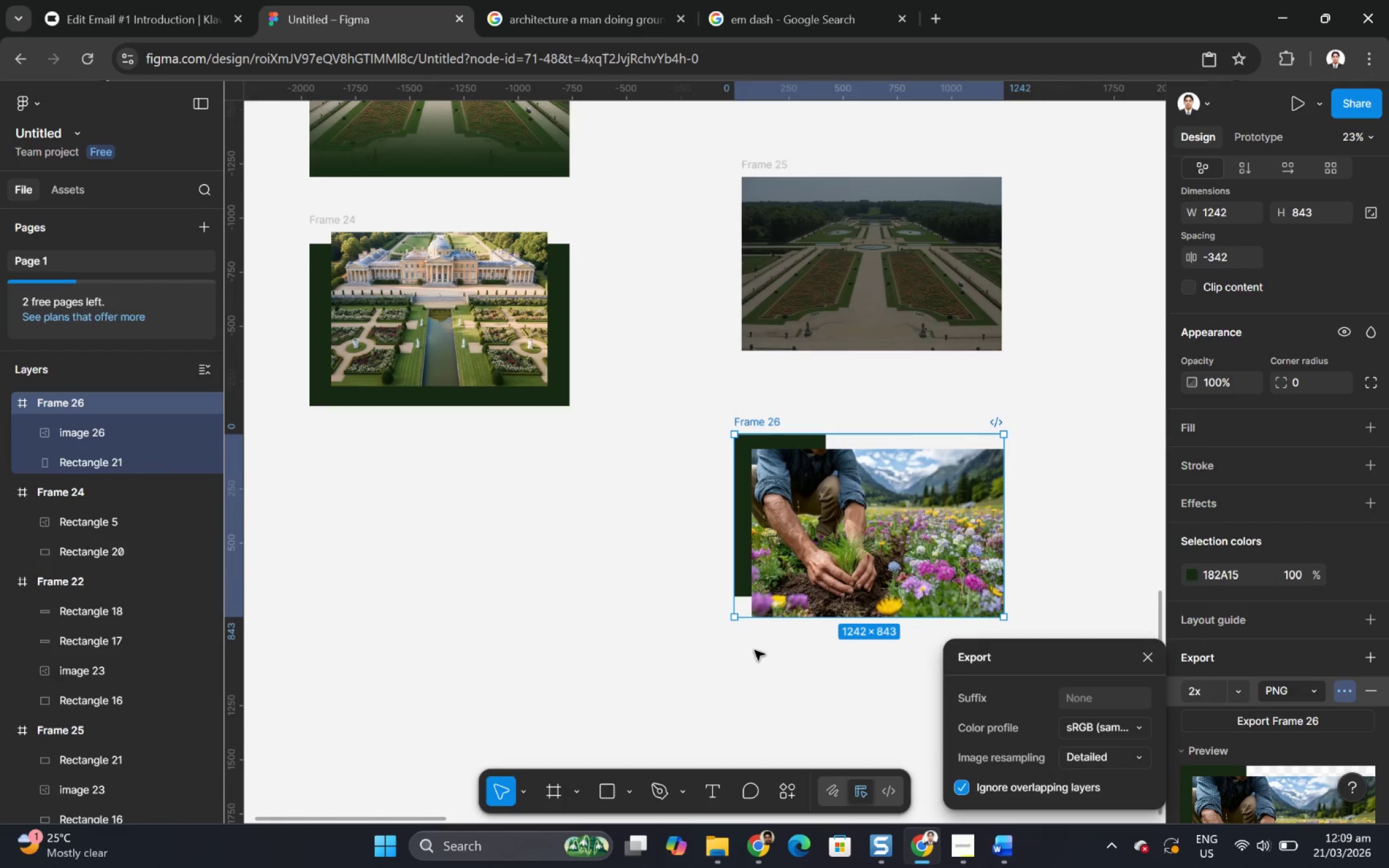 
wait(5.5)
 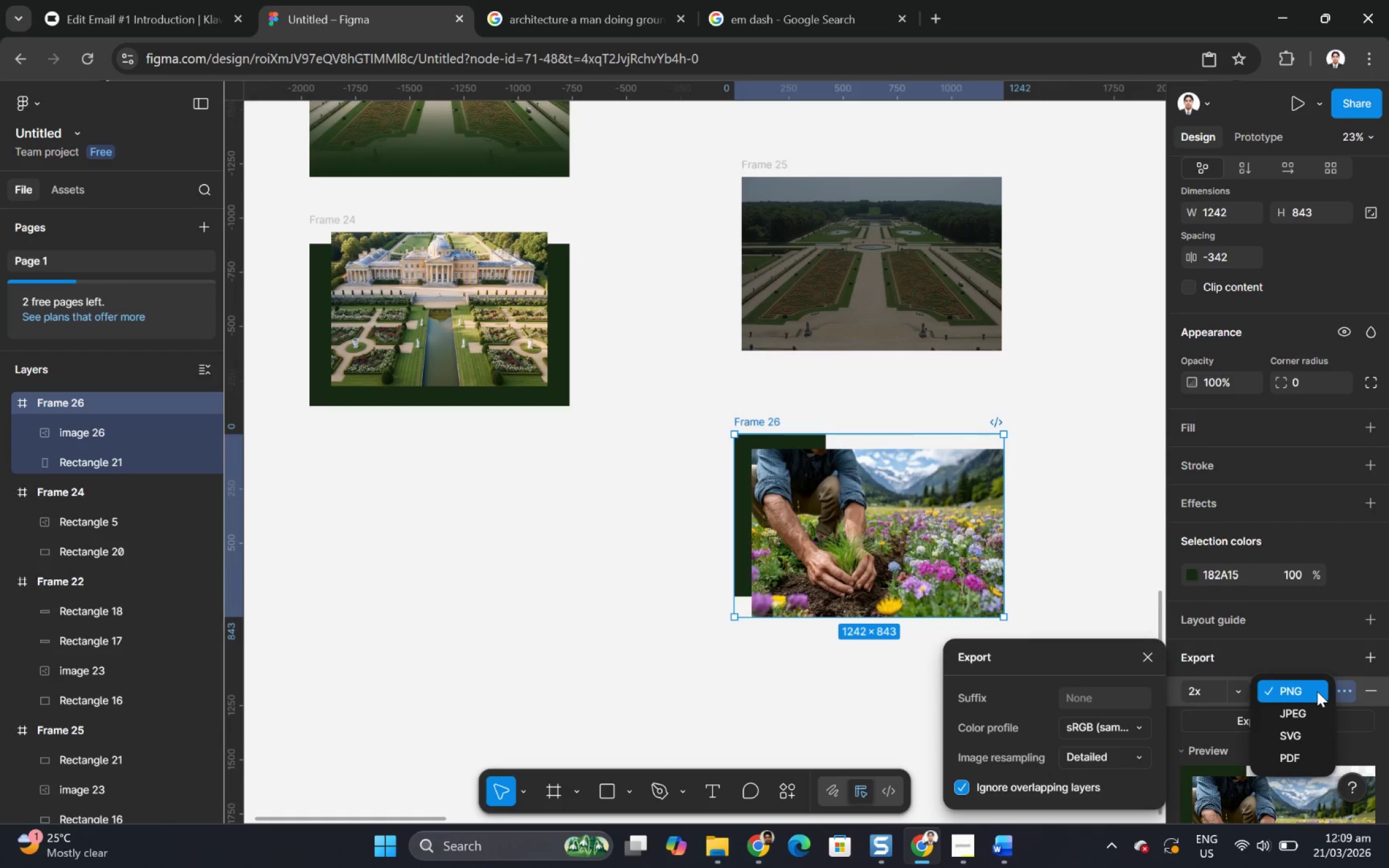 
left_click([1145, 658])
 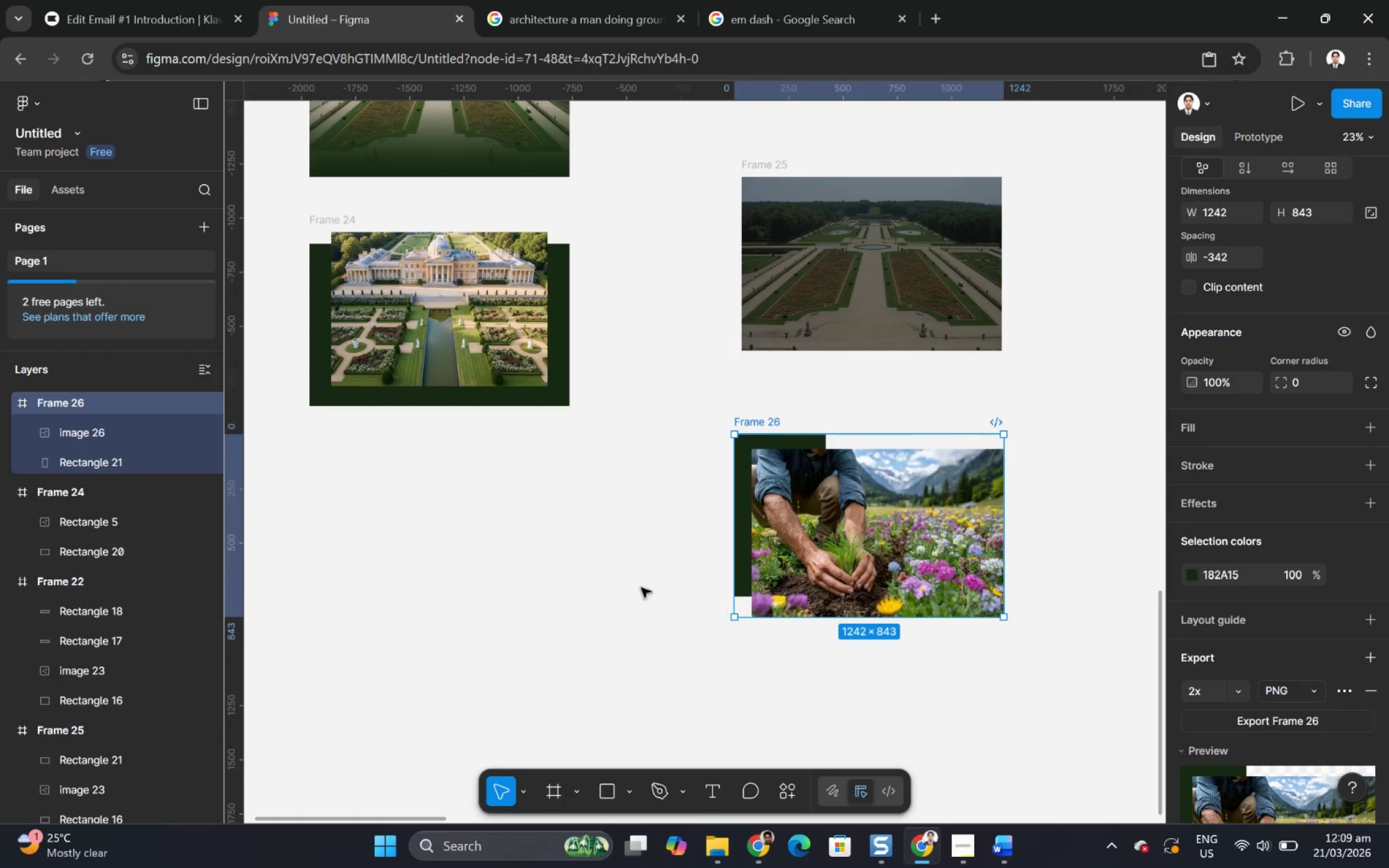 
hold_key(key=ControlLeft, duration=1.5)
scroll: coordinate [478, 568], scroll_direction: down, amount: 8.0
 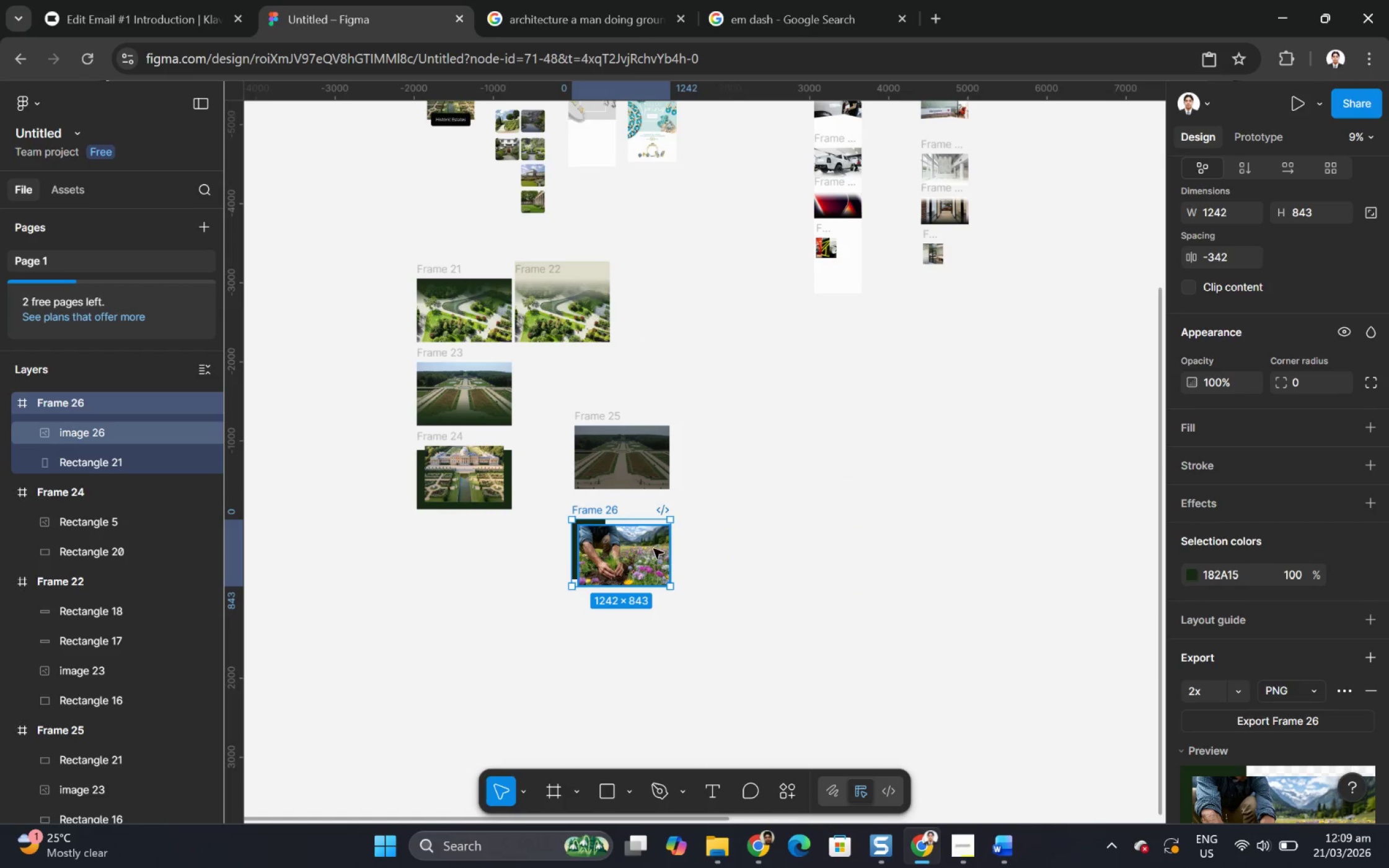 
hold_key(key=ControlLeft, duration=1.17)
 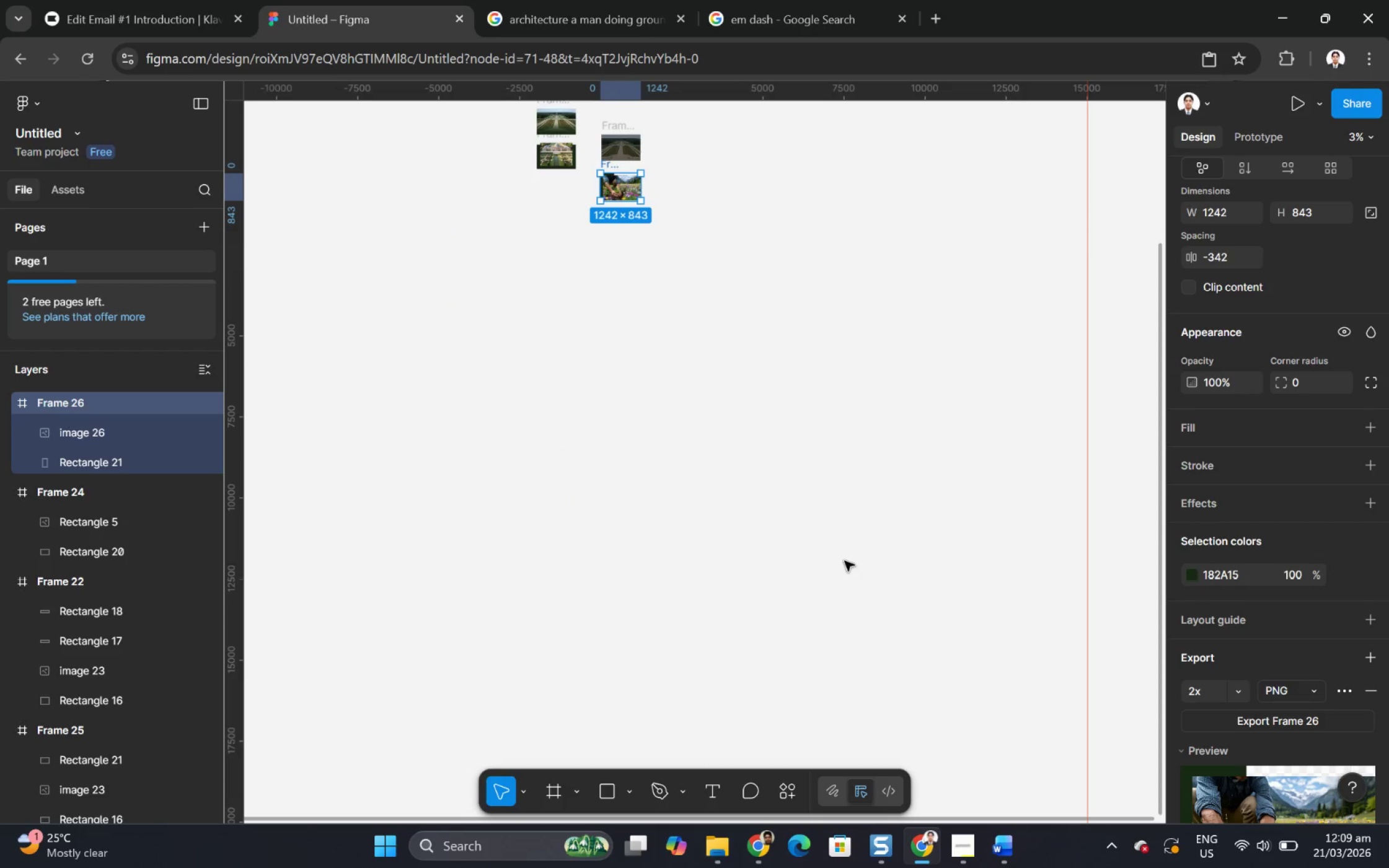 
scroll: coordinate [661, 546], scroll_direction: down, amount: 7.0
 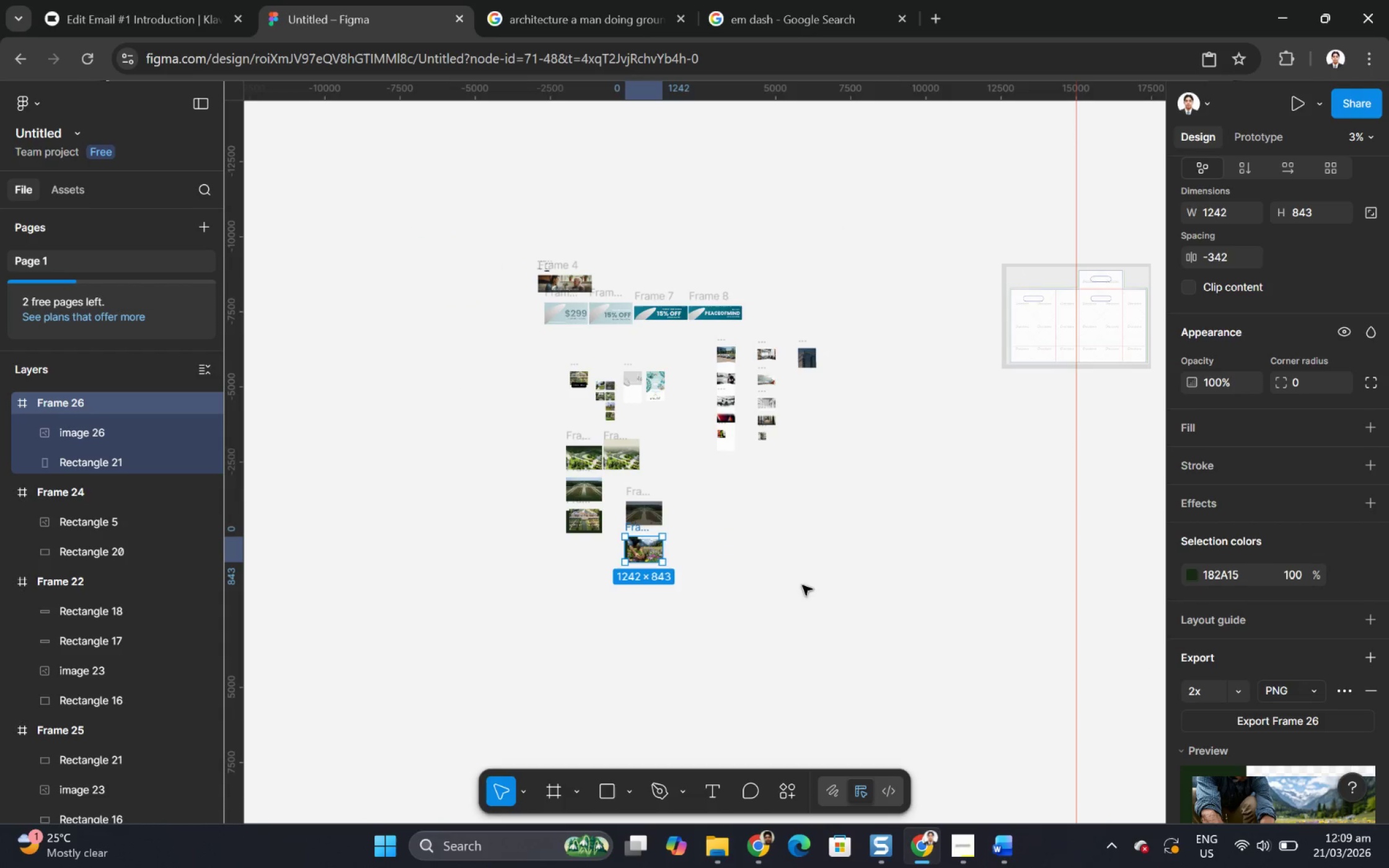 
hold_key(key=ControlLeft, duration=1.25)
 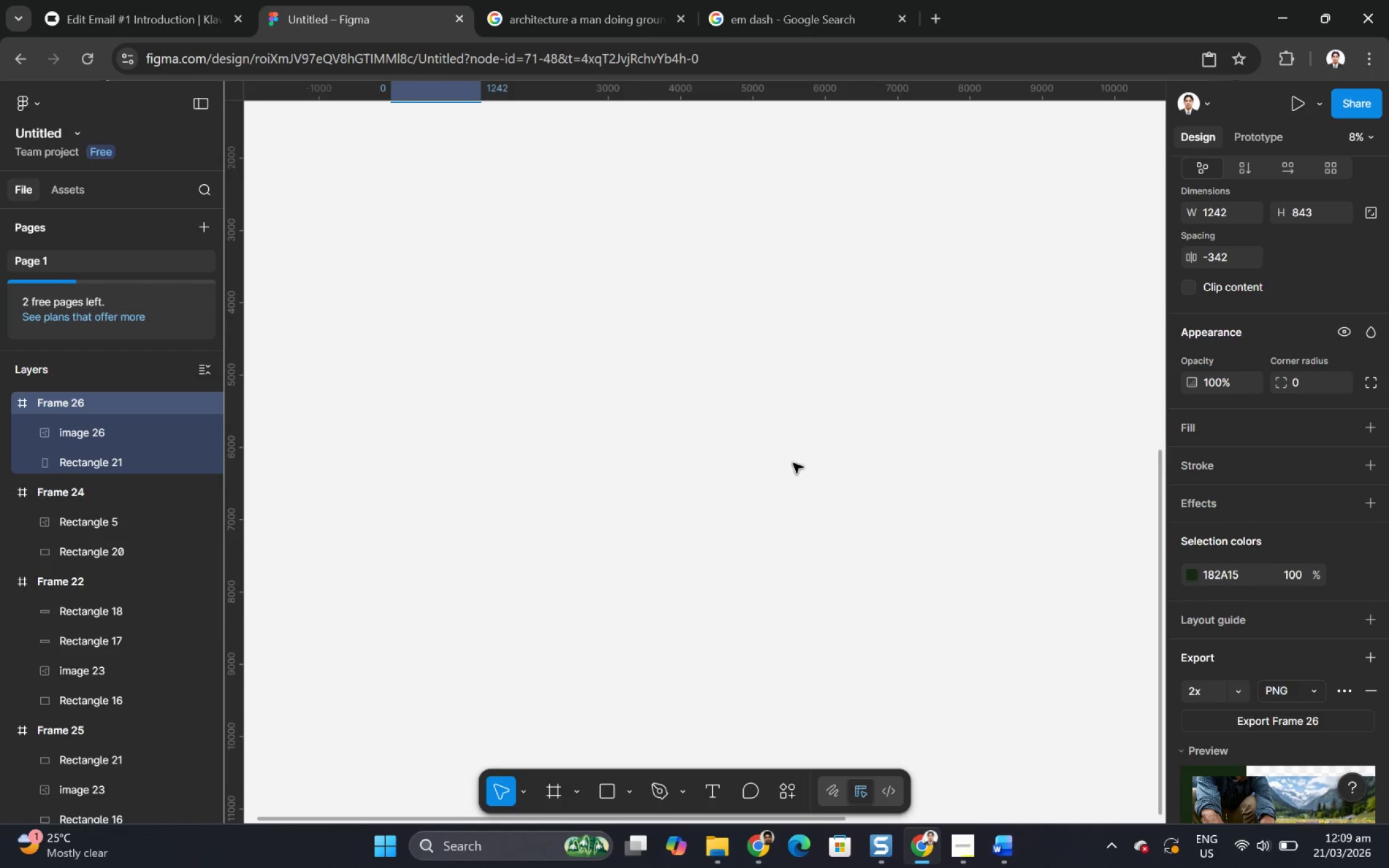 
scroll: coordinate [873, 615], scroll_direction: down, amount: 4.0
 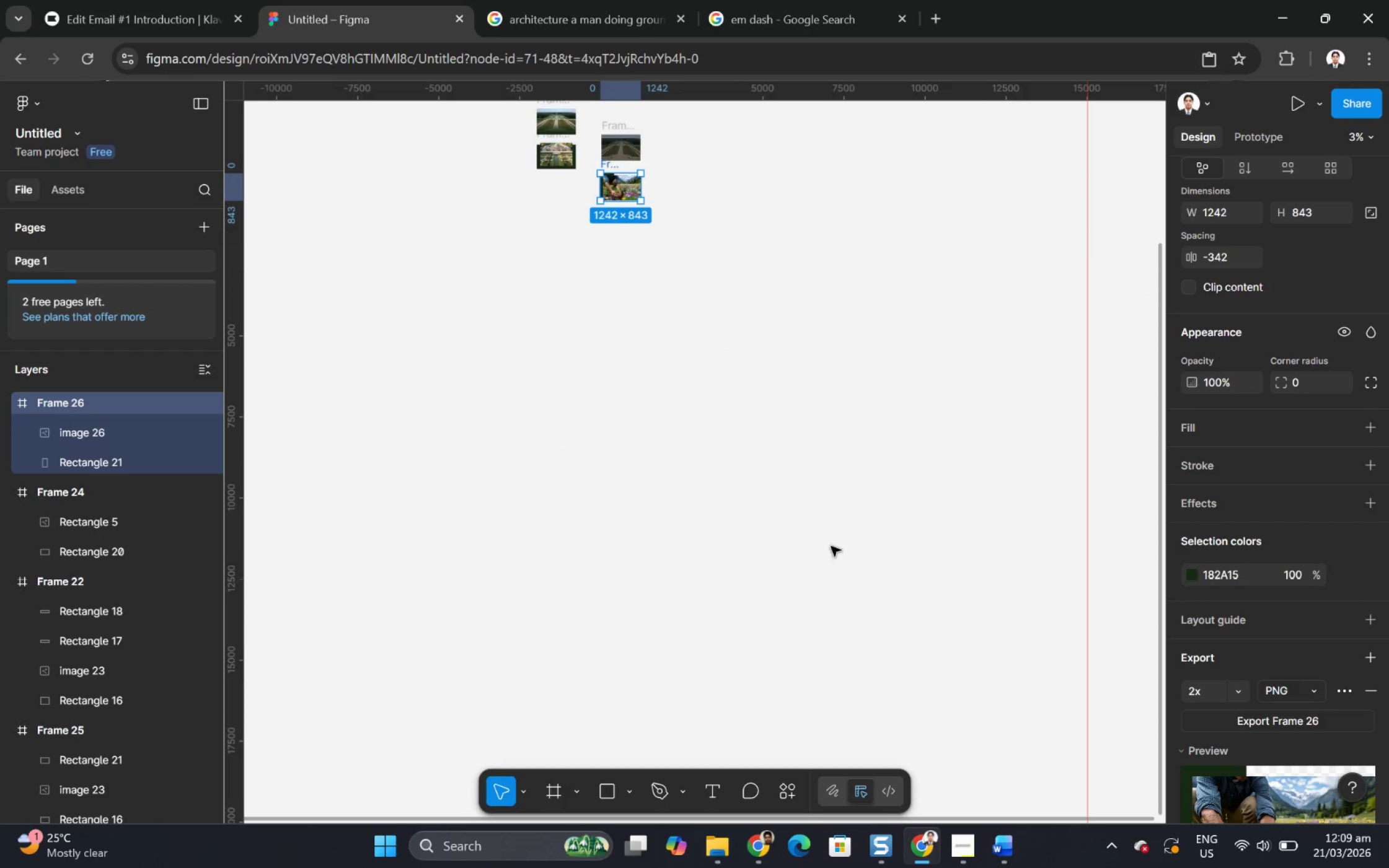 
scroll: coordinate [793, 463], scroll_direction: up, amount: 10.0
 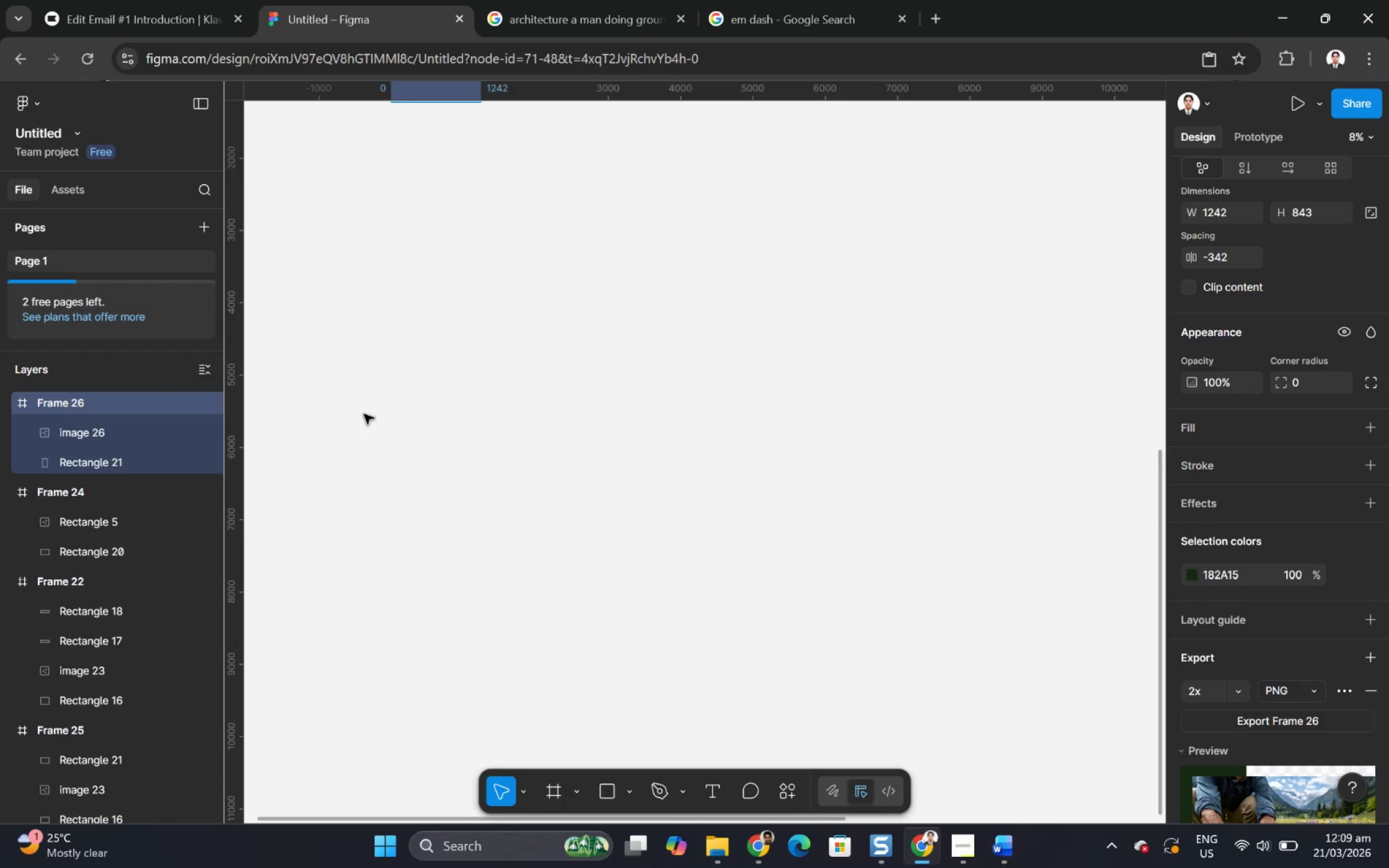 
left_click([708, 405])
 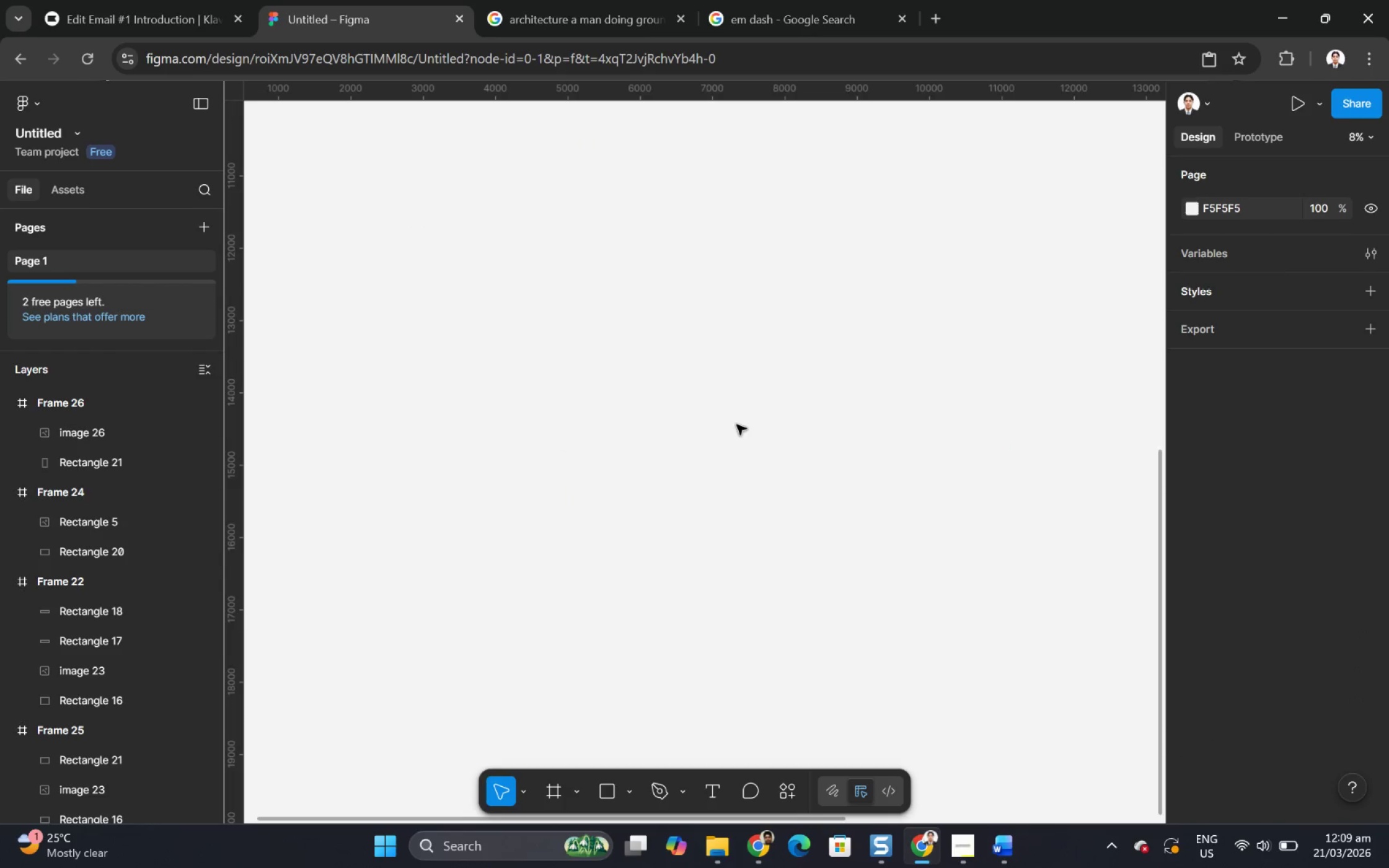 
scroll: coordinate [746, 425], scroll_direction: up, amount: 4.0
 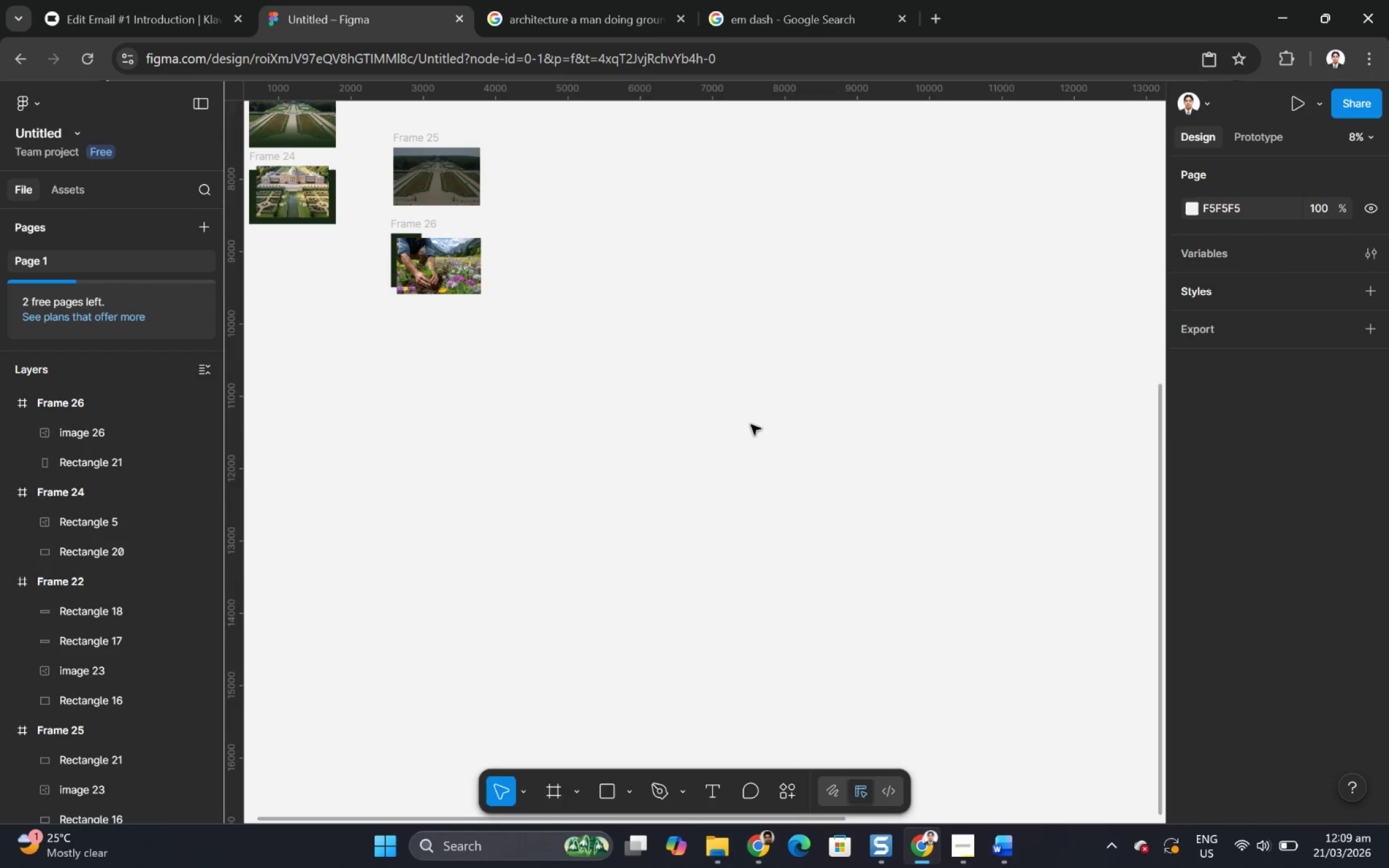 
scroll: coordinate [751, 426], scroll_direction: down, amount: 3.0
 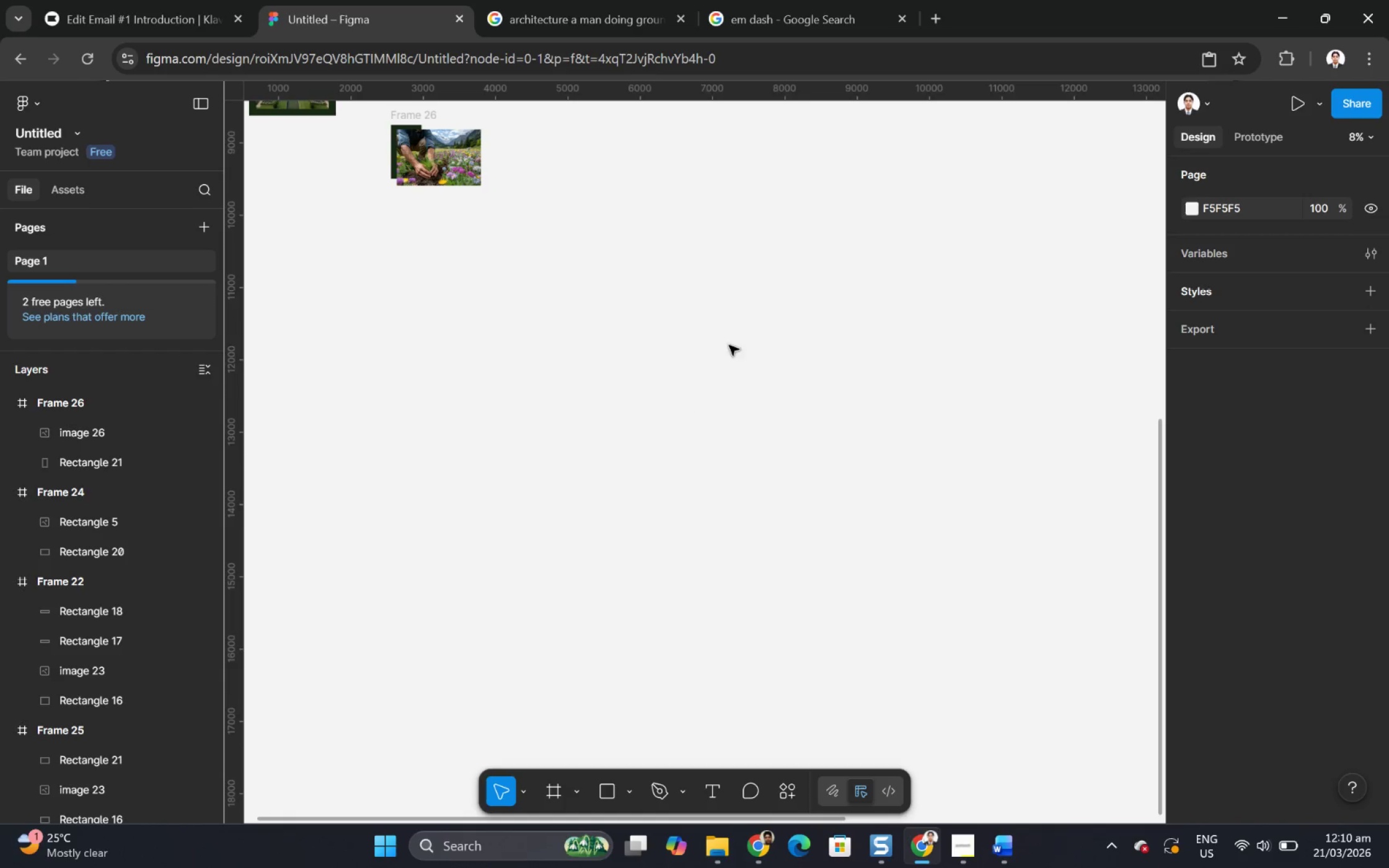 
key(Alt+AltLeft)
 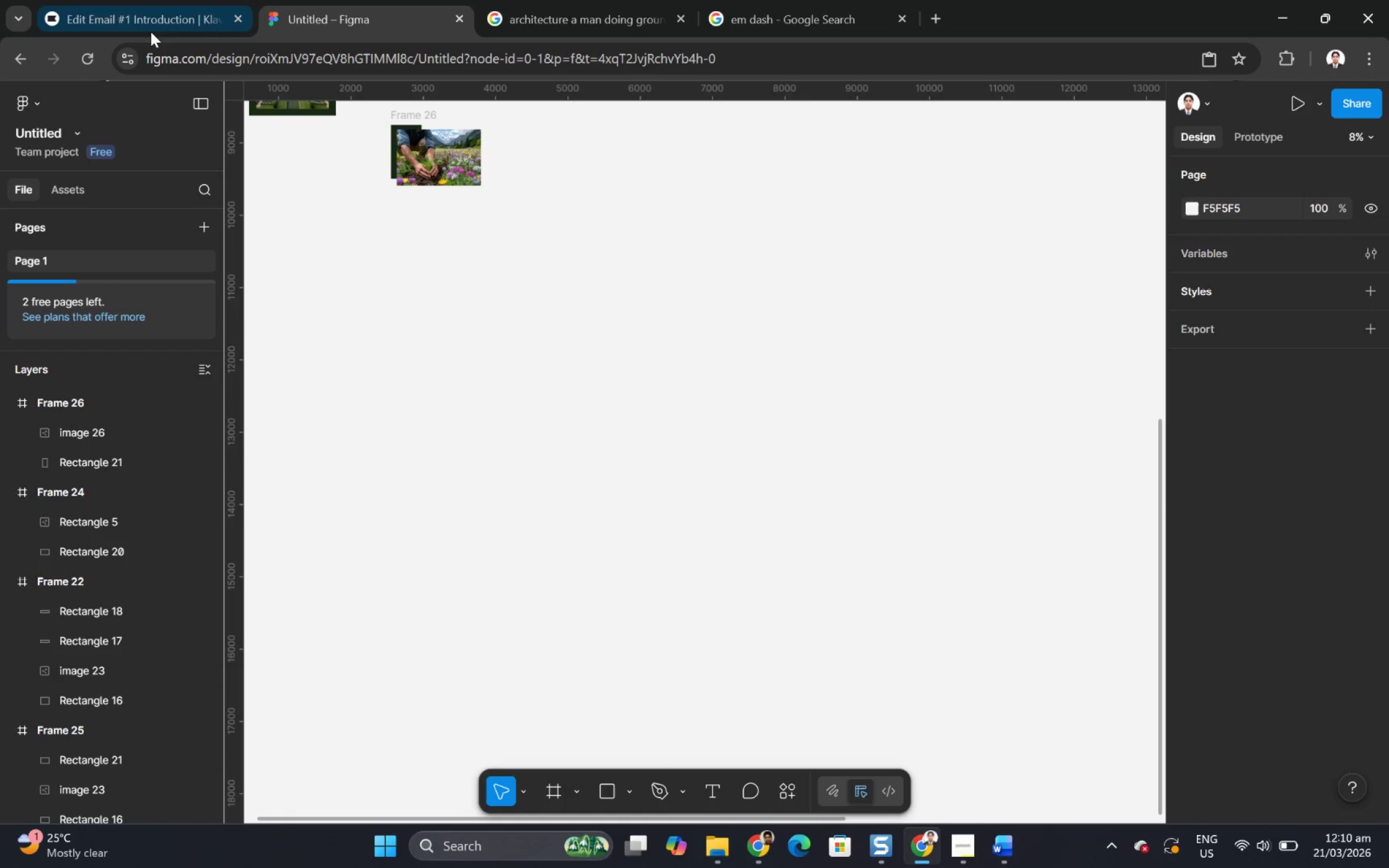 
left_click([135, 12])
 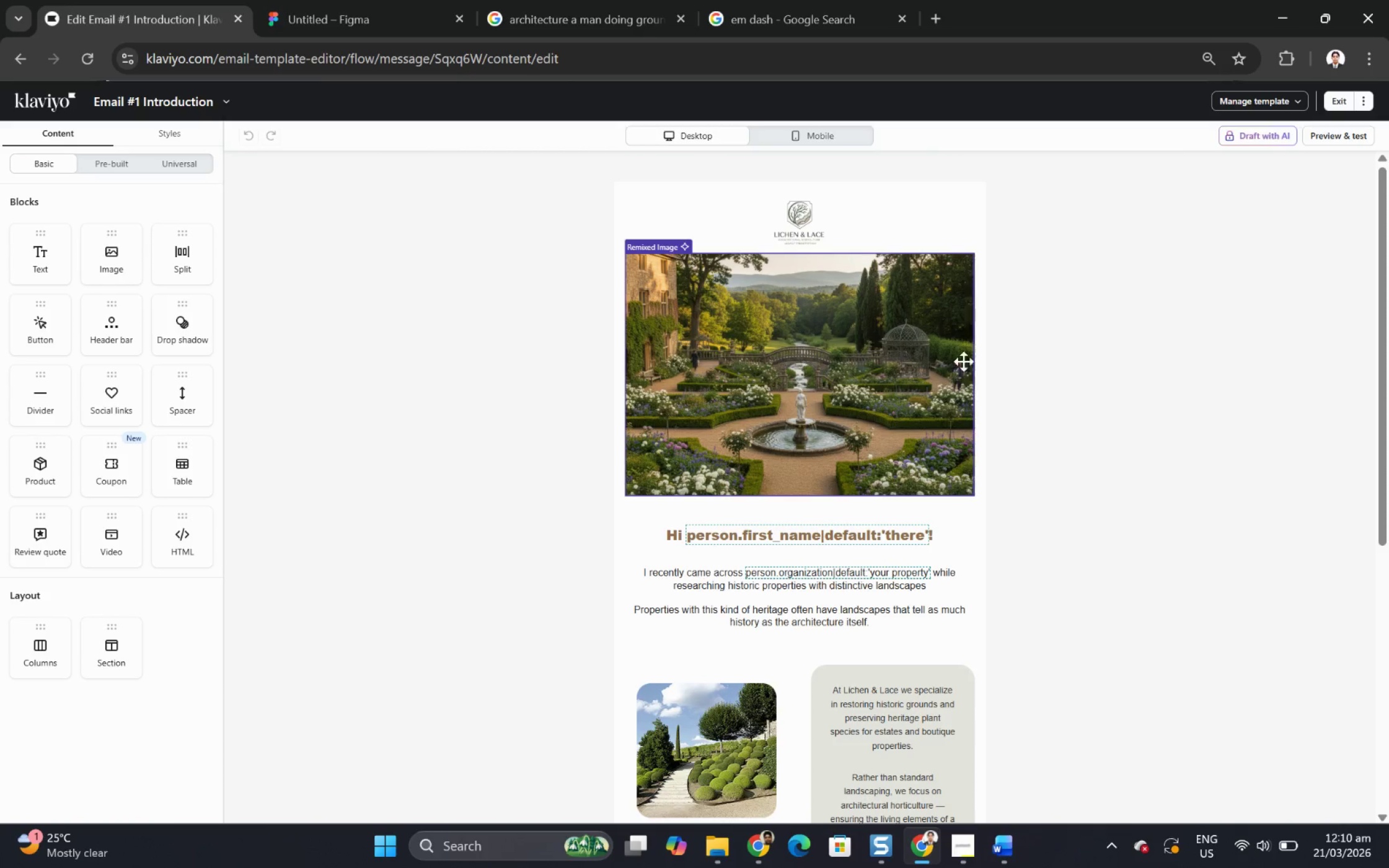 
scroll: coordinate [1110, 403], scroll_direction: down, amount: 8.0
 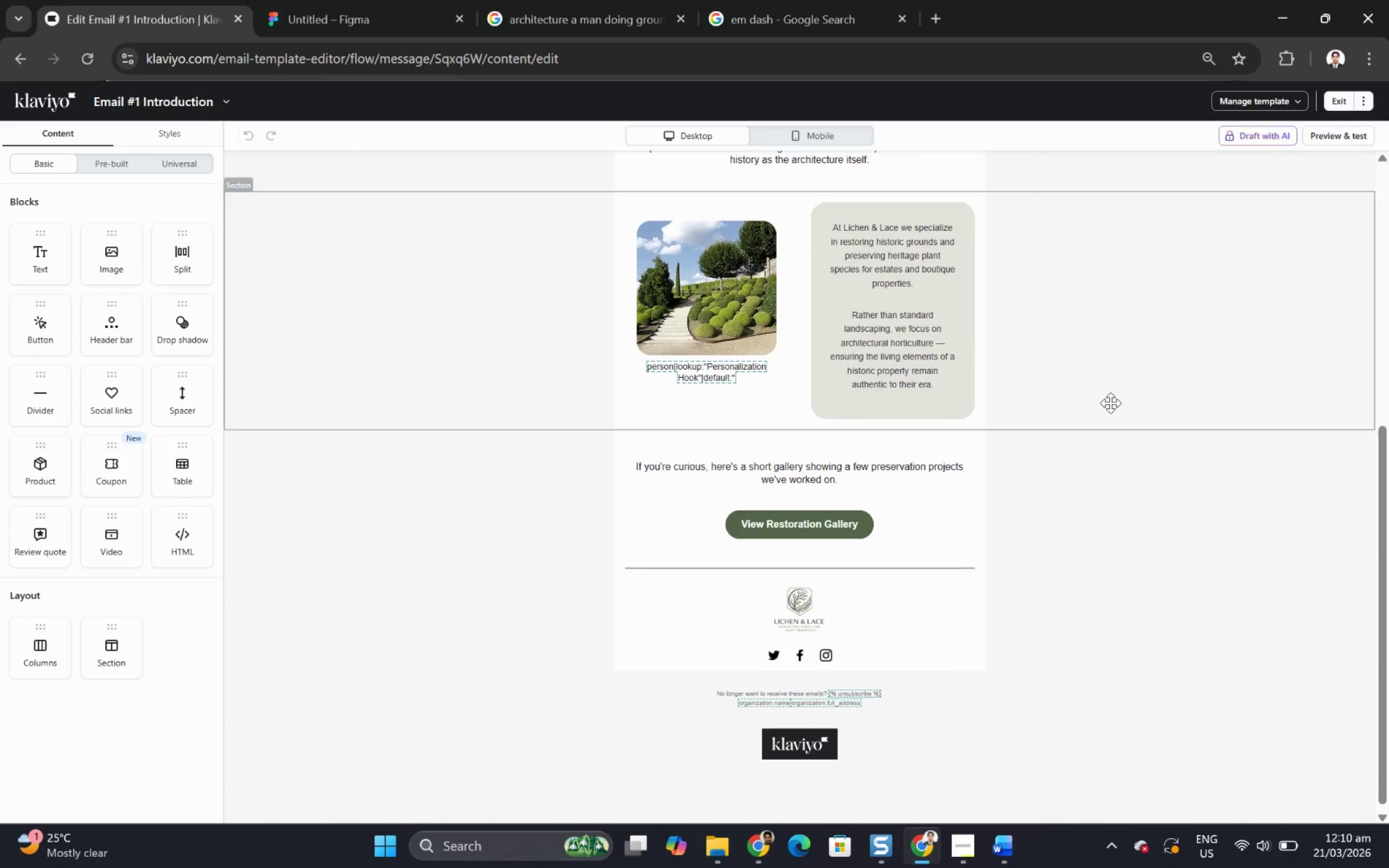 
scroll: coordinate [1110, 403], scroll_direction: up, amount: 5.0
 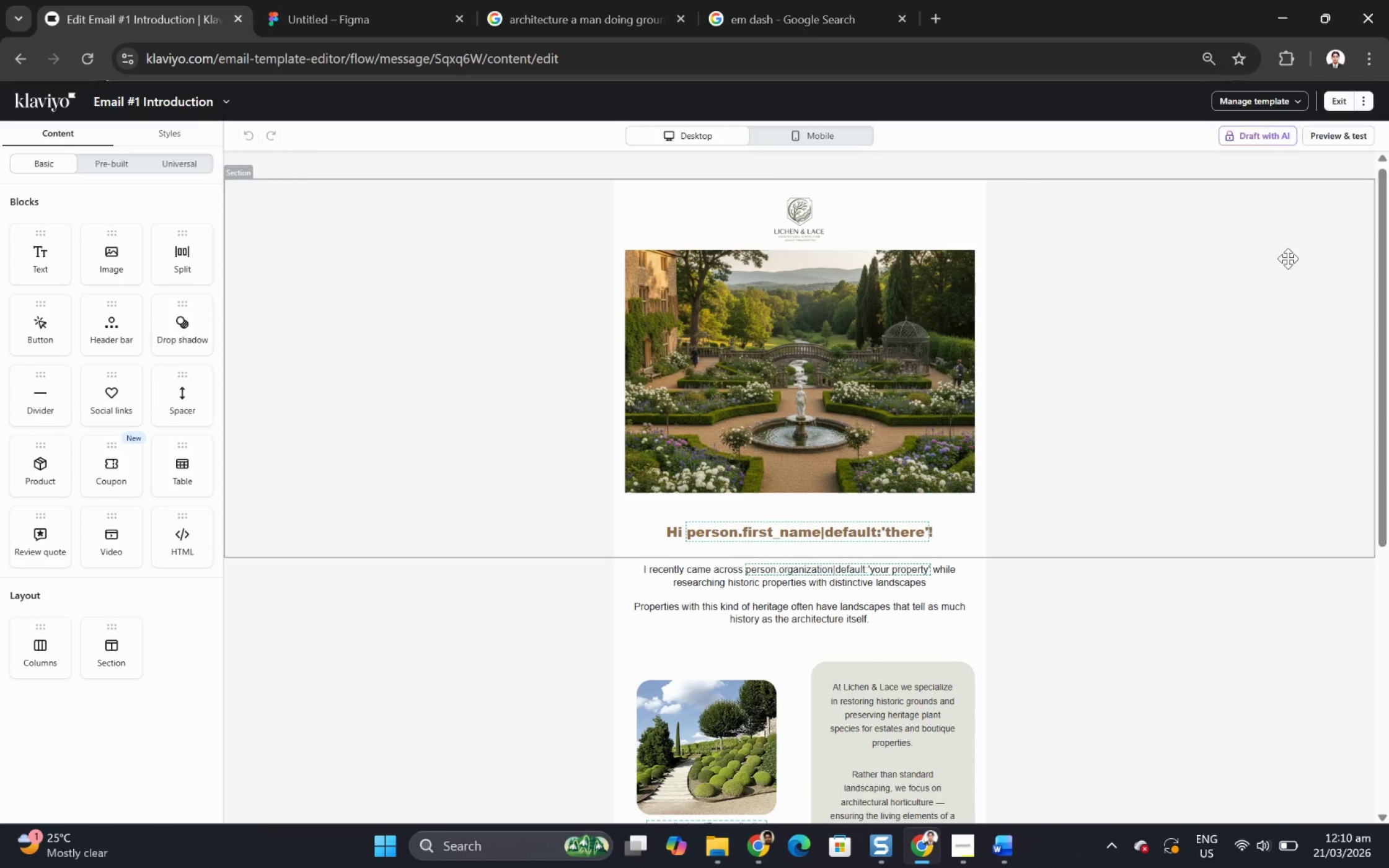 
left_click([1344, 136])
 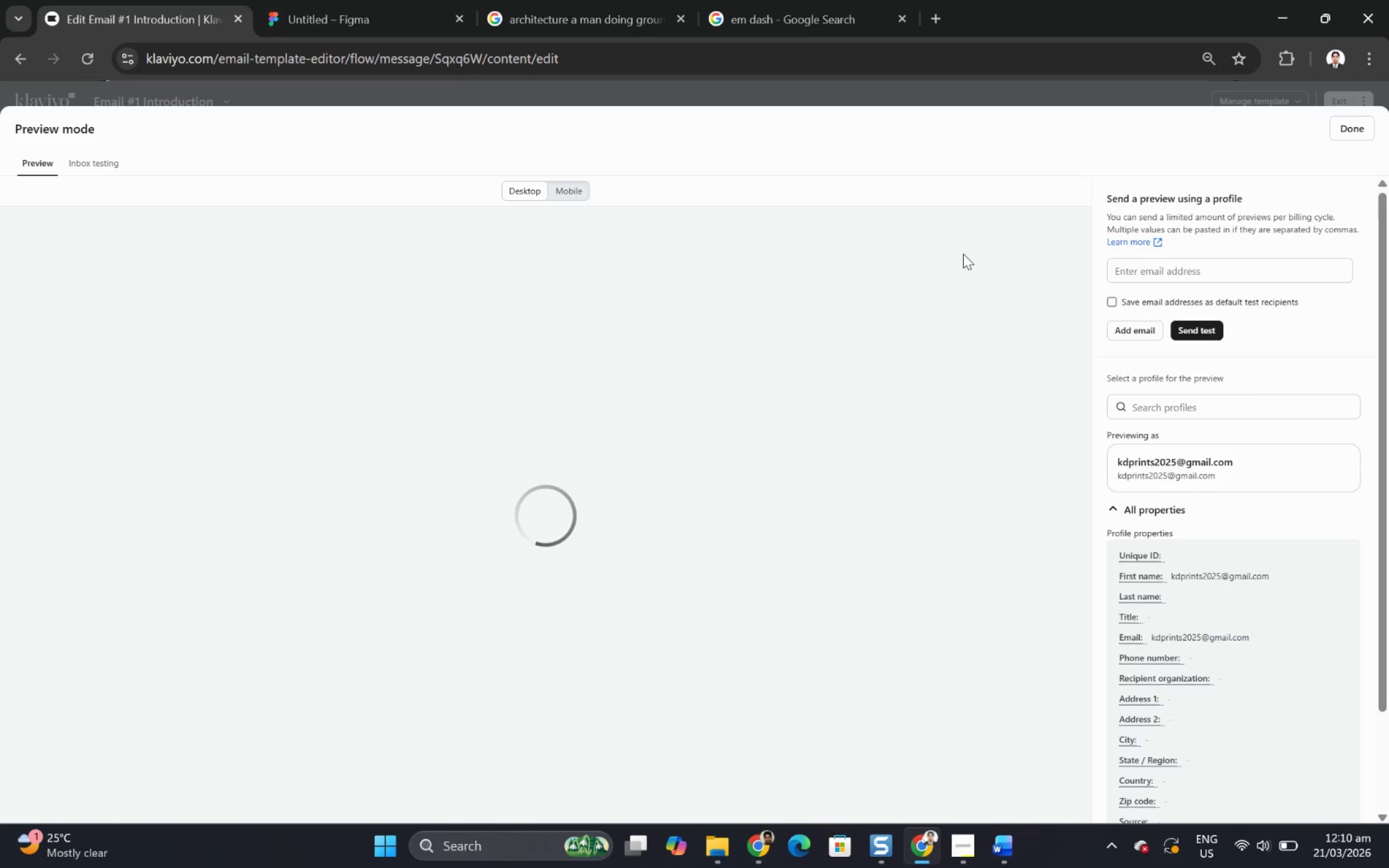 
scroll: coordinate [852, 363], scroll_direction: down, amount: 7.0
 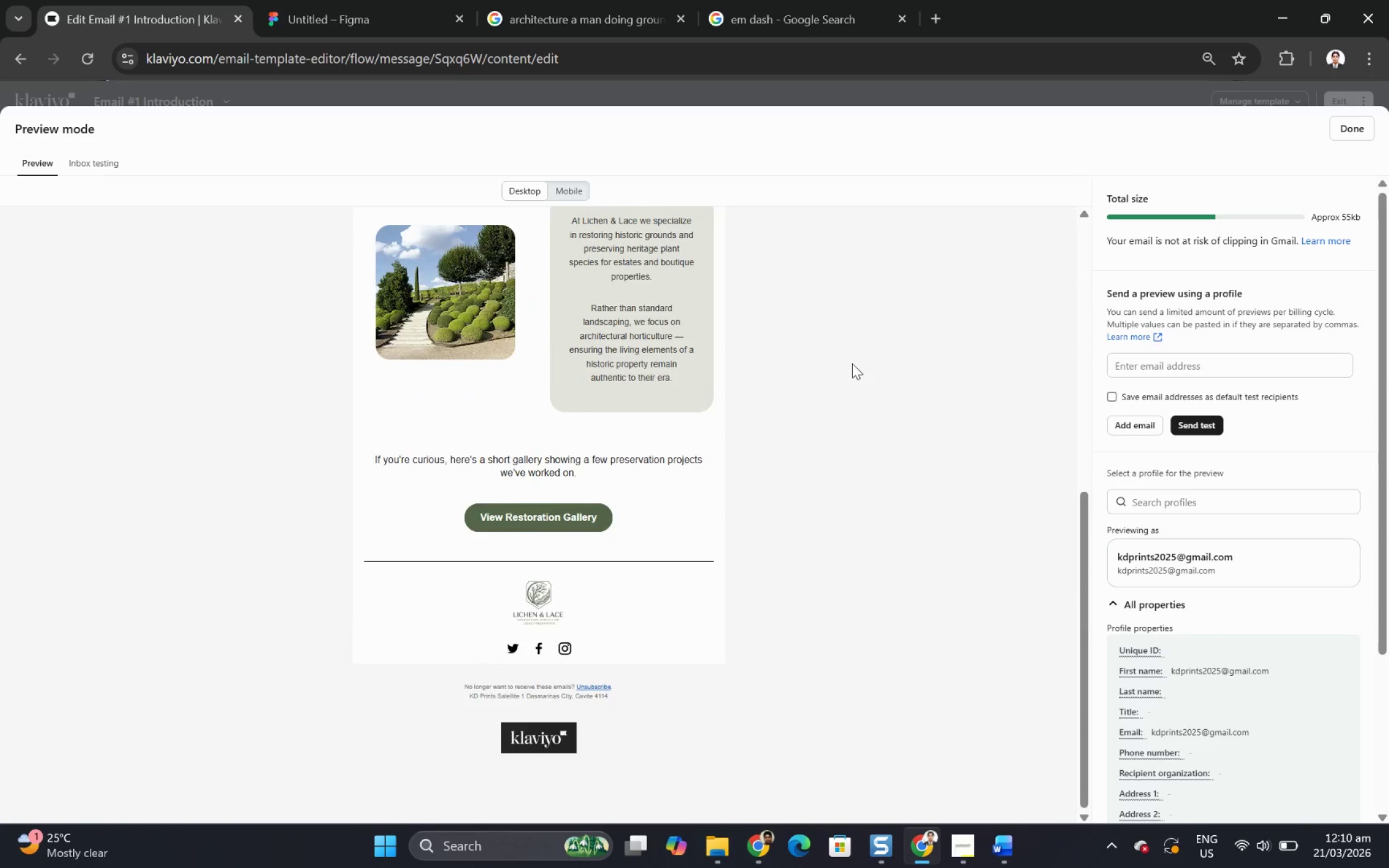 
scroll: coordinate [852, 363], scroll_direction: up, amount: 6.0
 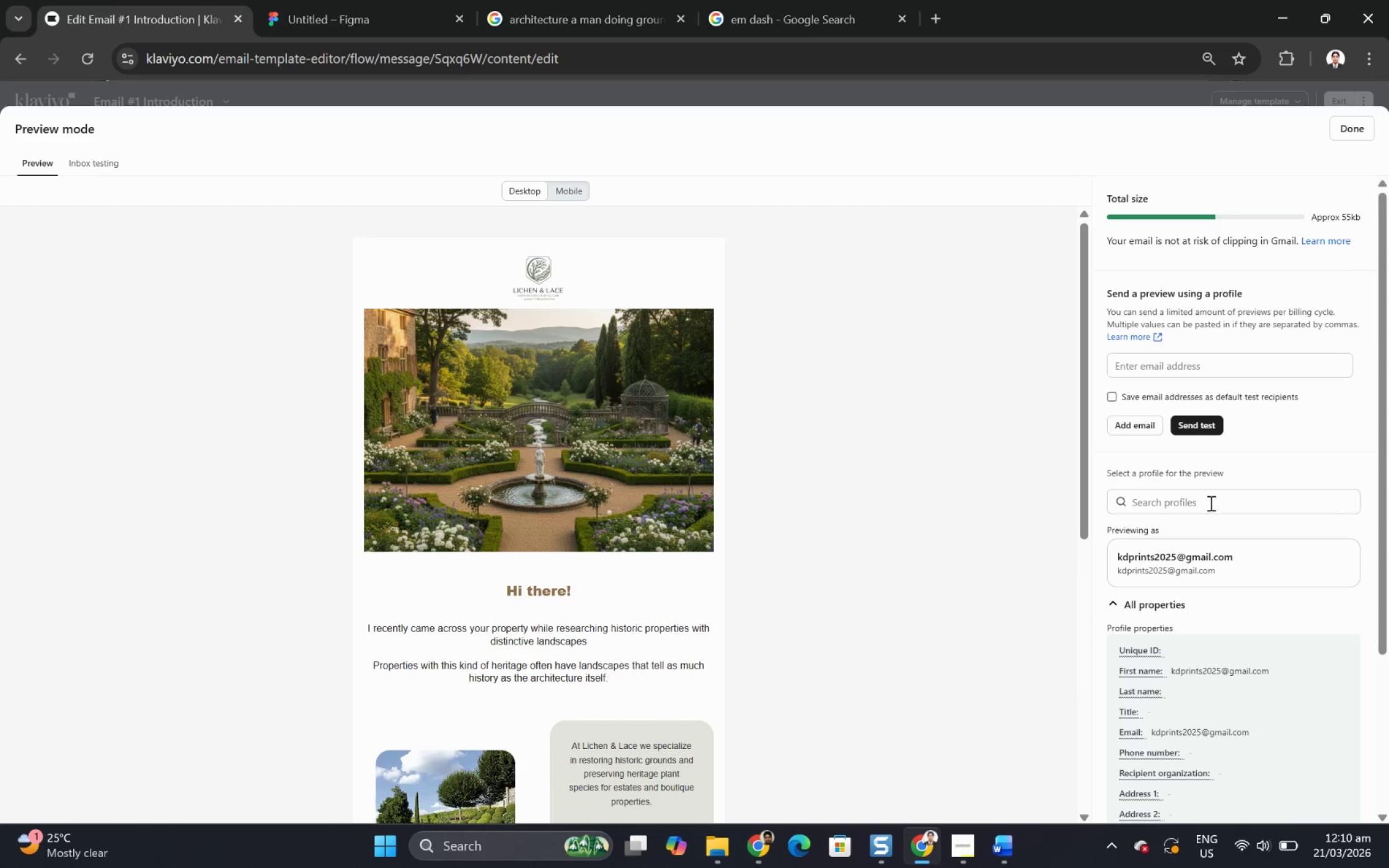 
scroll: coordinate [1206, 529], scroll_direction: down, amount: 4.0
 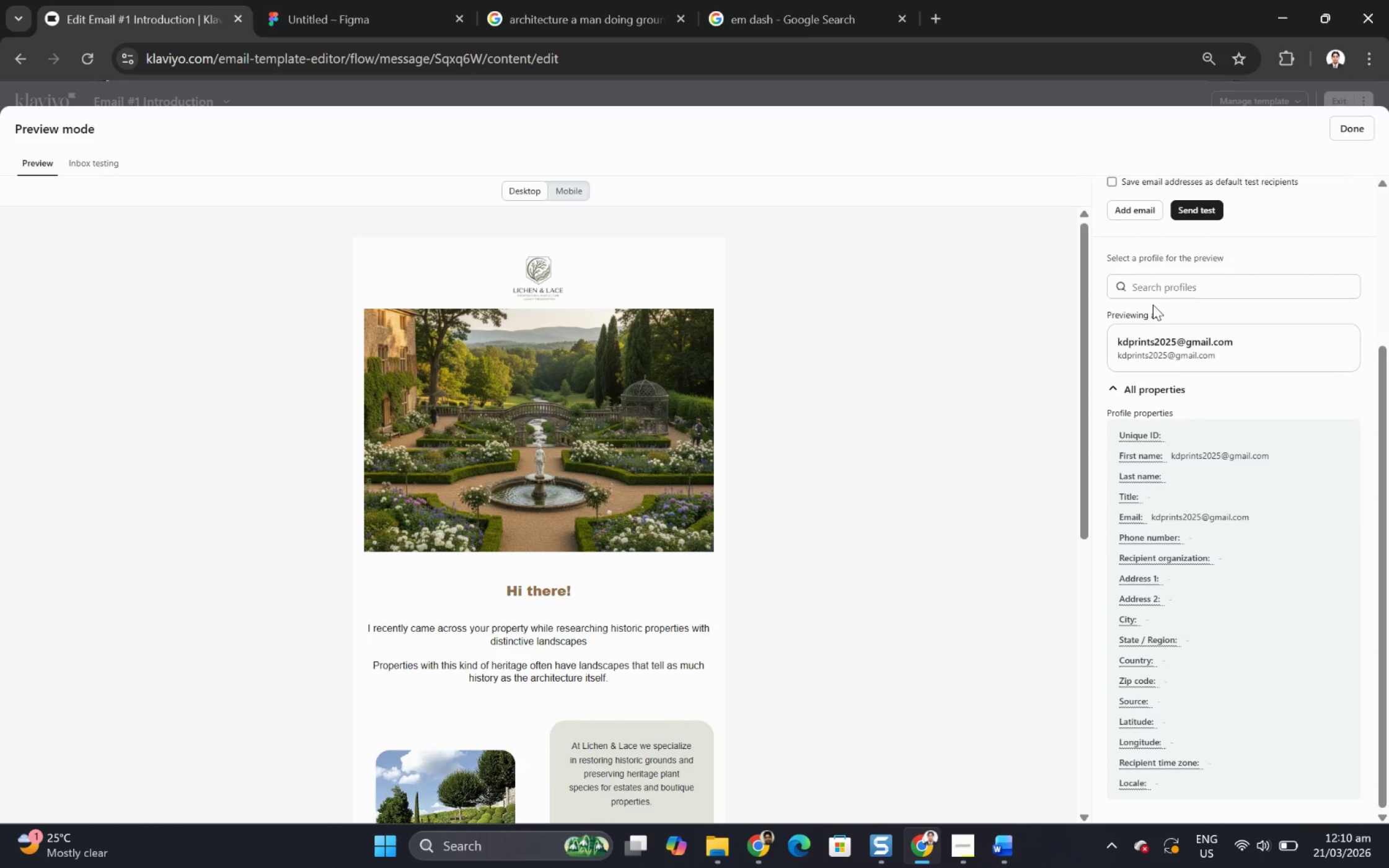 
left_click([1165, 289])
 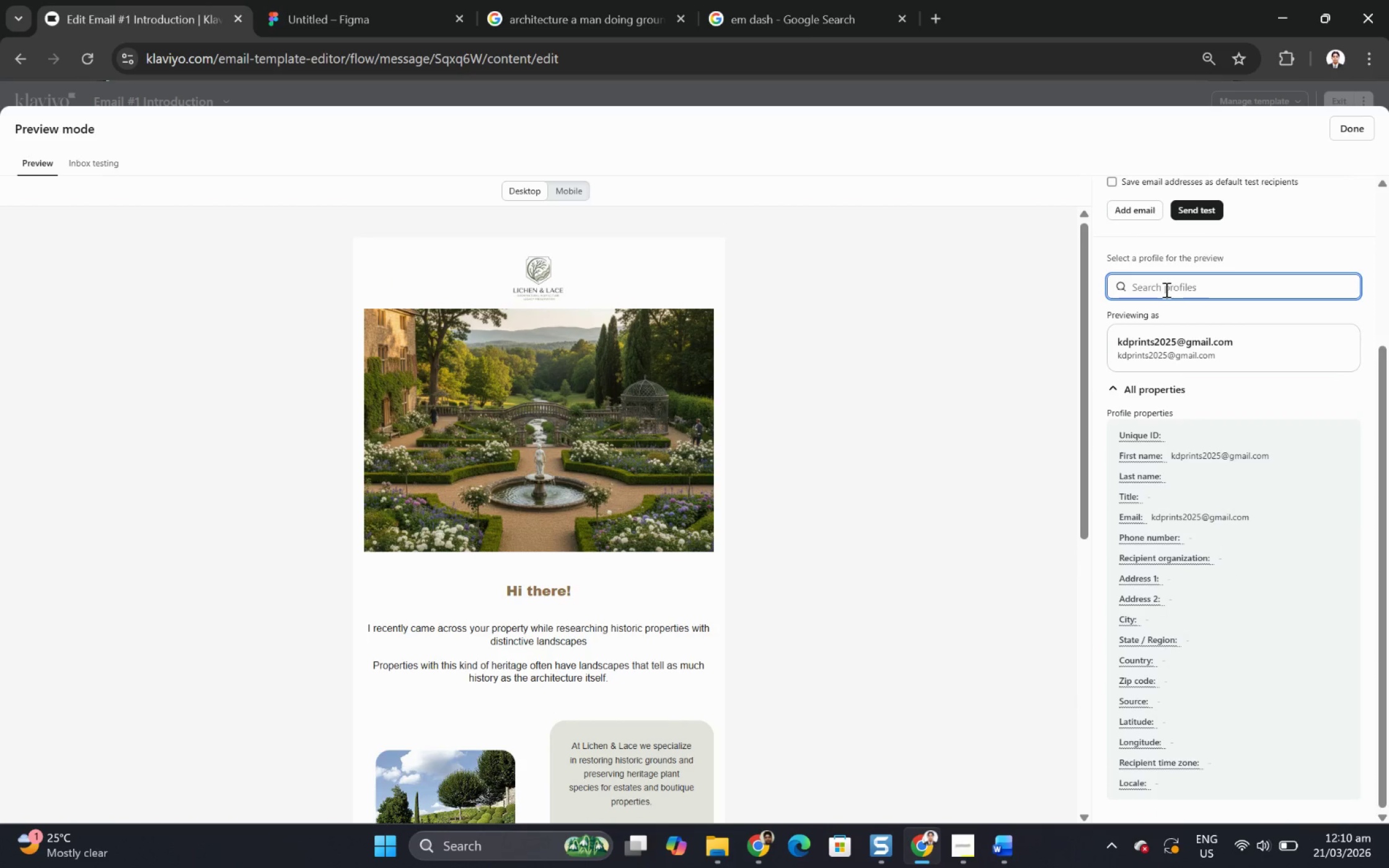 
type(af)
 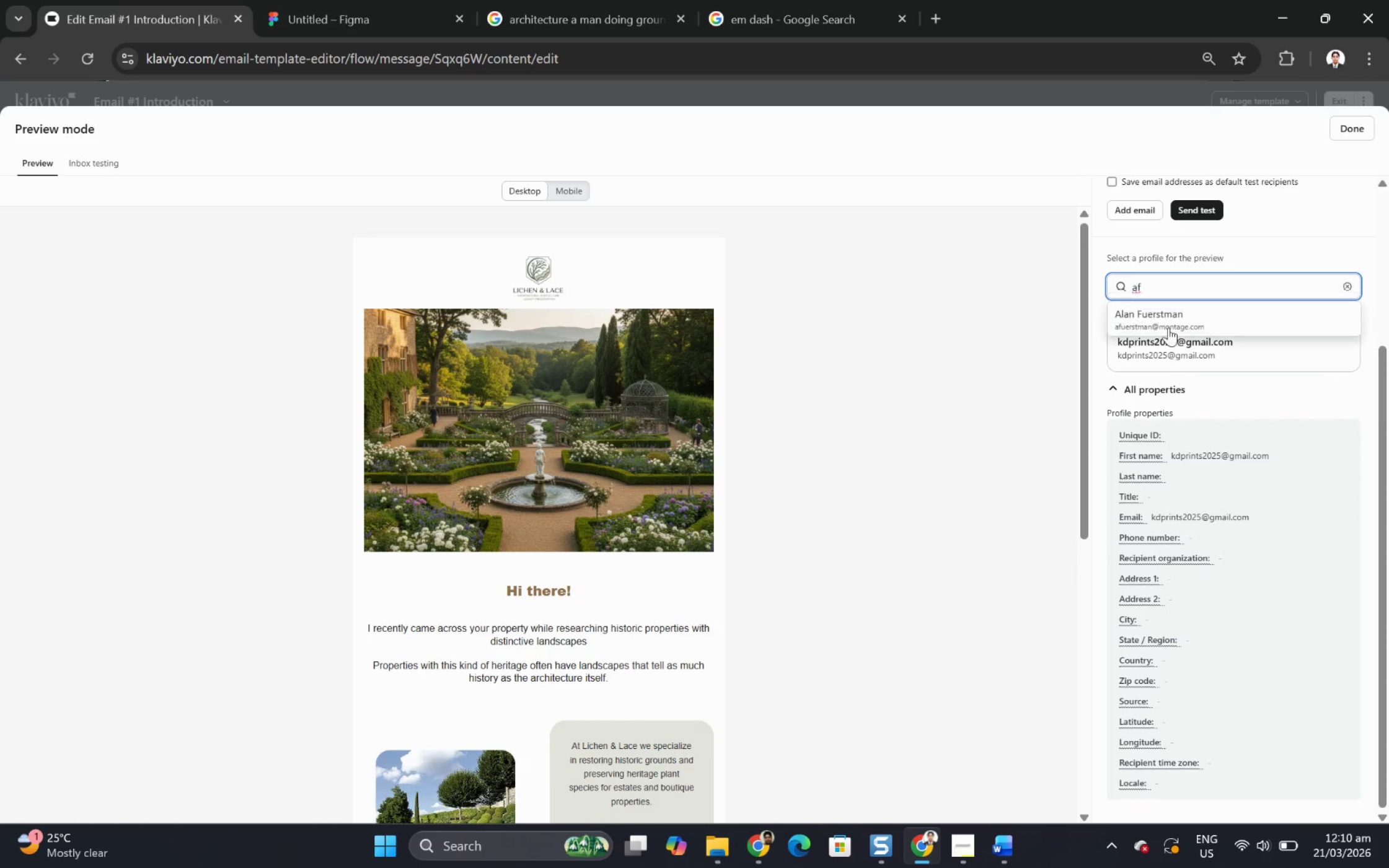 
left_click([1177, 309])
 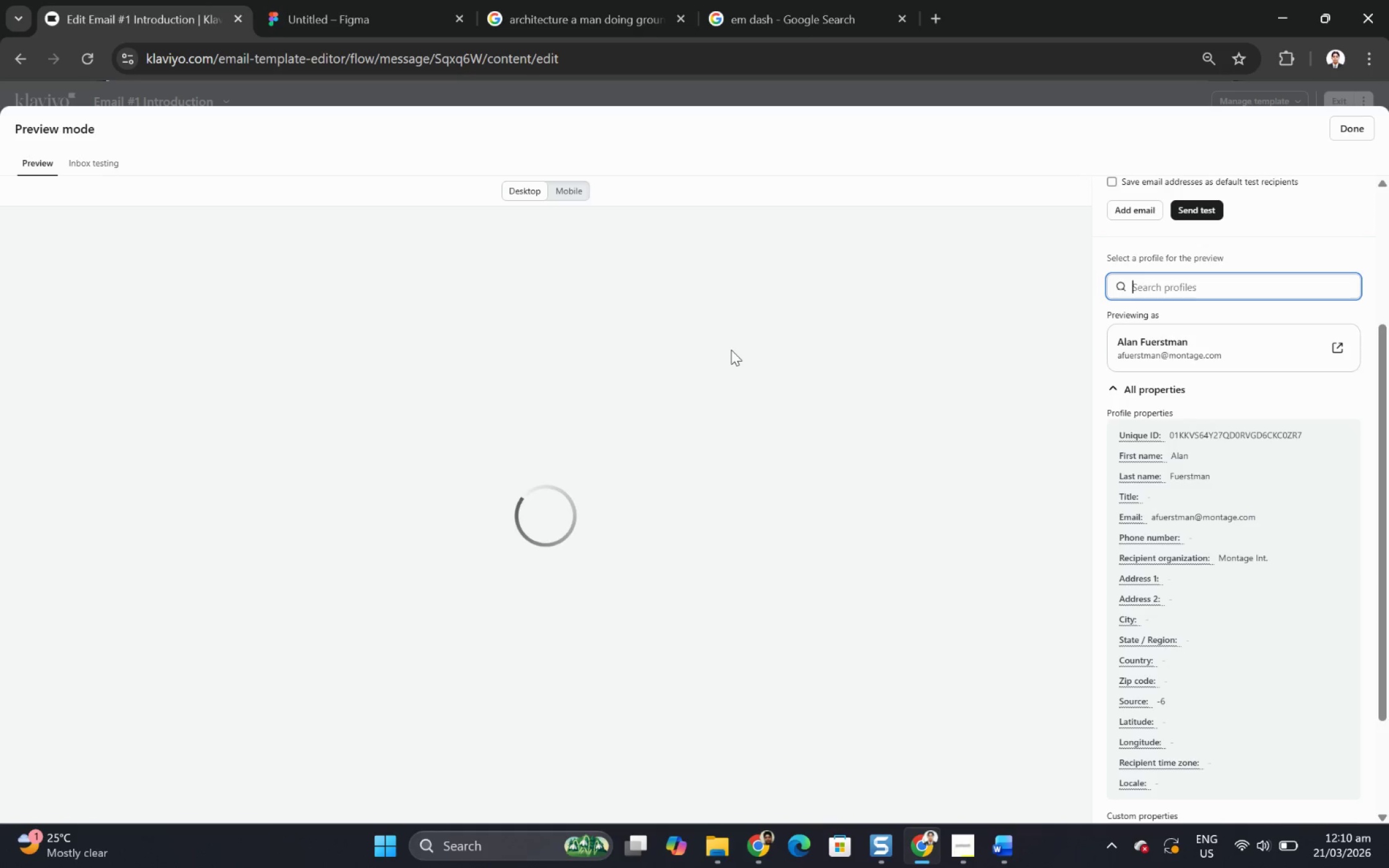 
scroll: coordinate [929, 470], scroll_direction: down, amount: 8.0
 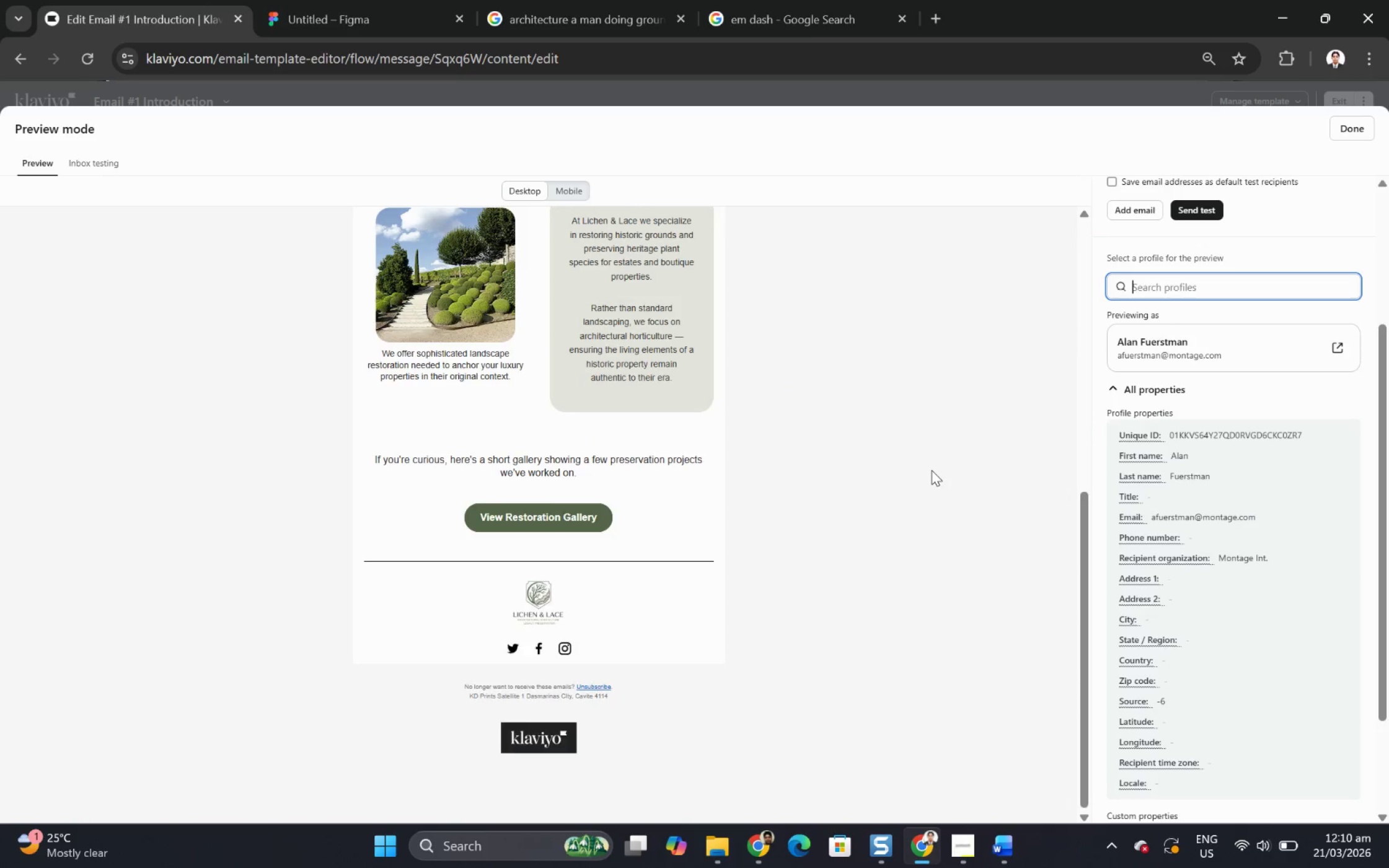 
scroll: coordinate [935, 470], scroll_direction: up, amount: 6.0
 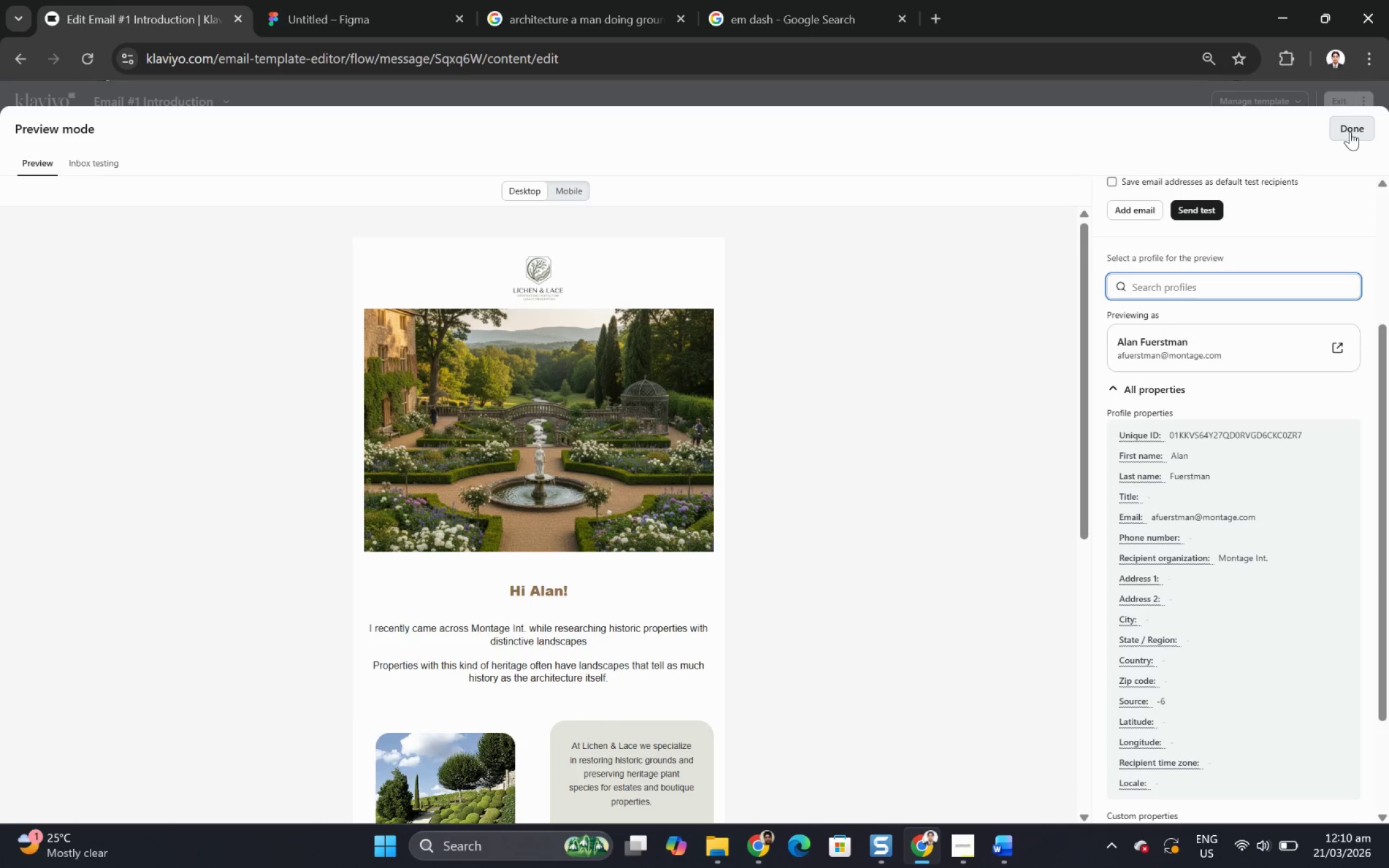 
left_click([1349, 131])
 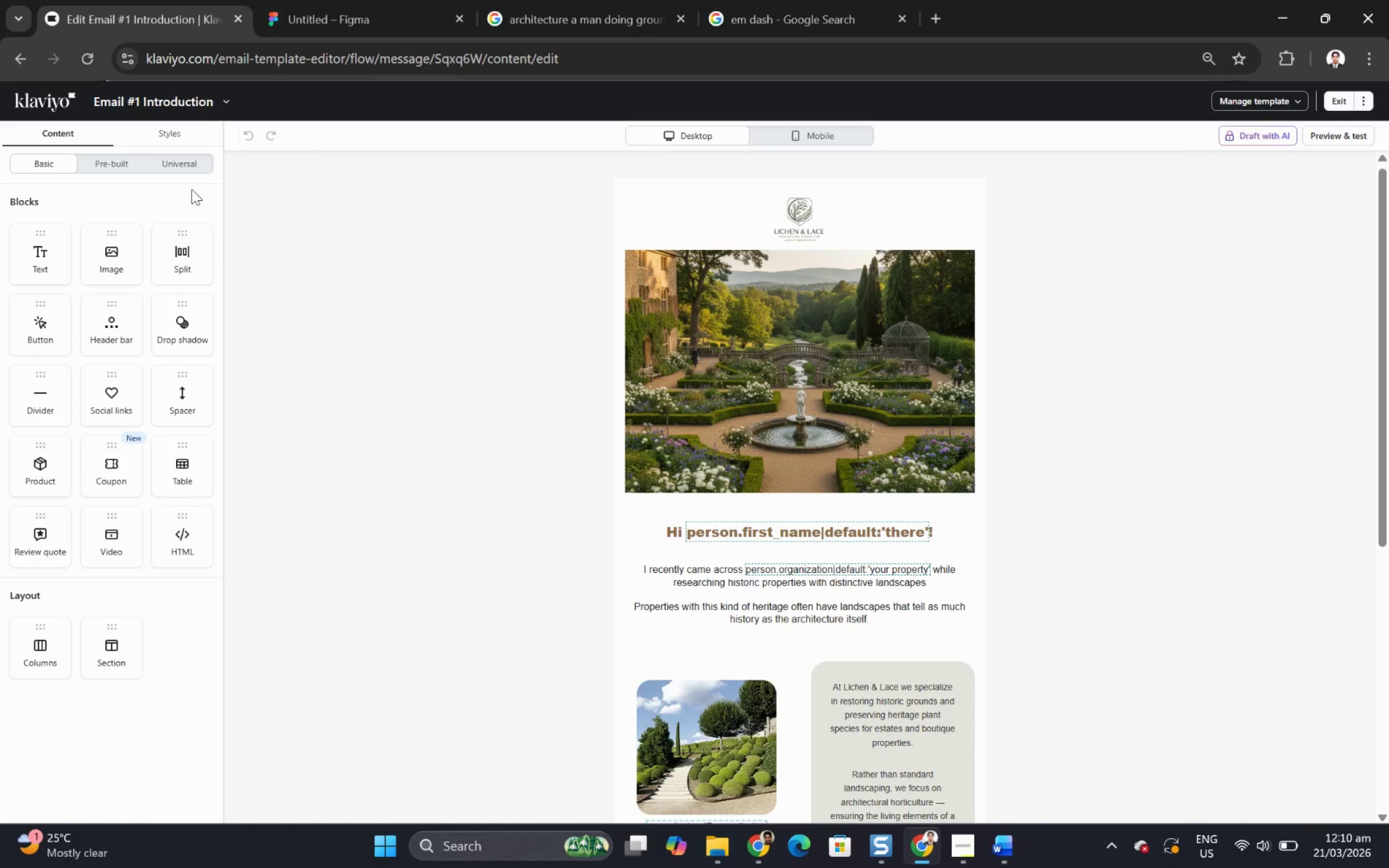 
scroll: coordinate [1067, 484], scroll_direction: down, amount: 5.0
 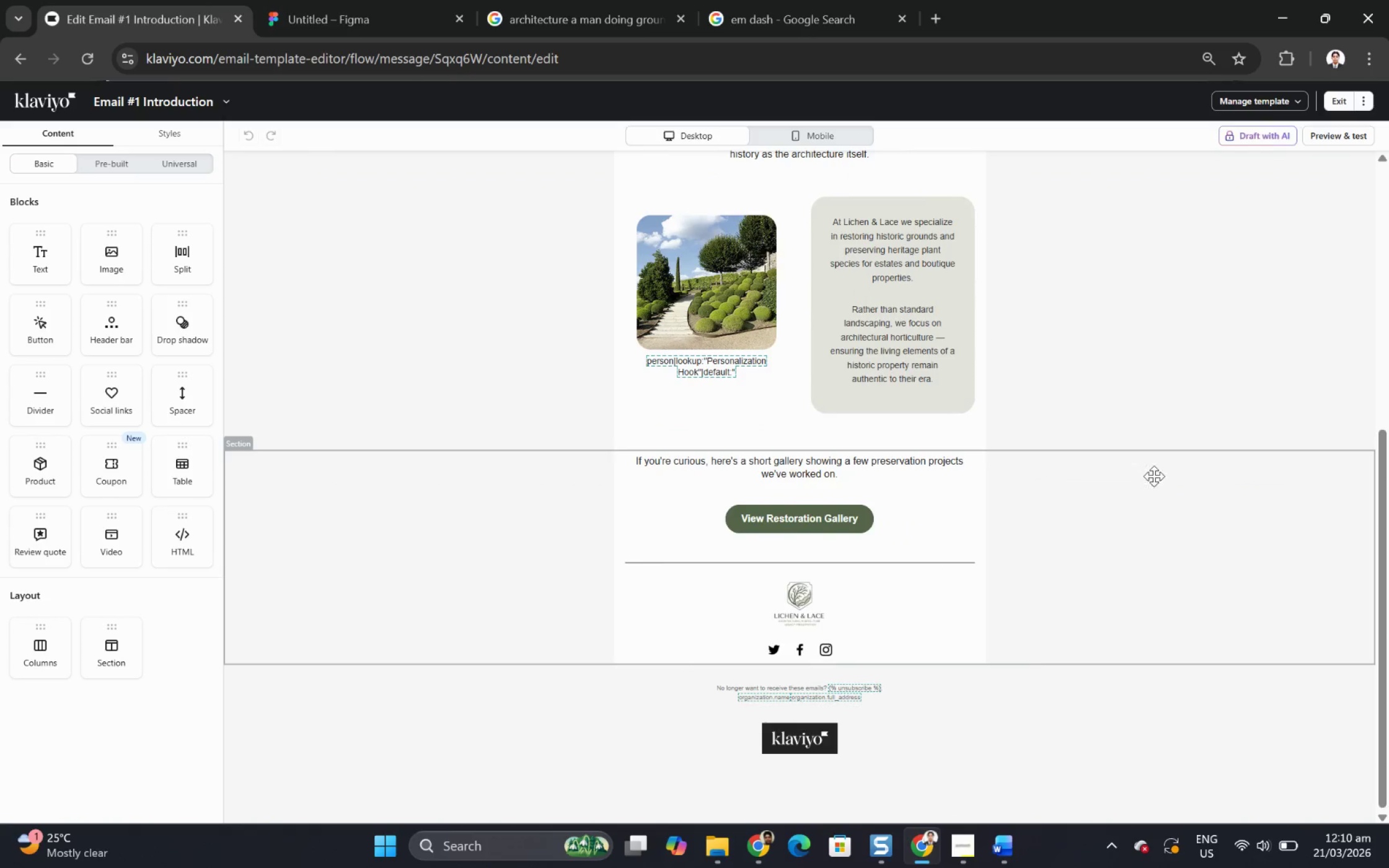 
scroll: coordinate [1153, 473], scroll_direction: up, amount: 4.0
 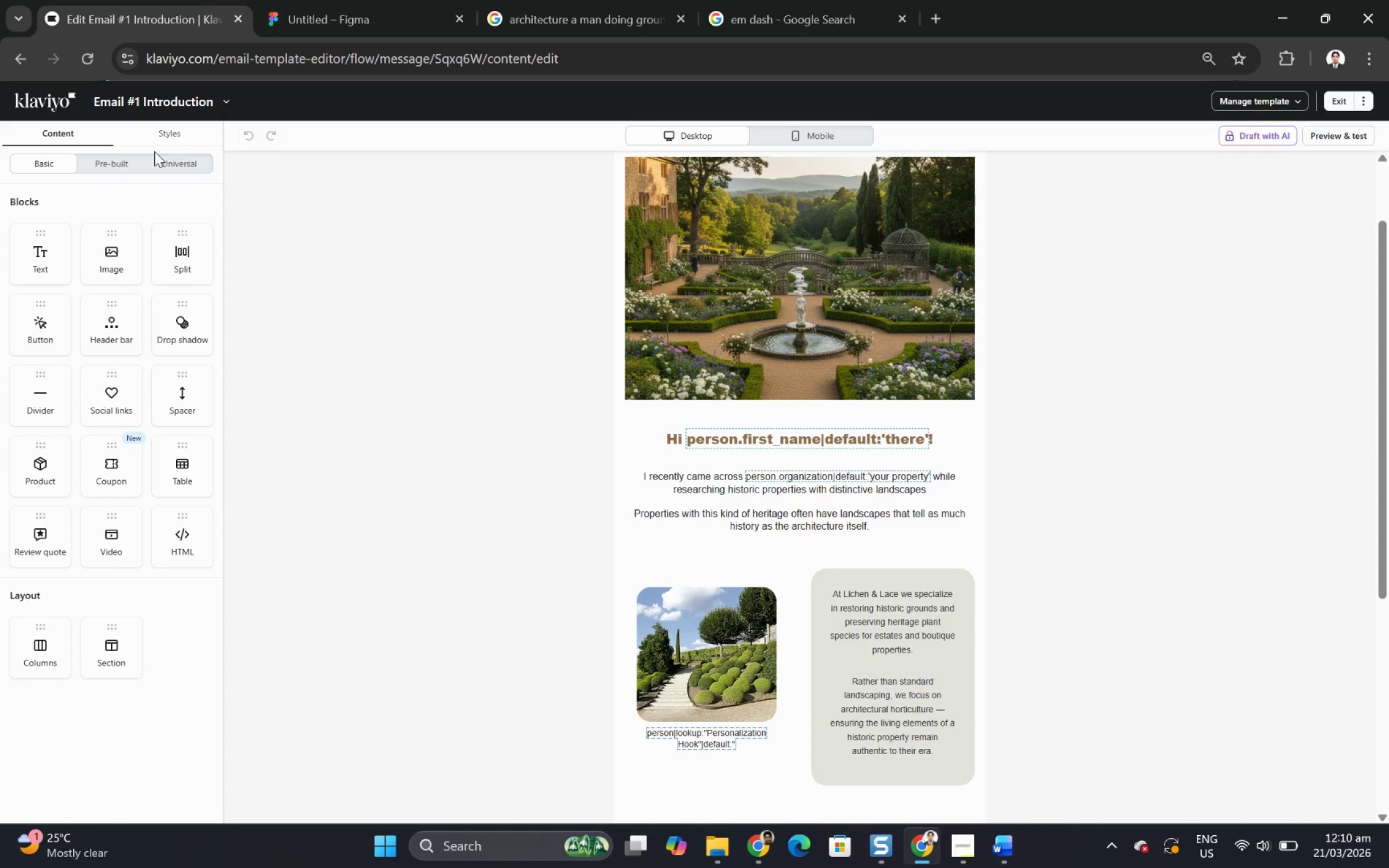 
double_click([175, 162])
 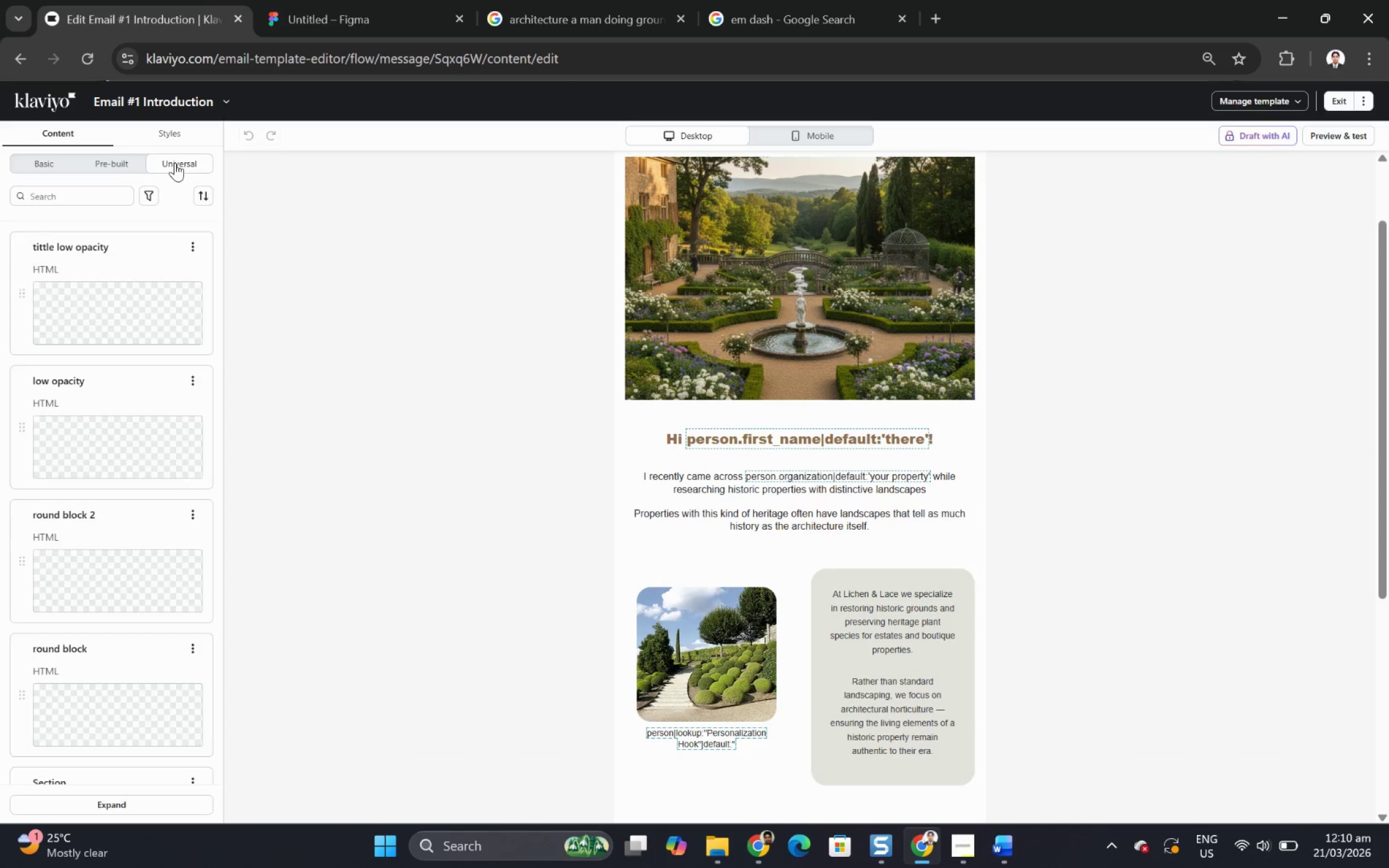 
left_click([106, 162])
 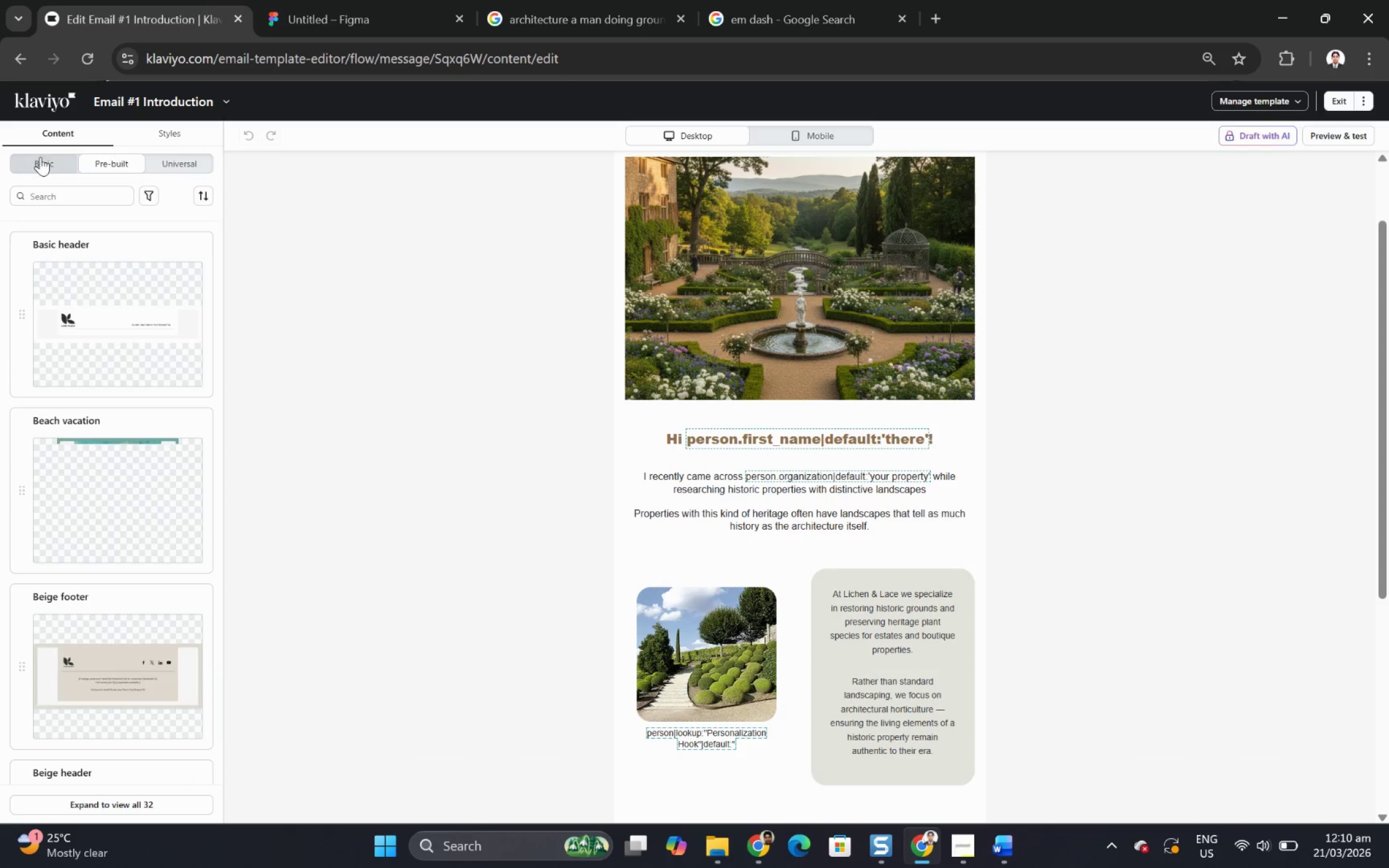 
left_click([25, 161])
 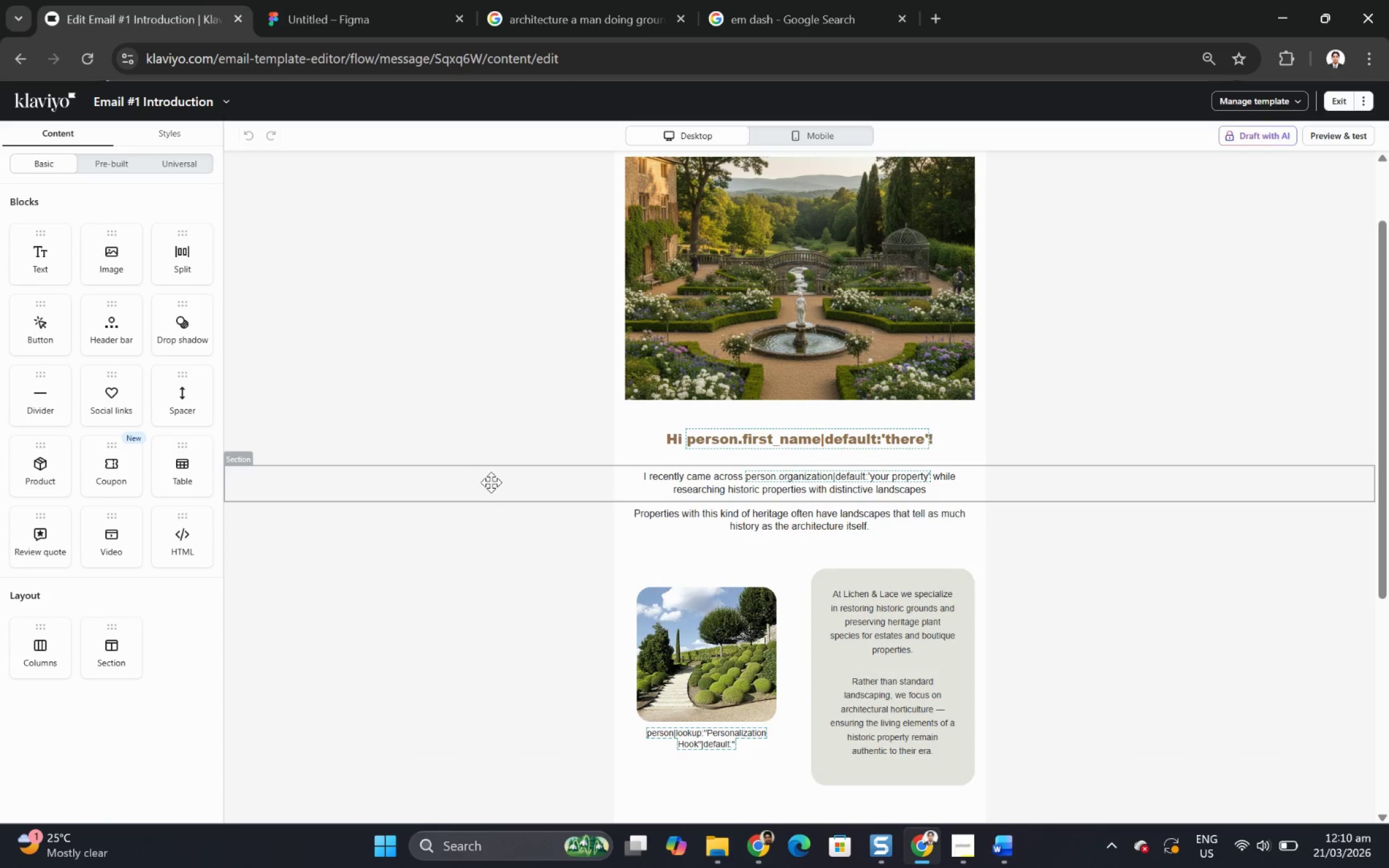 
left_click([491, 482])
 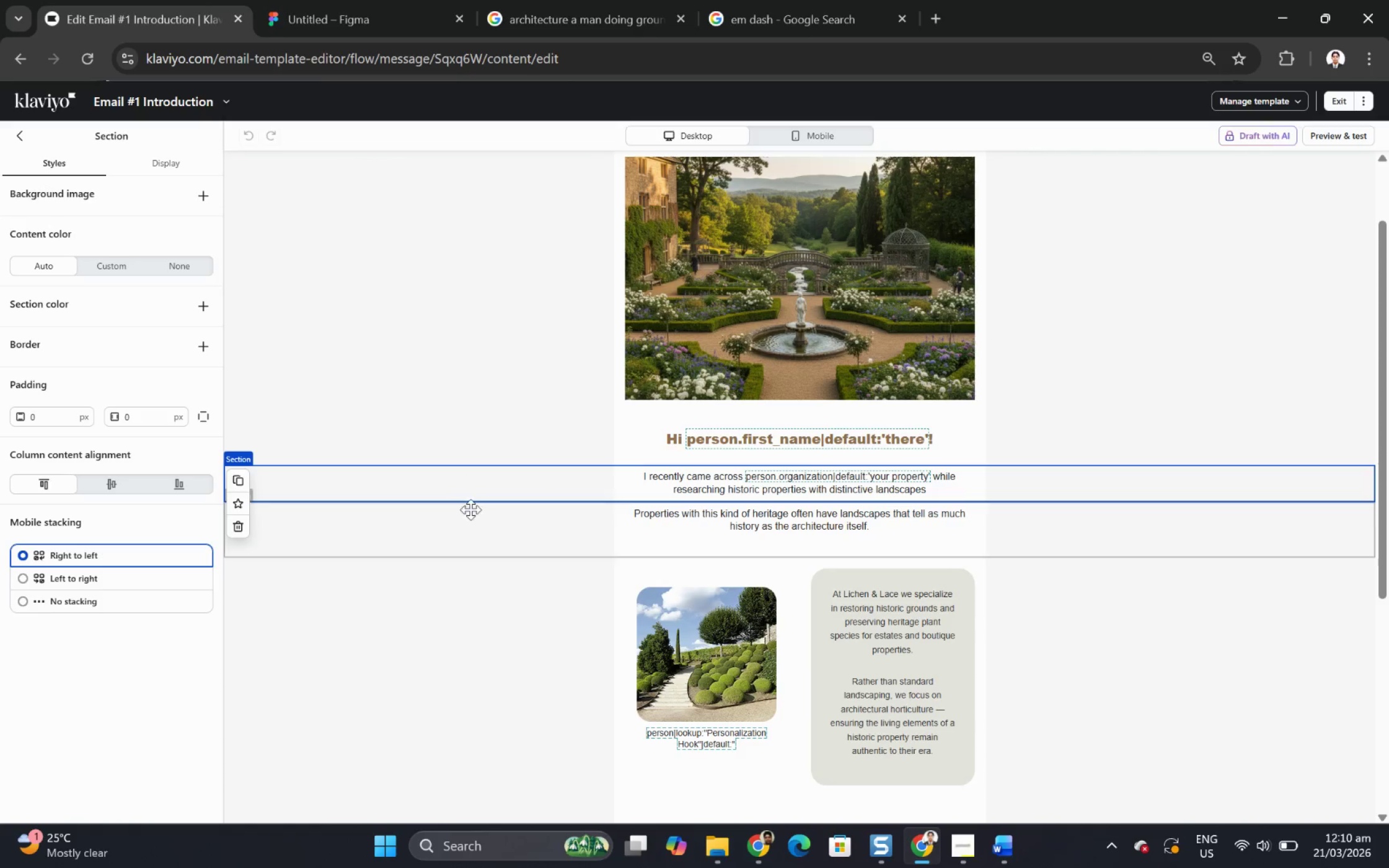 
scroll: coordinate [469, 532], scroll_direction: down, amount: 1.0
 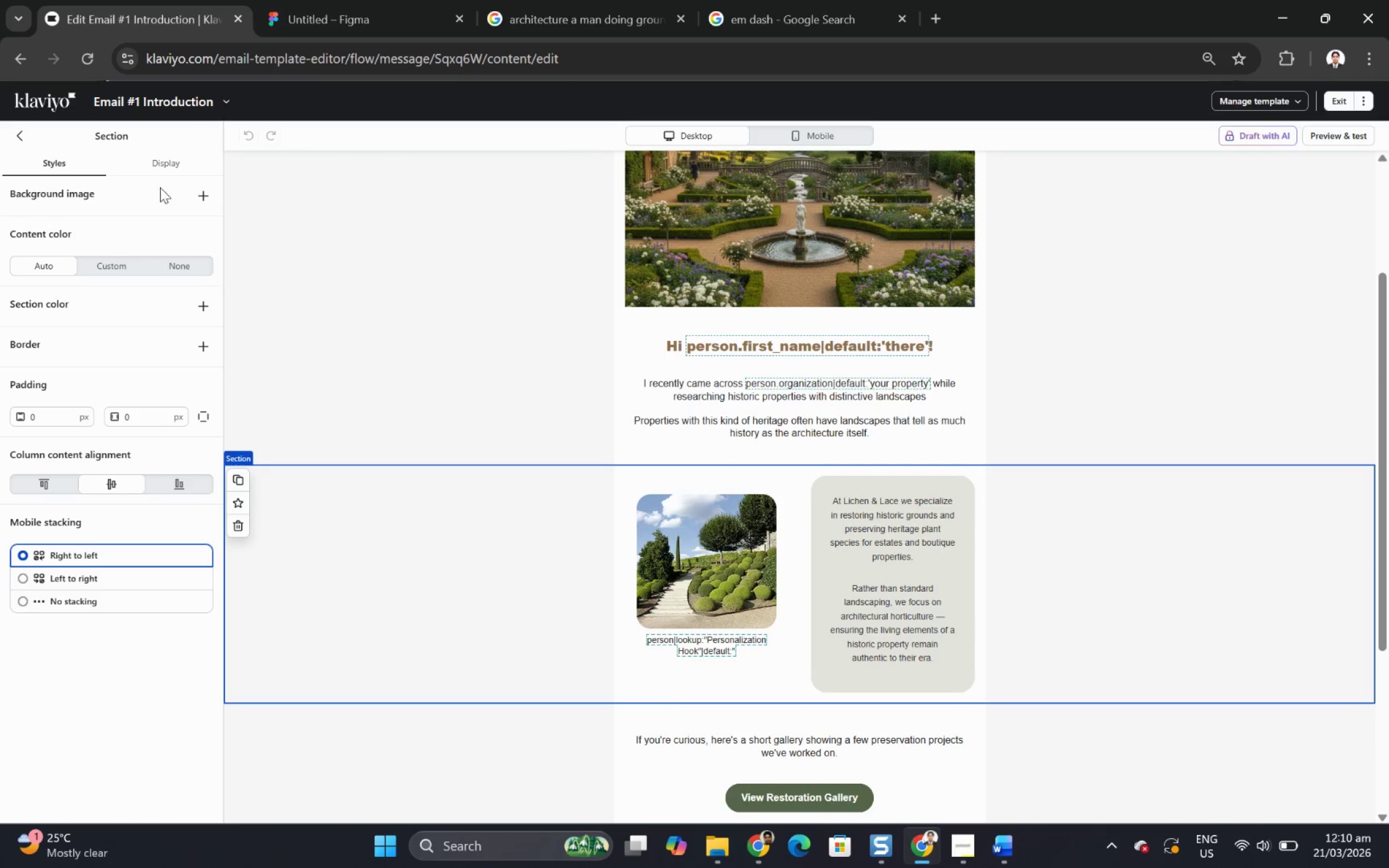 
left_click([161, 158])
 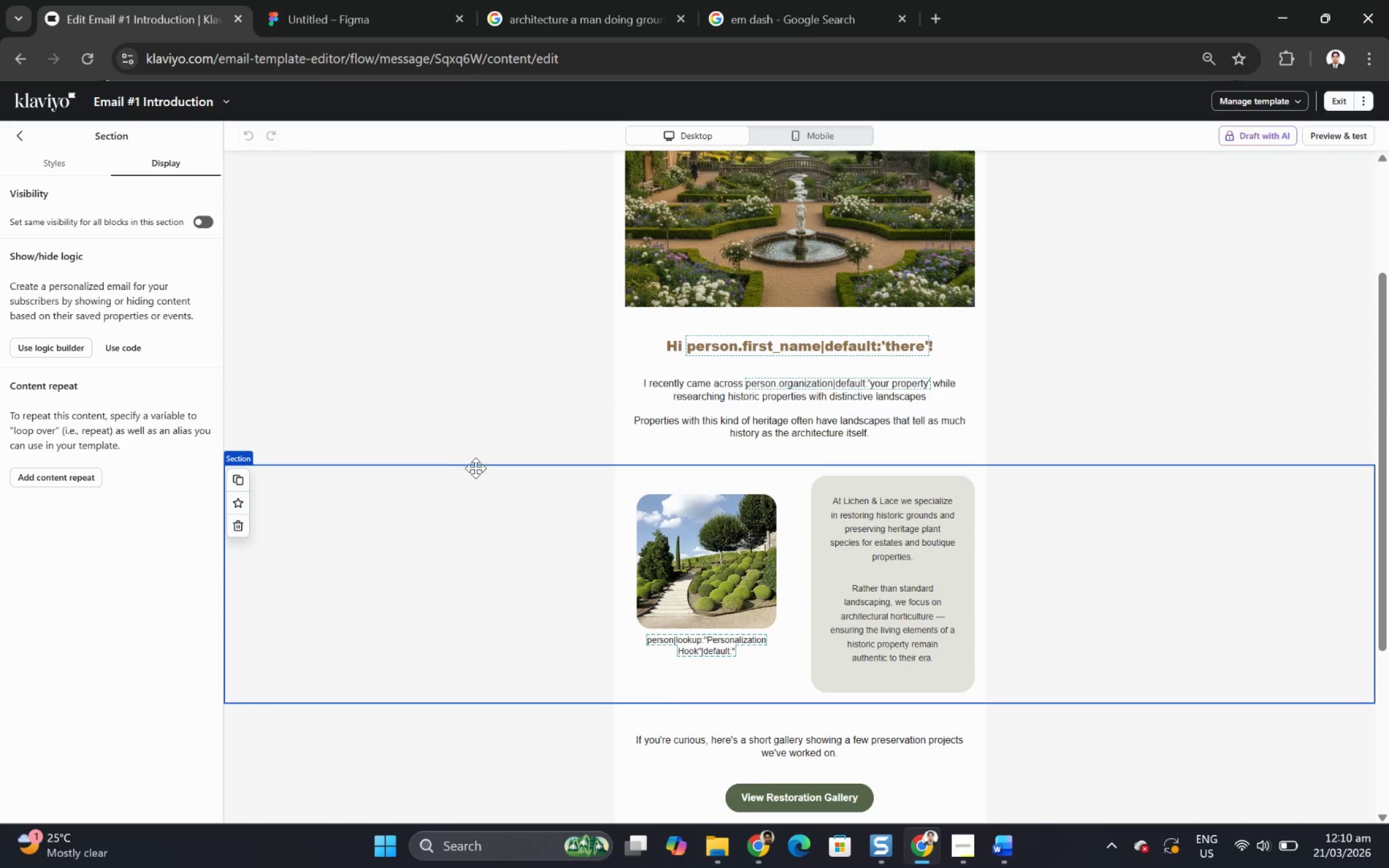 
left_click([1189, 762])
 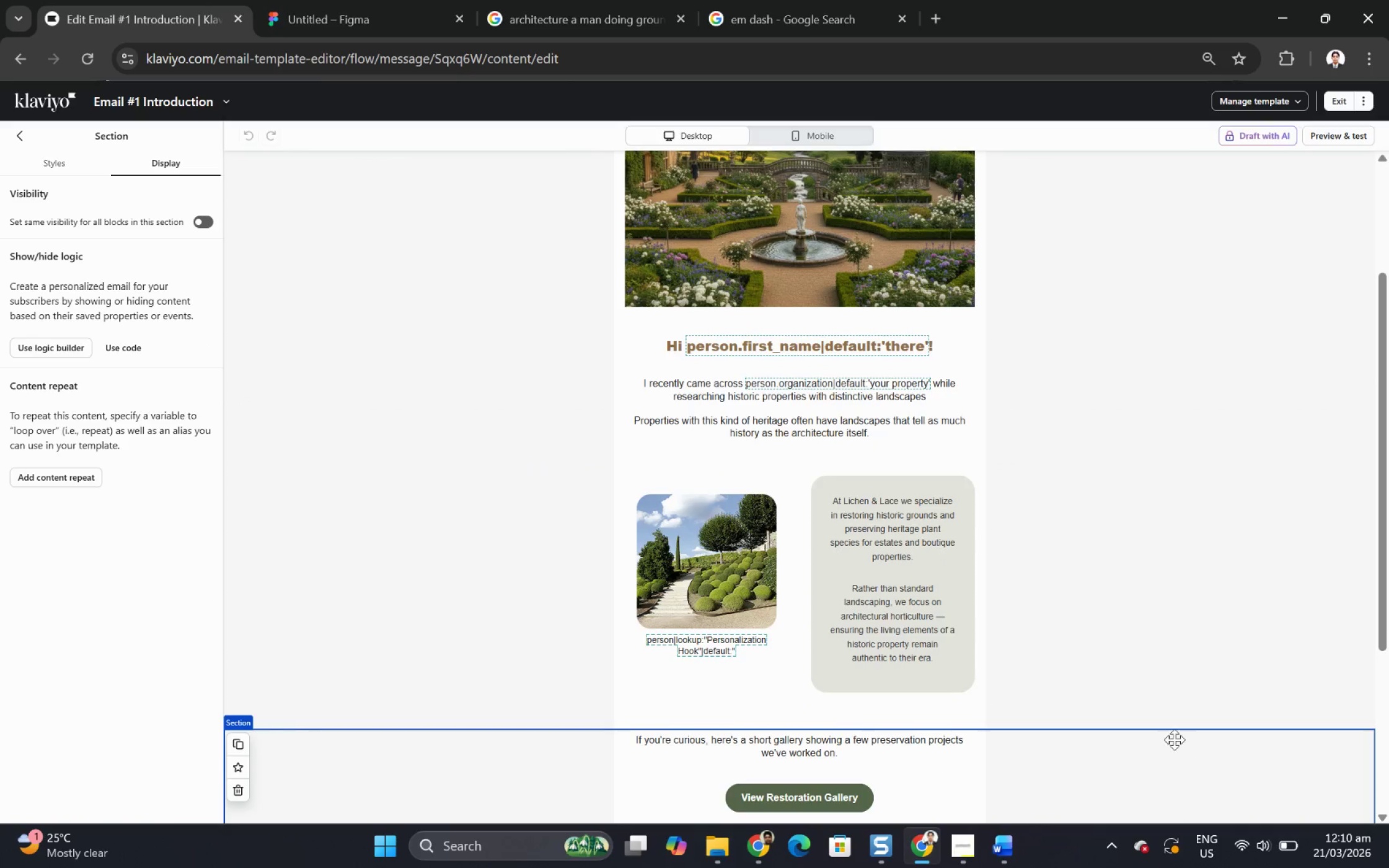 
scroll: coordinate [1166, 734], scroll_direction: down, amount: 5.0
 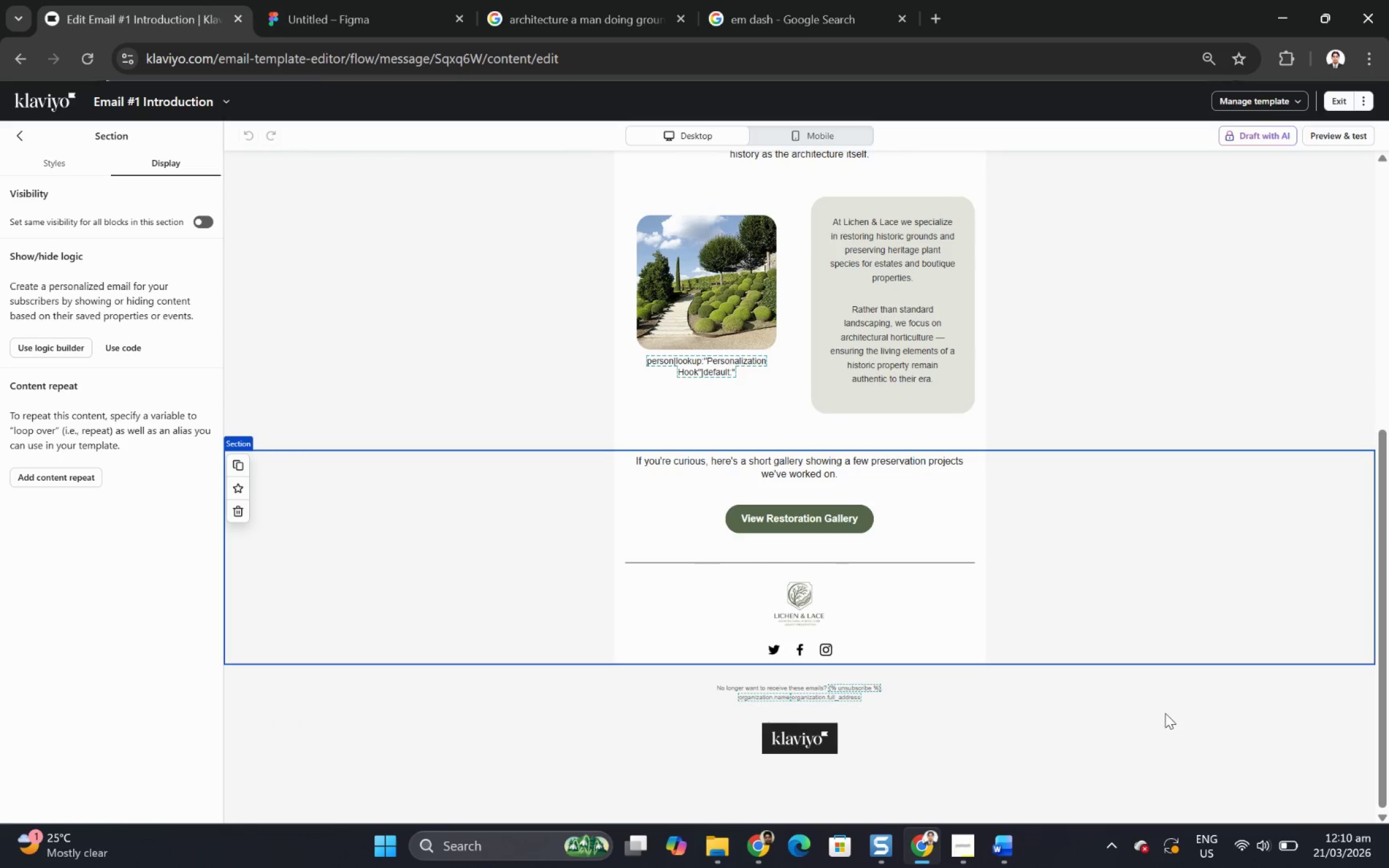 
left_click([1167, 714])
 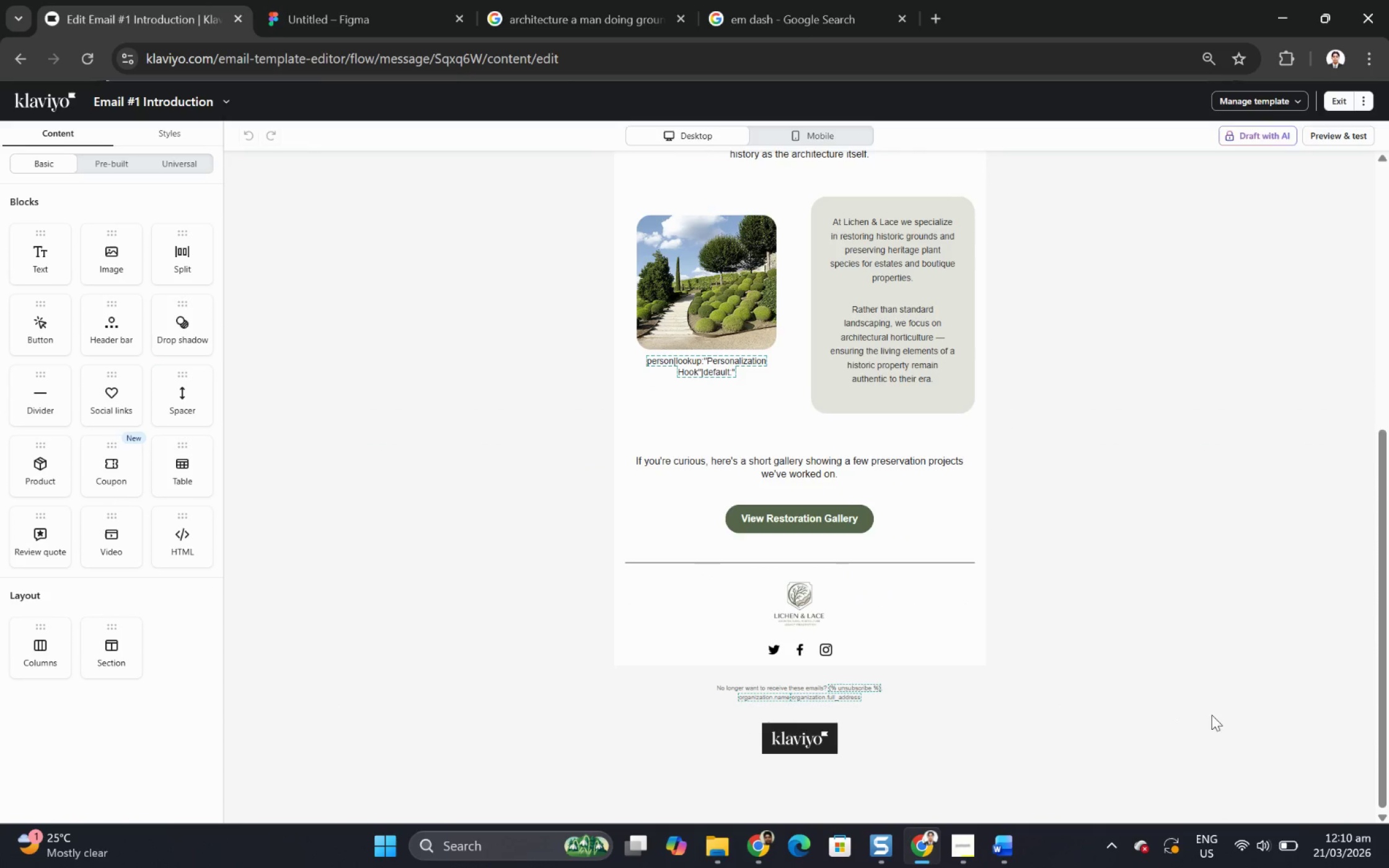 
scroll: coordinate [1294, 255], scroll_direction: up, amount: 6.0
 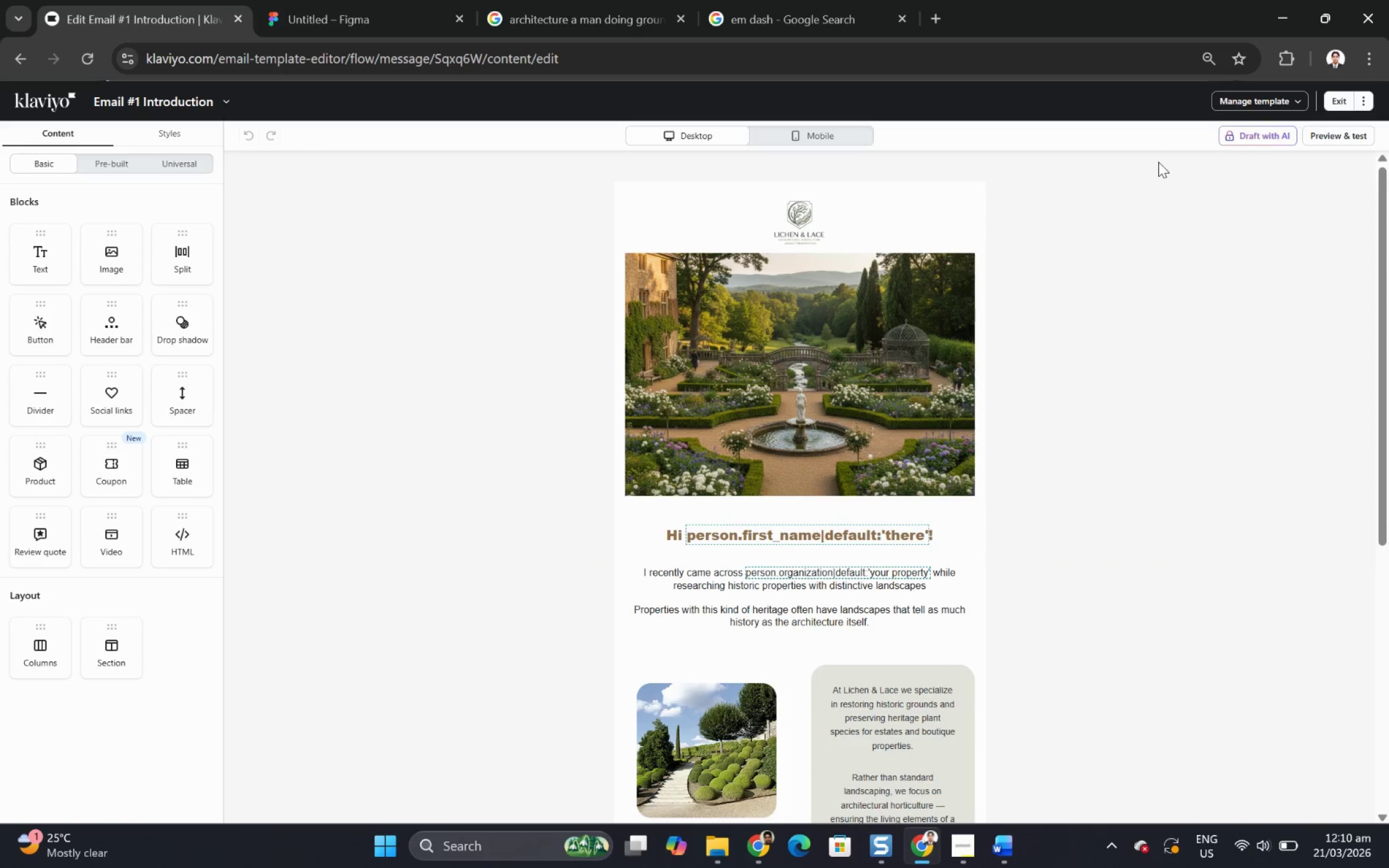 
wait(7.93)
 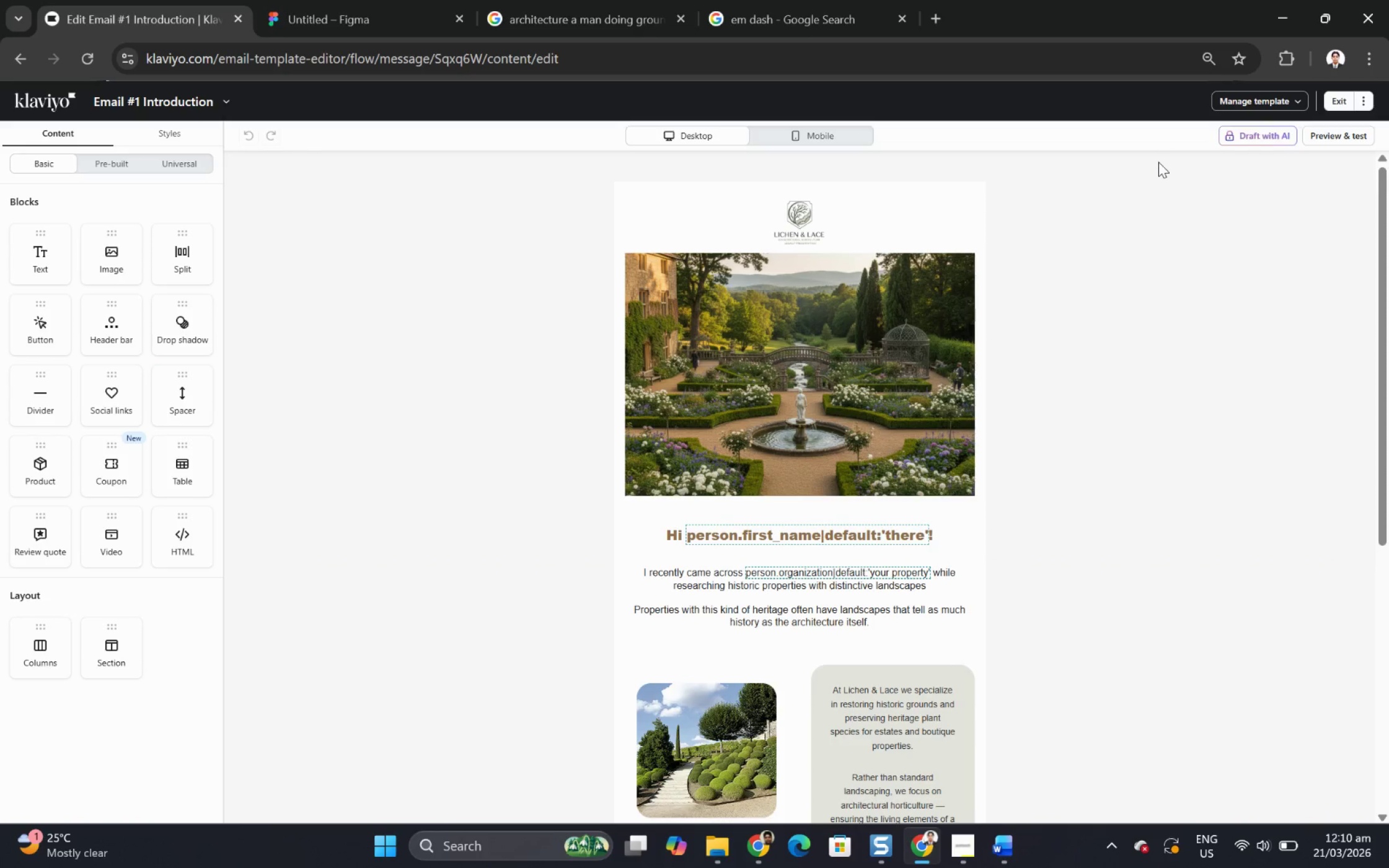 
key(F12)
 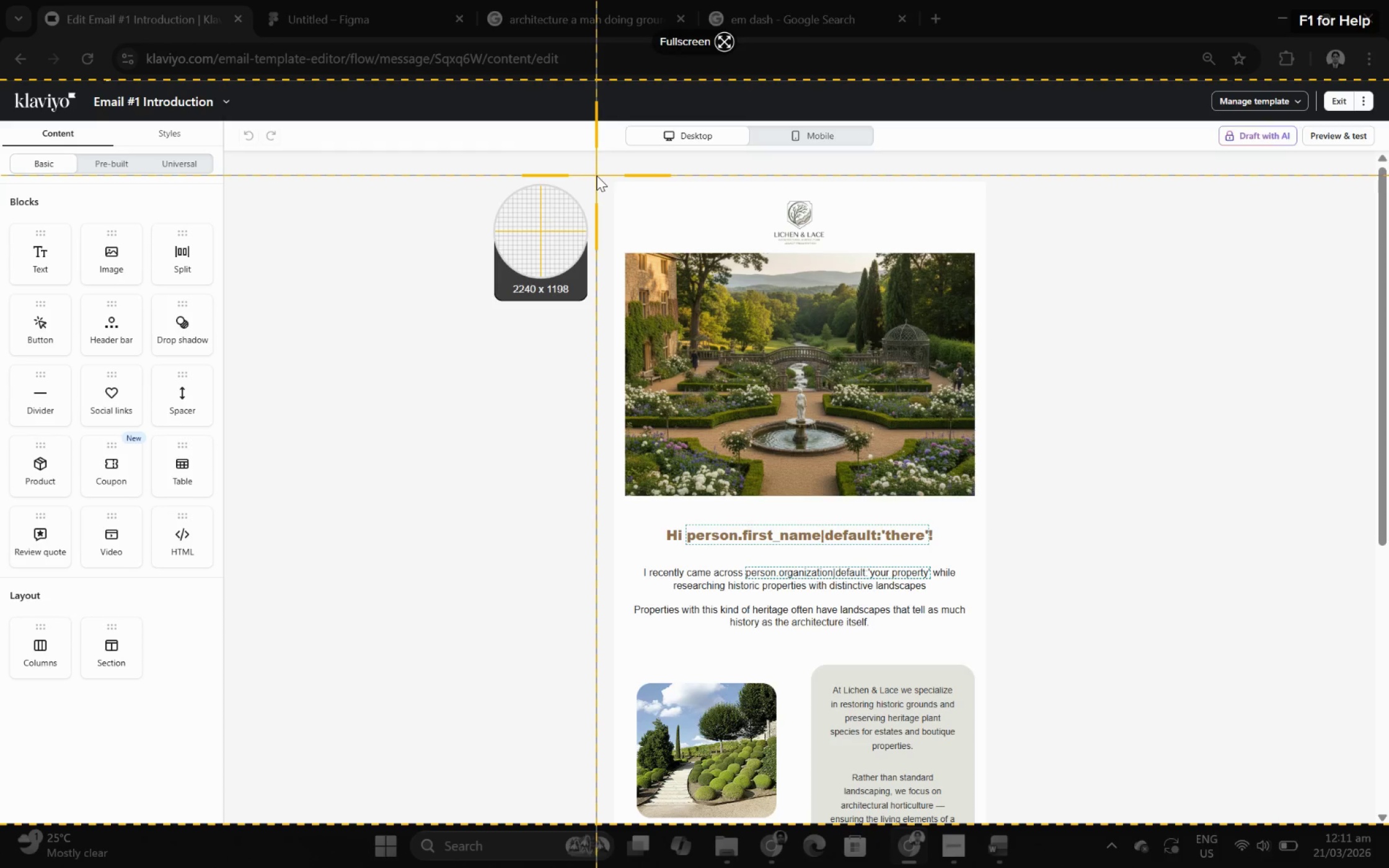 
left_click_drag(start_coordinate=[599, 170], to_coordinate=[994, 765])
 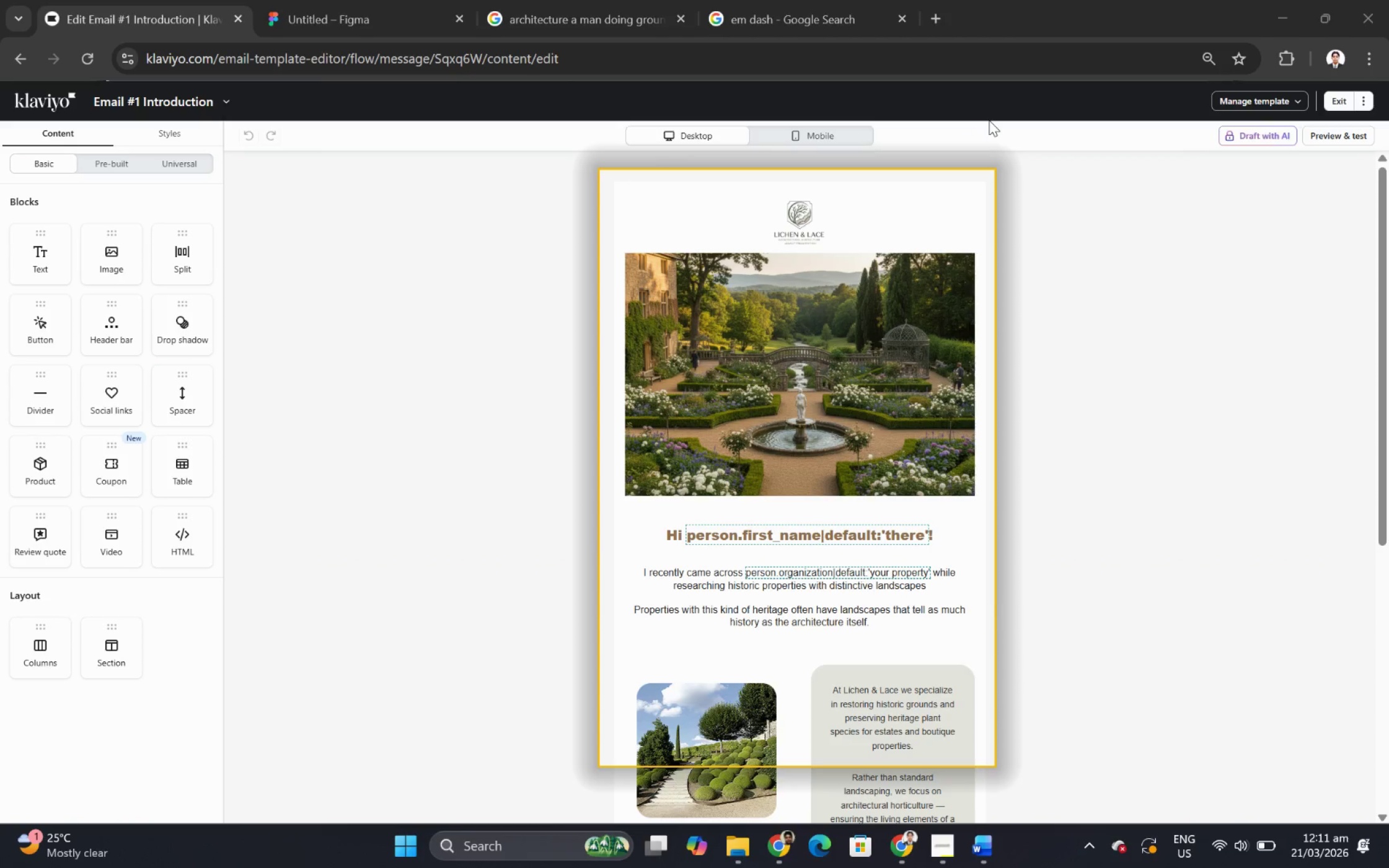 
scroll: coordinate [1263, 359], scroll_direction: down, amount: 1.0
 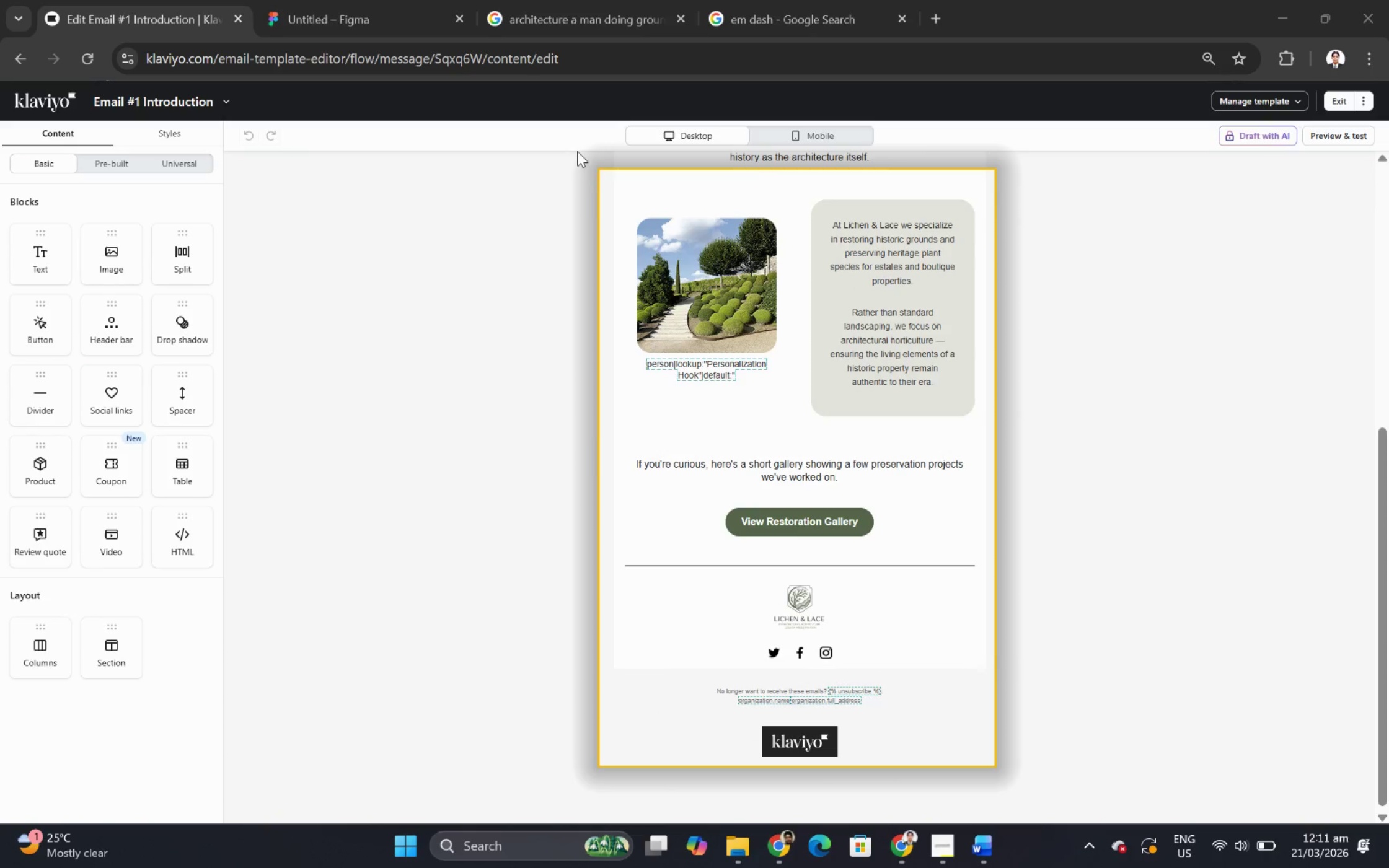 
left_click([576, 141])
 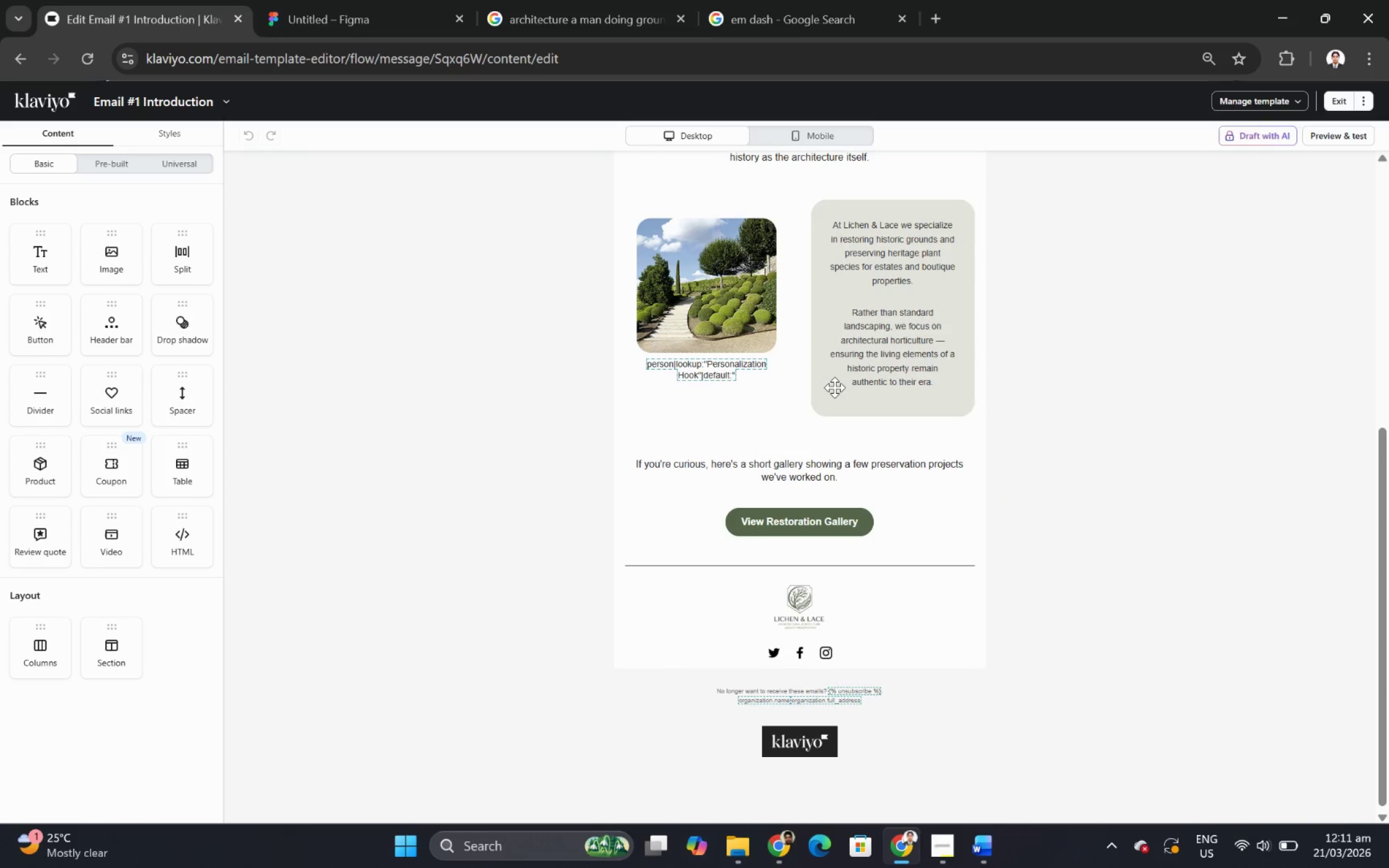 
wait(5.55)
 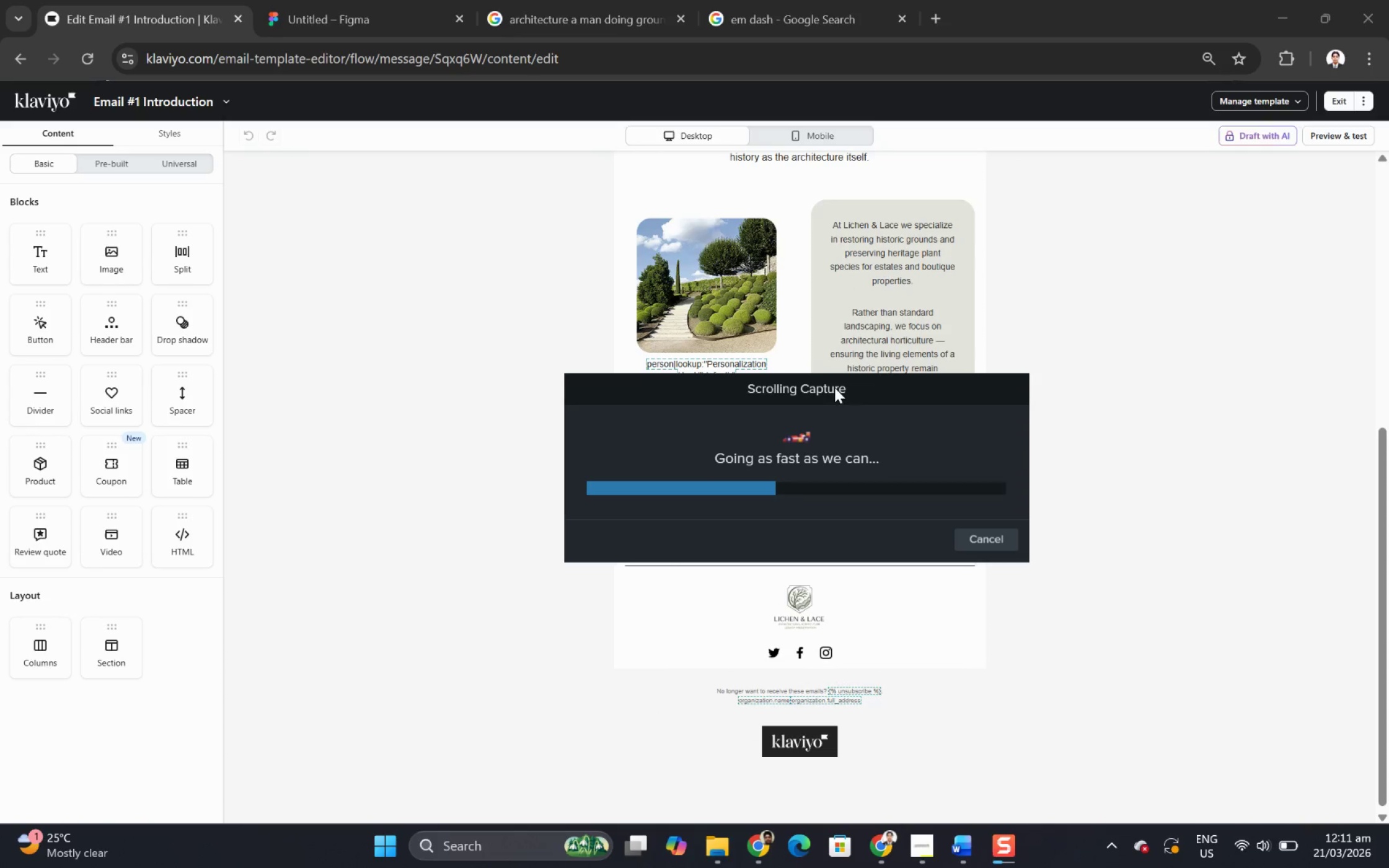 
key(Control+C)
 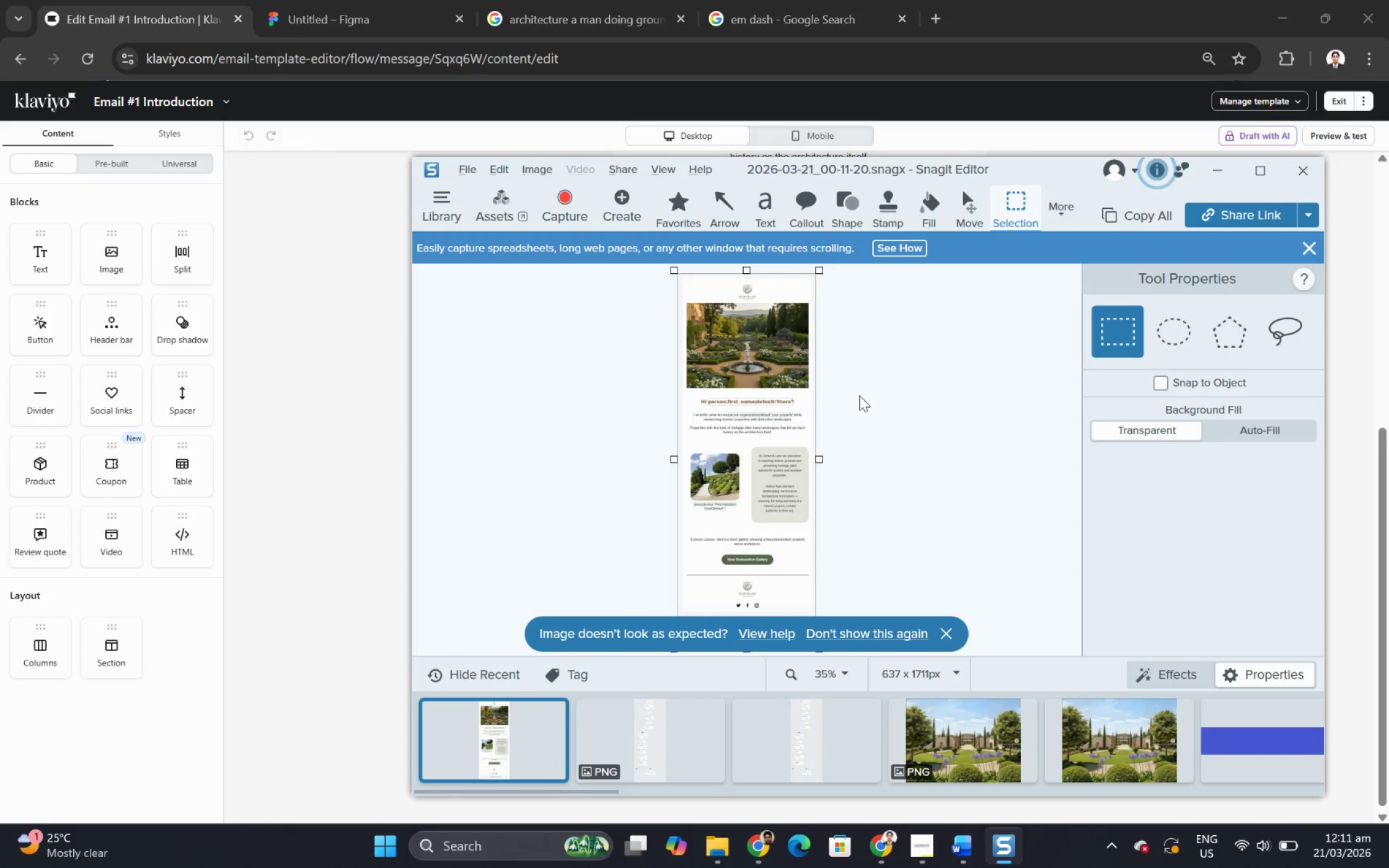 
key(Alt+Tab)
 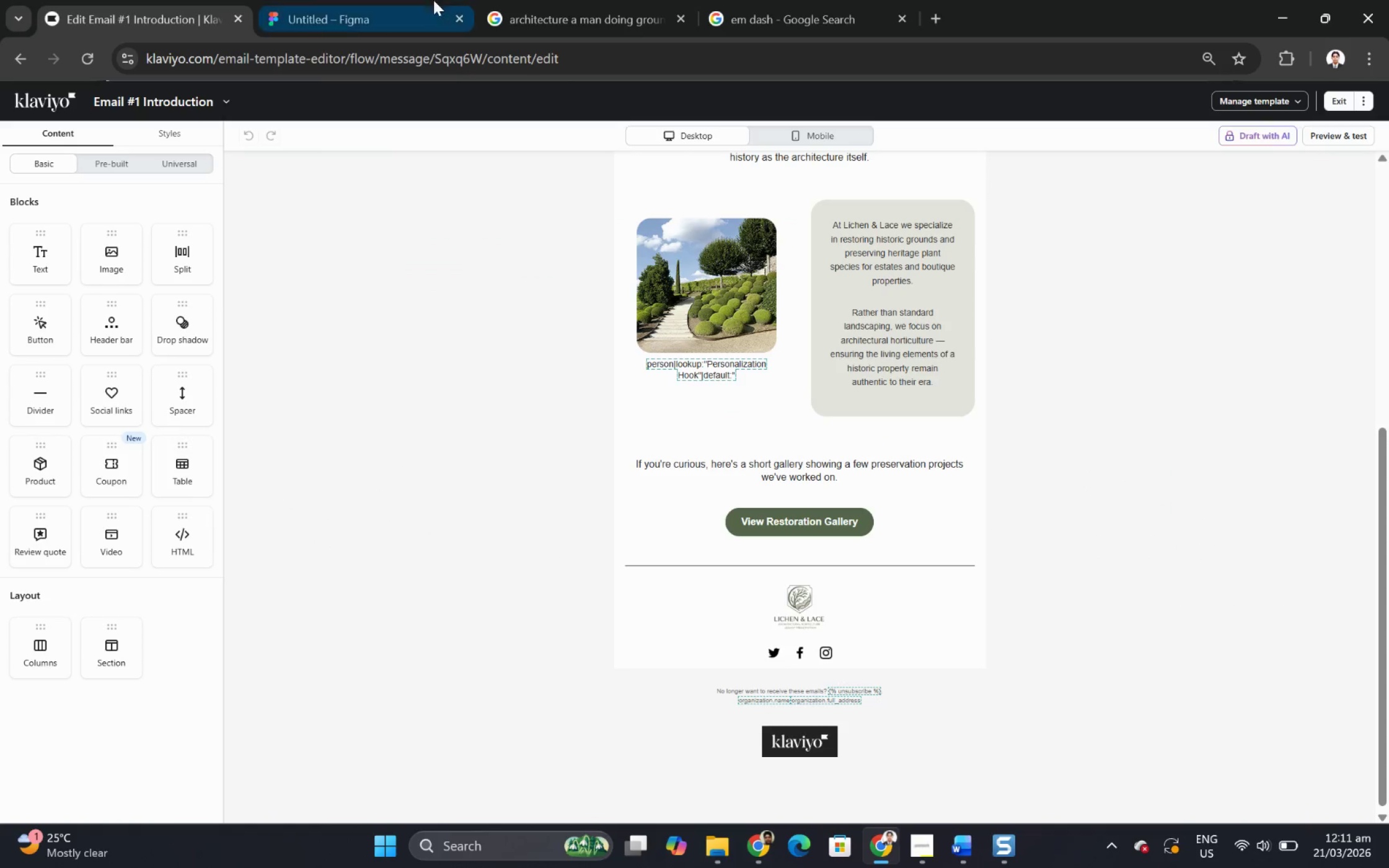 
left_click([395, 0])
 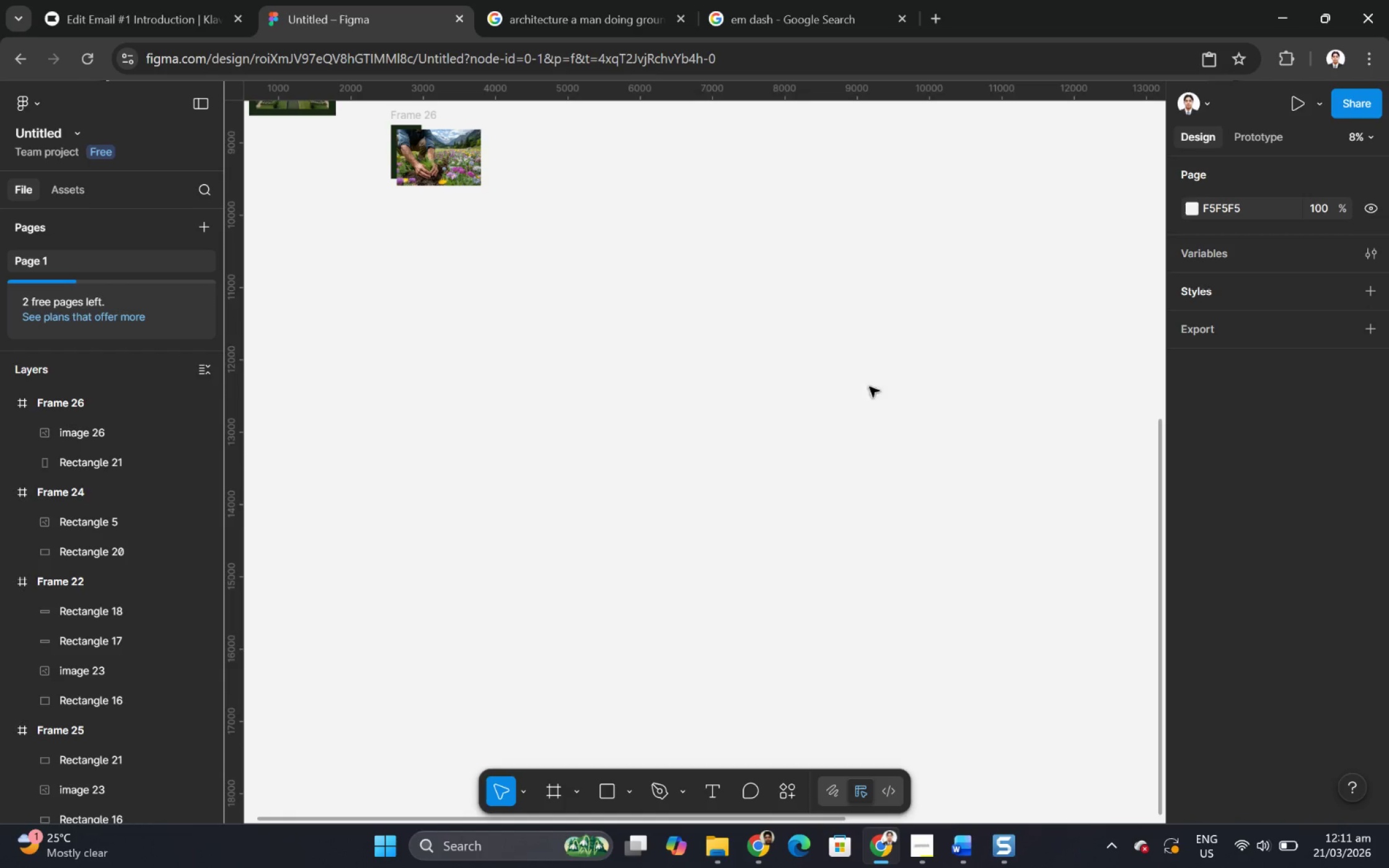 
left_click([839, 393])
 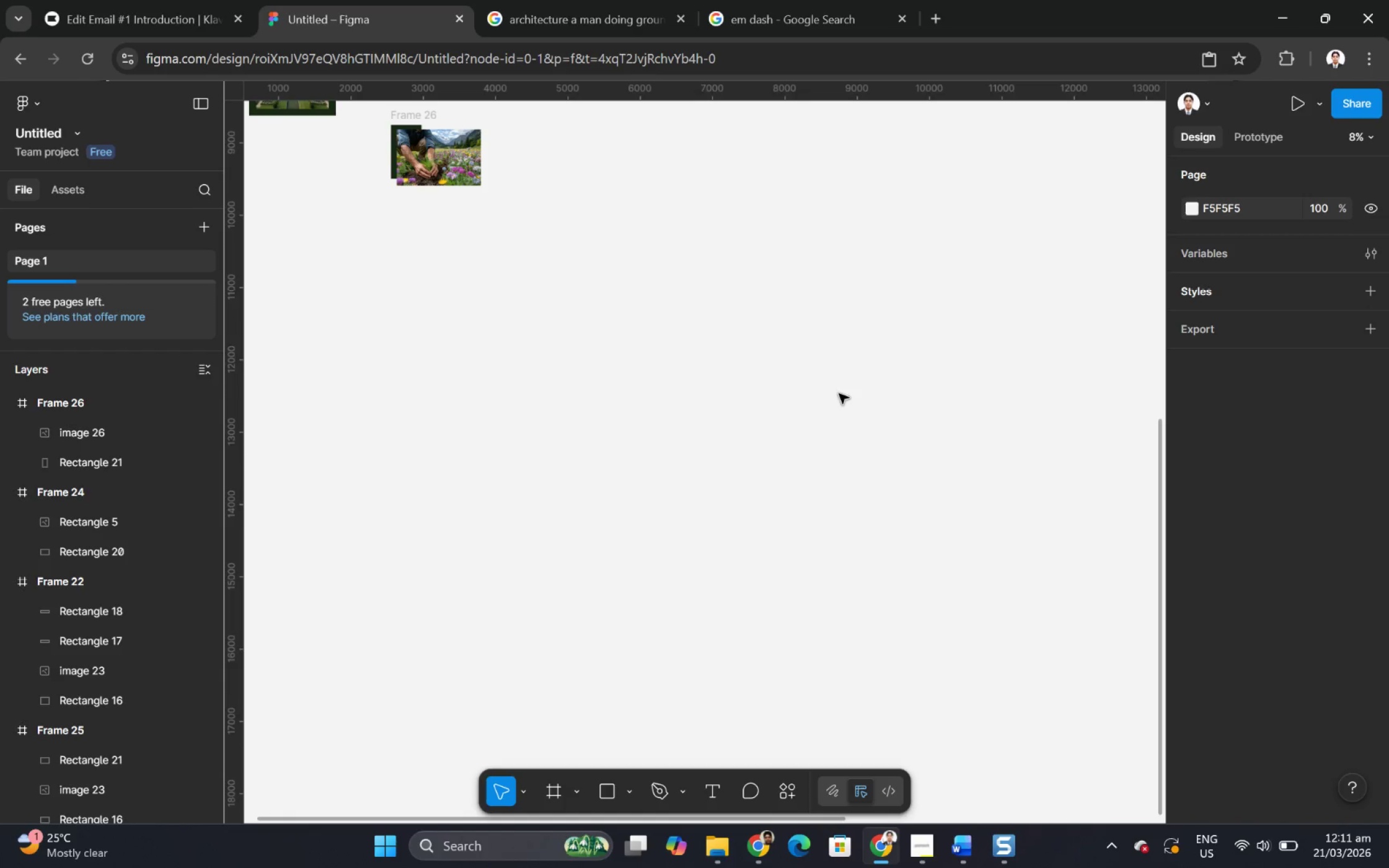 
key(Control+V)
 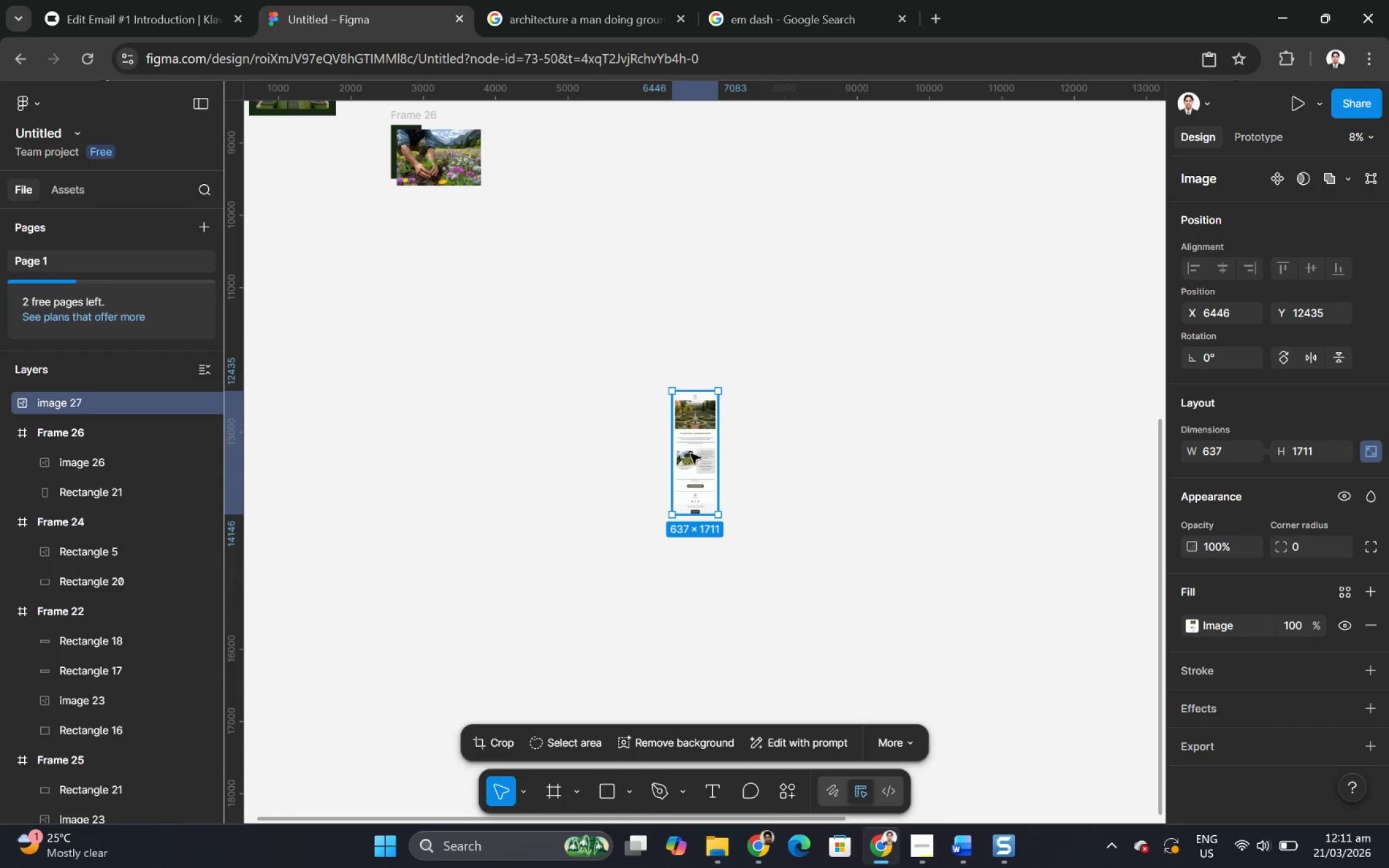 
left_click([802, 477])
 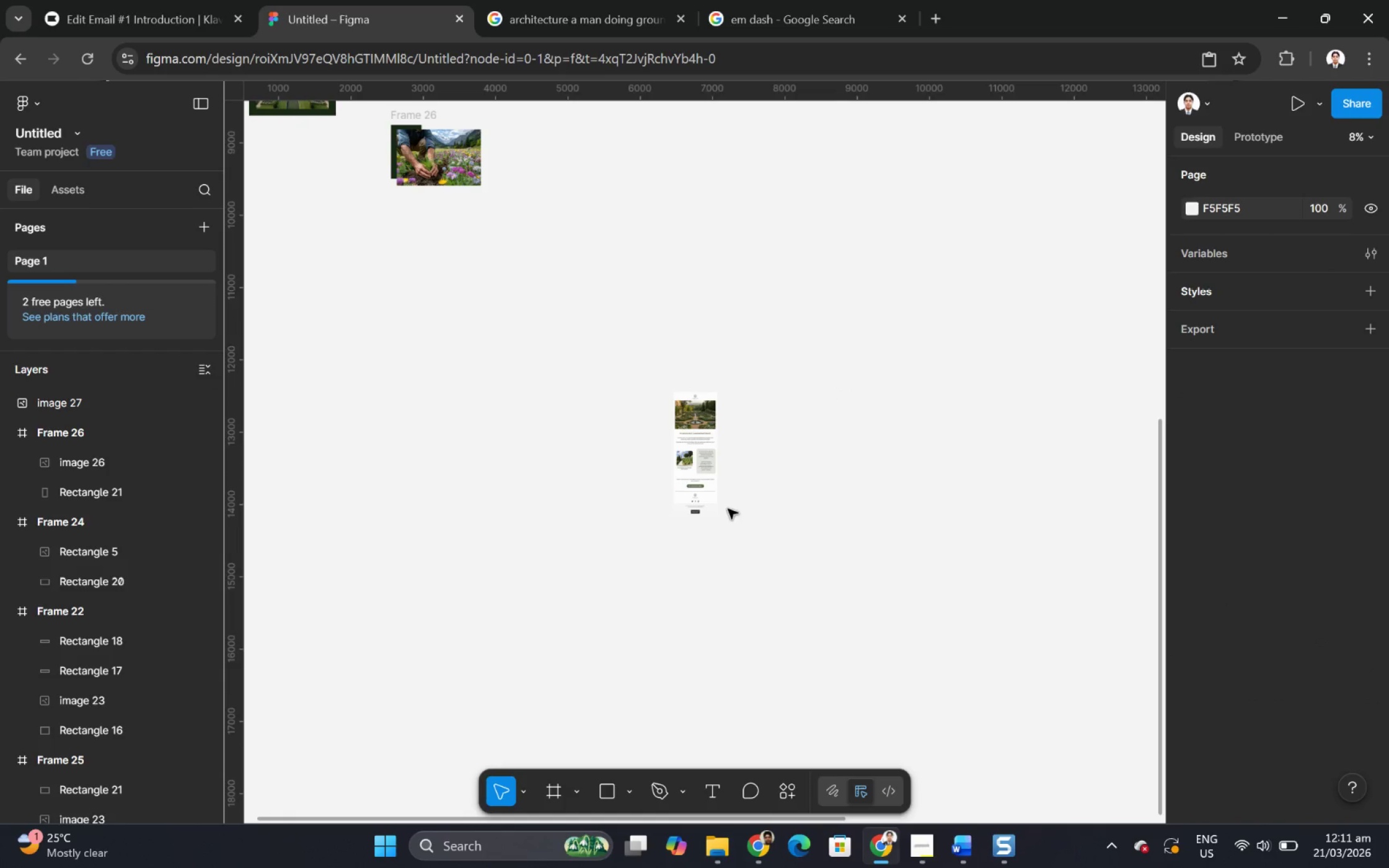 
hold_key(key=ControlLeft, duration=0.73)
scroll: coordinate [800, 479], scroll_direction: up, amount: 13.0
 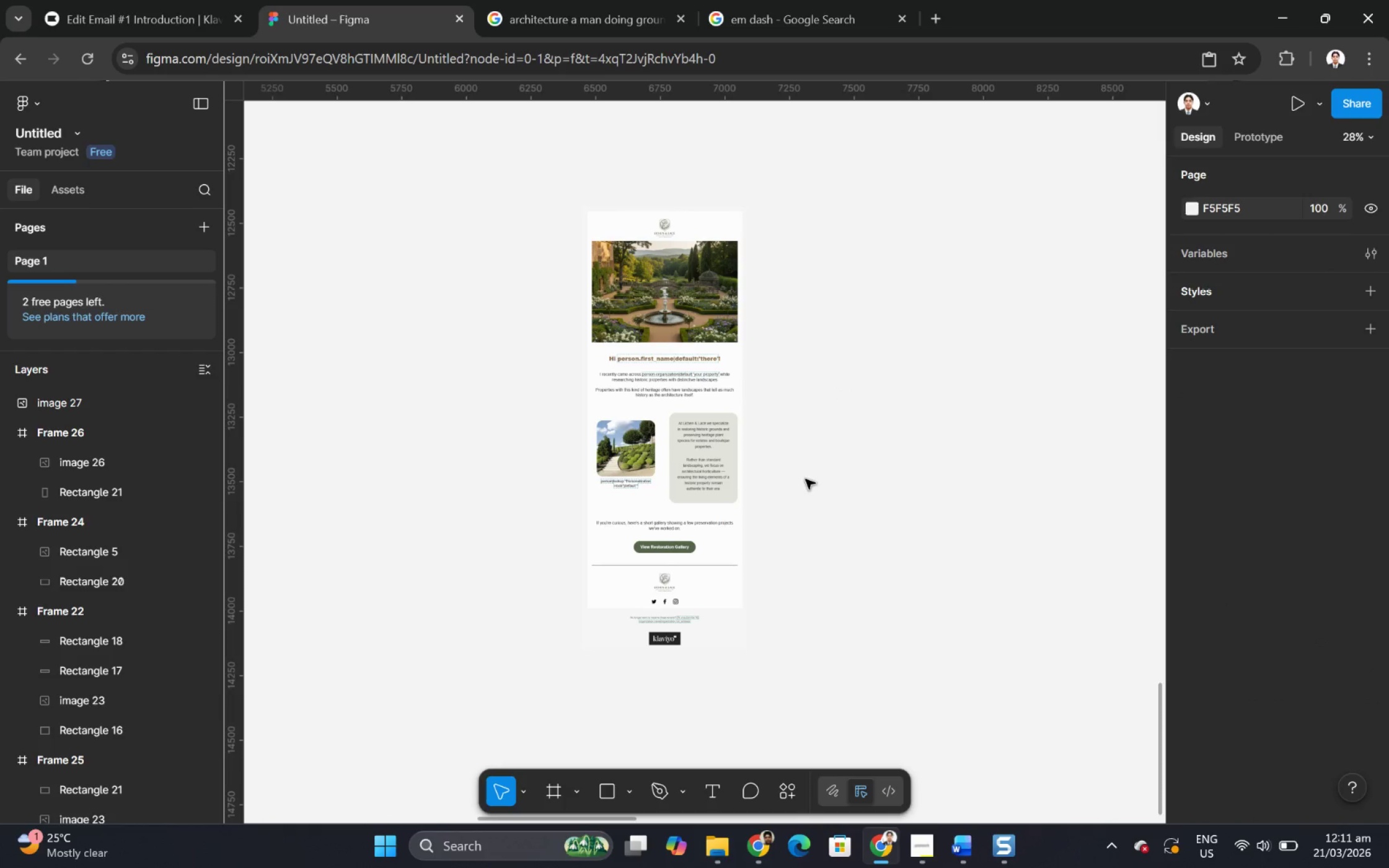 
wait(7.32)
 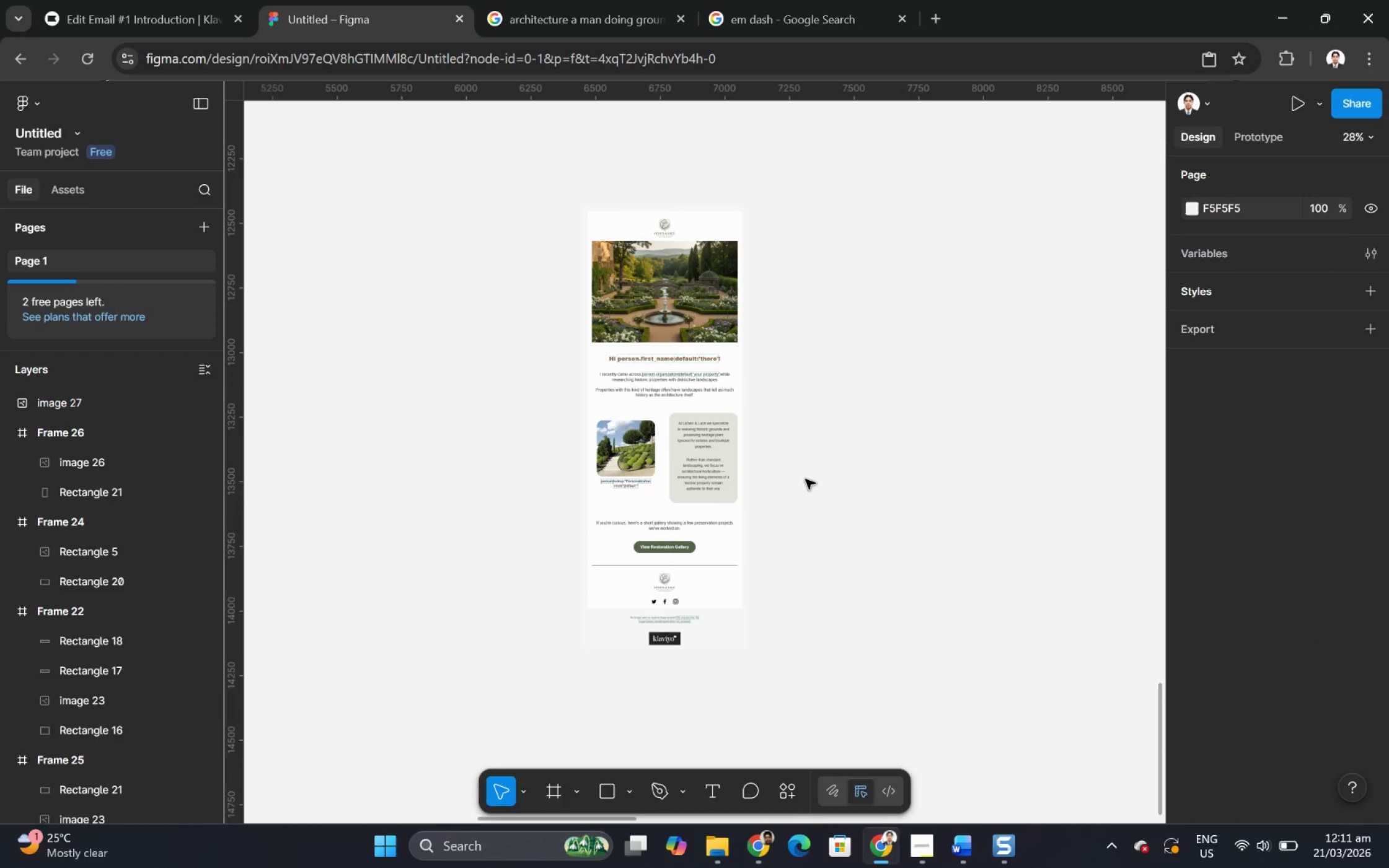 
key(Alt+AltLeft)
 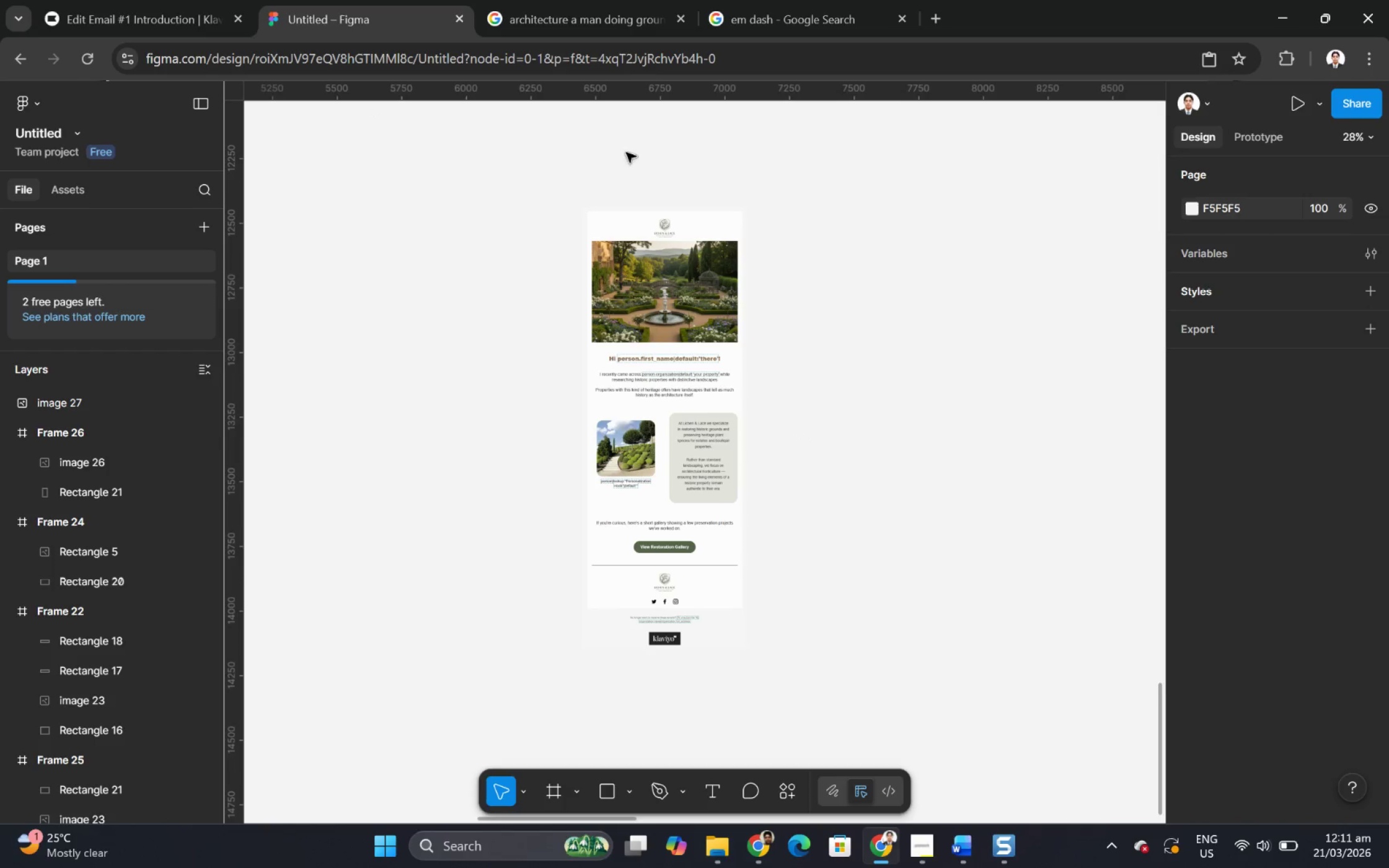 
key(Alt+Tab)
 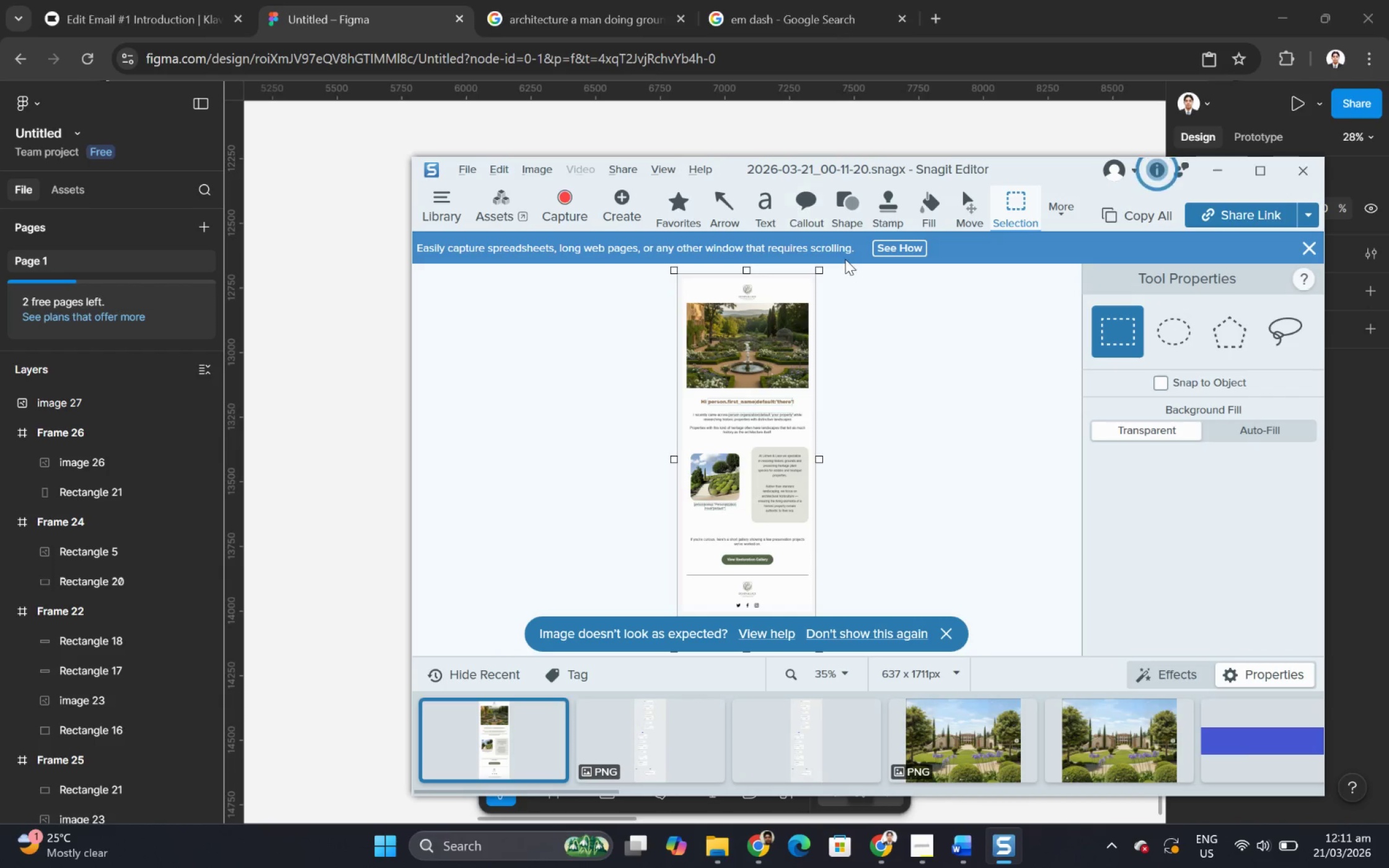 
key(Alt+AltLeft)
 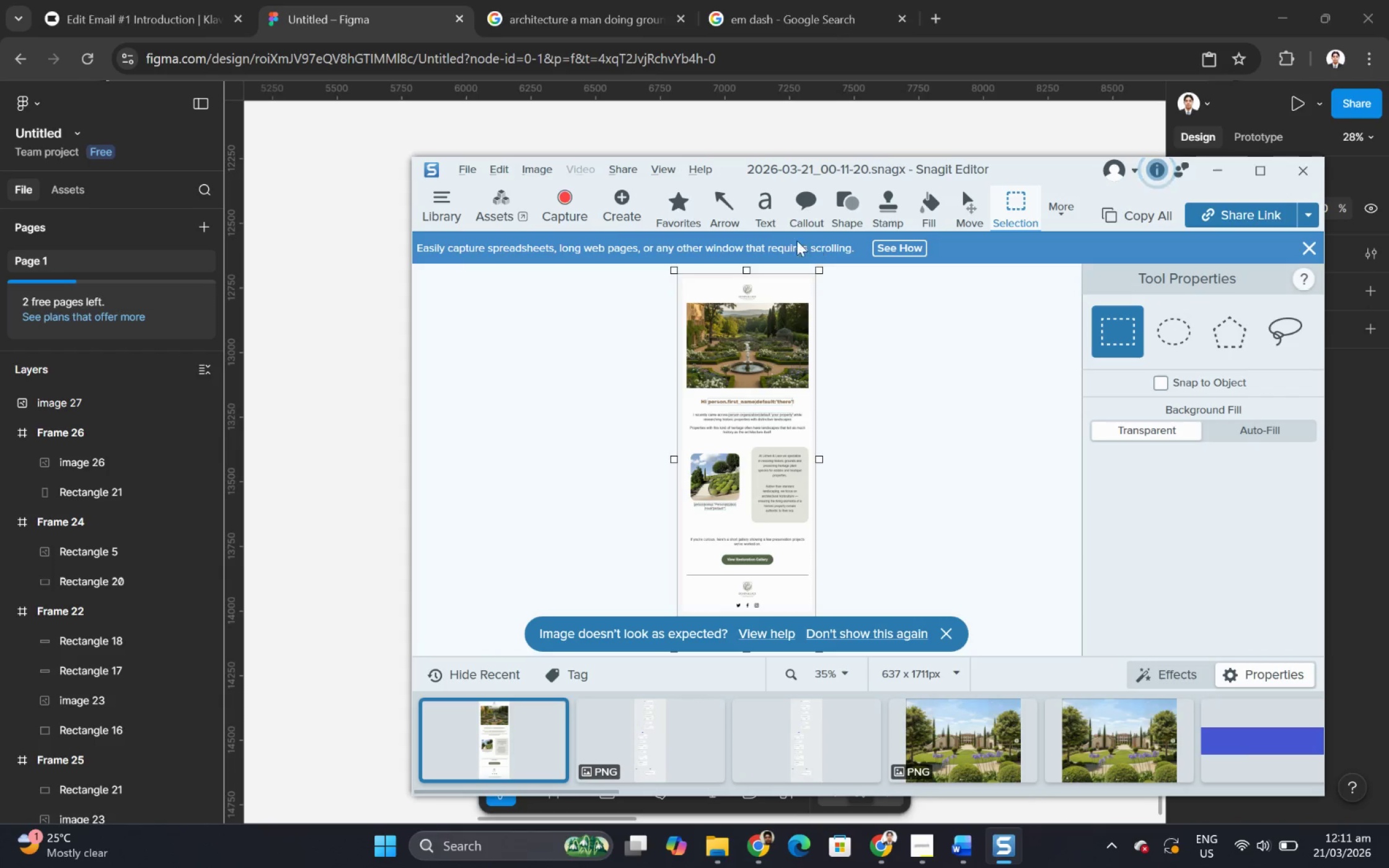 
key(Alt+Tab)
 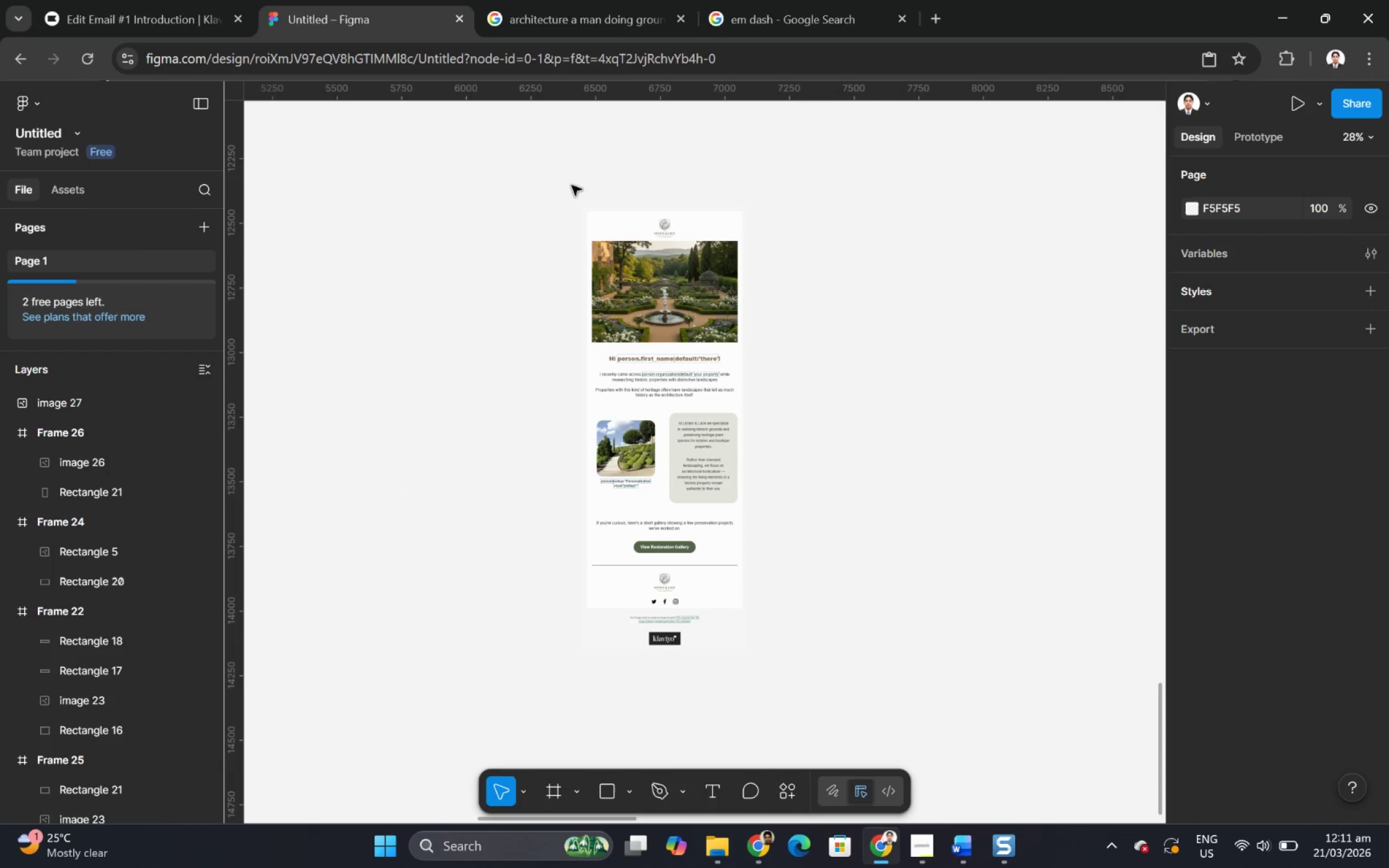 
left_click([144, 19])
 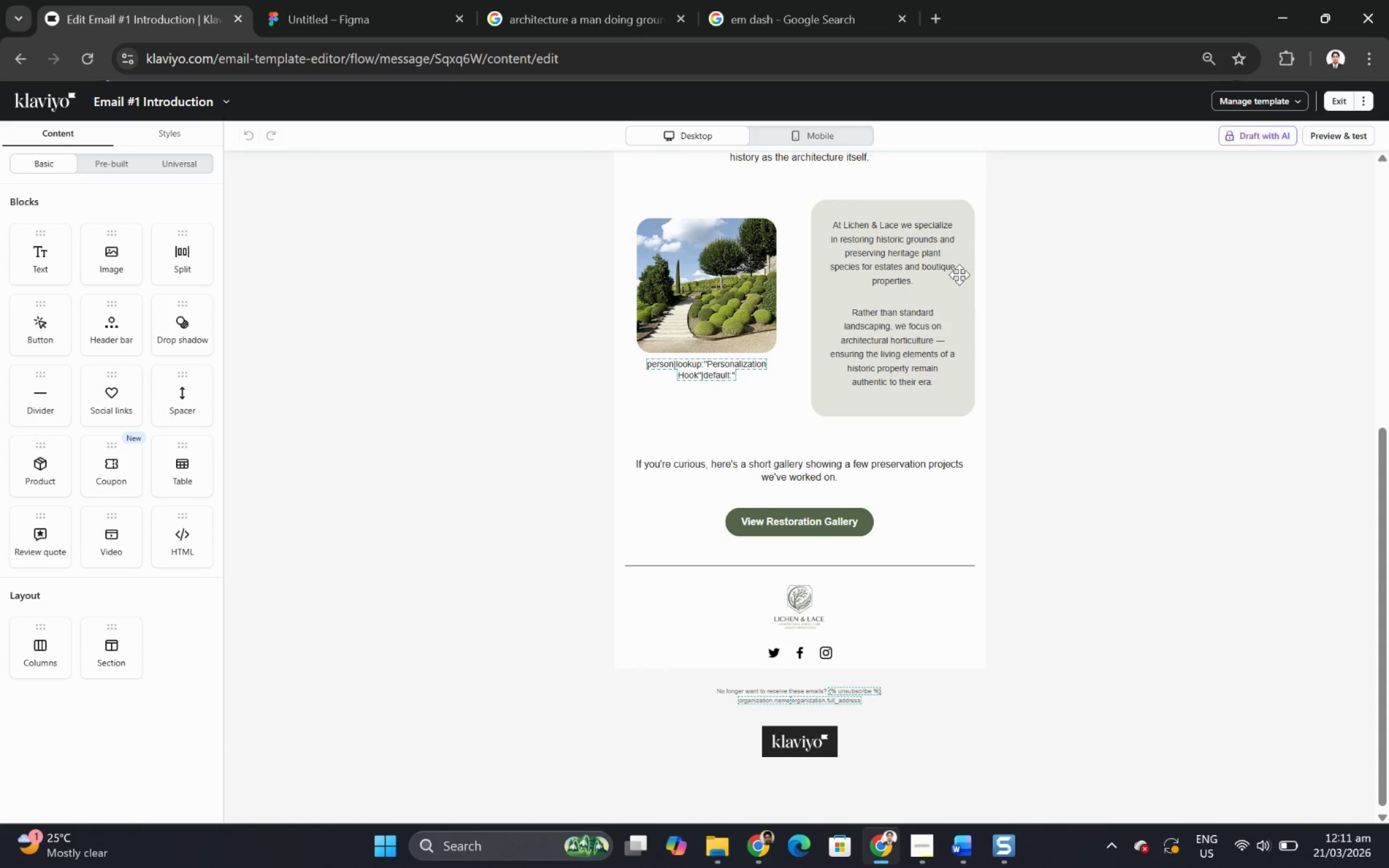 
scroll: coordinate [987, 295], scroll_direction: up, amount: 1.0
 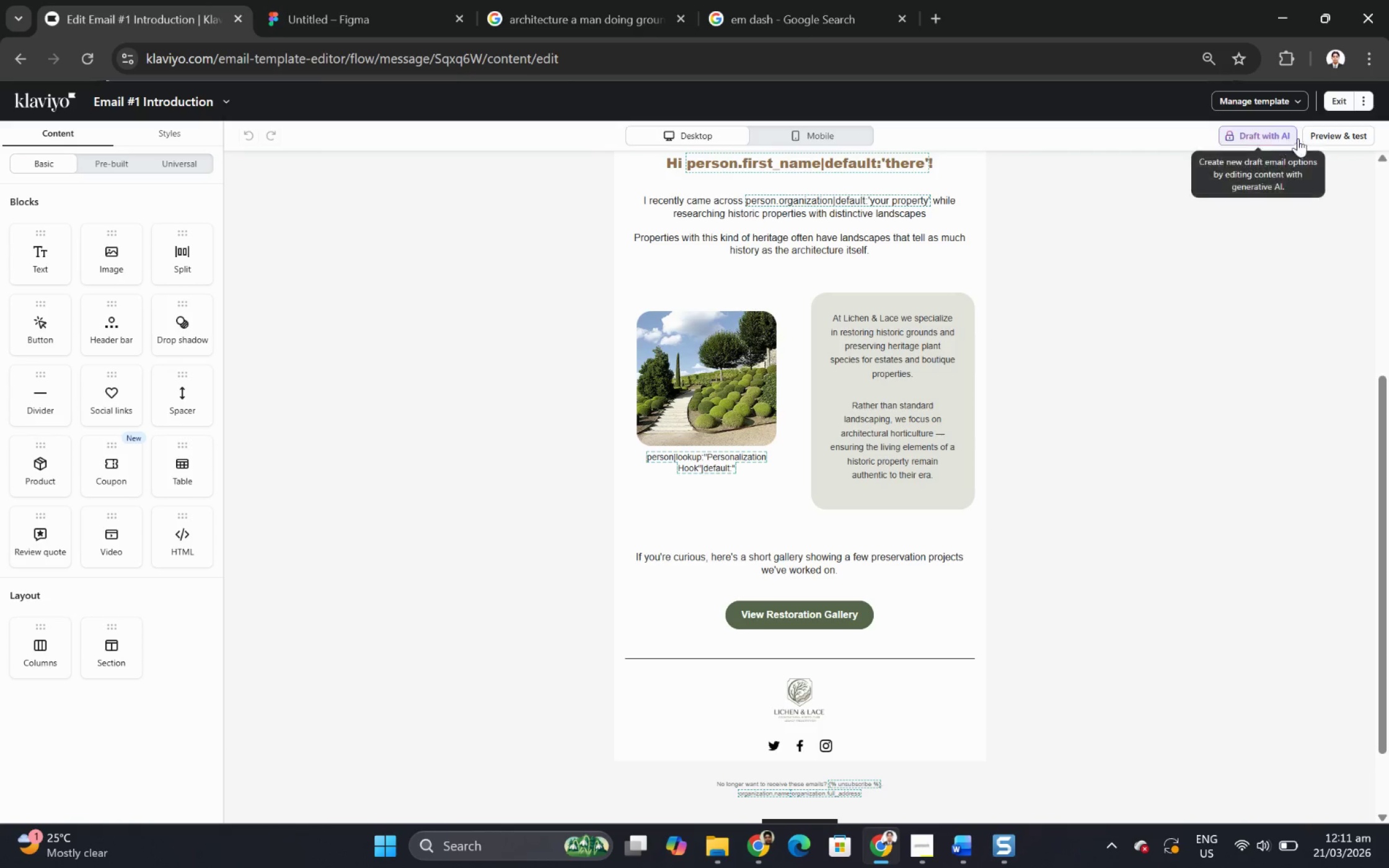 
left_click([1304, 138])
 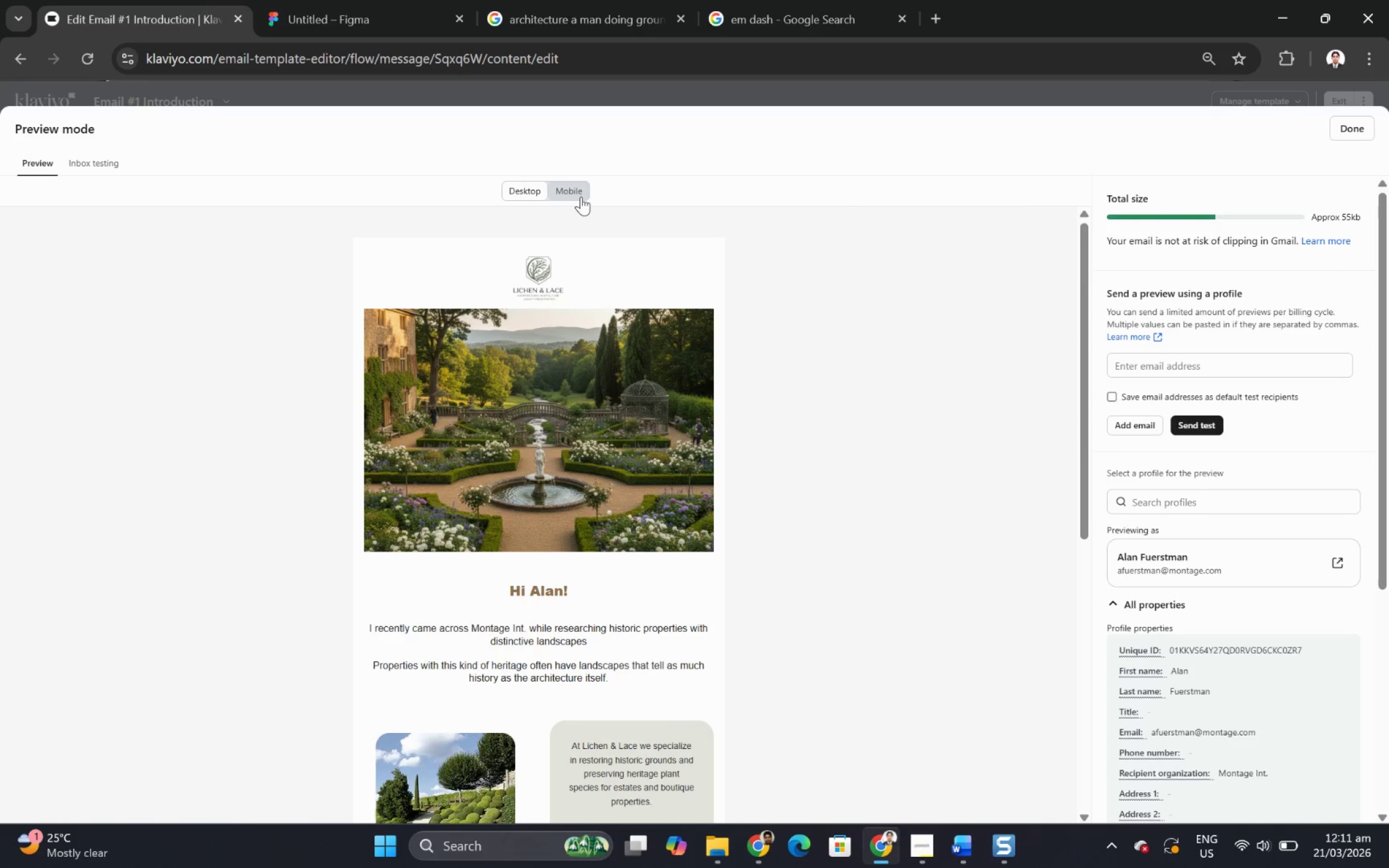 
left_click([581, 196])
 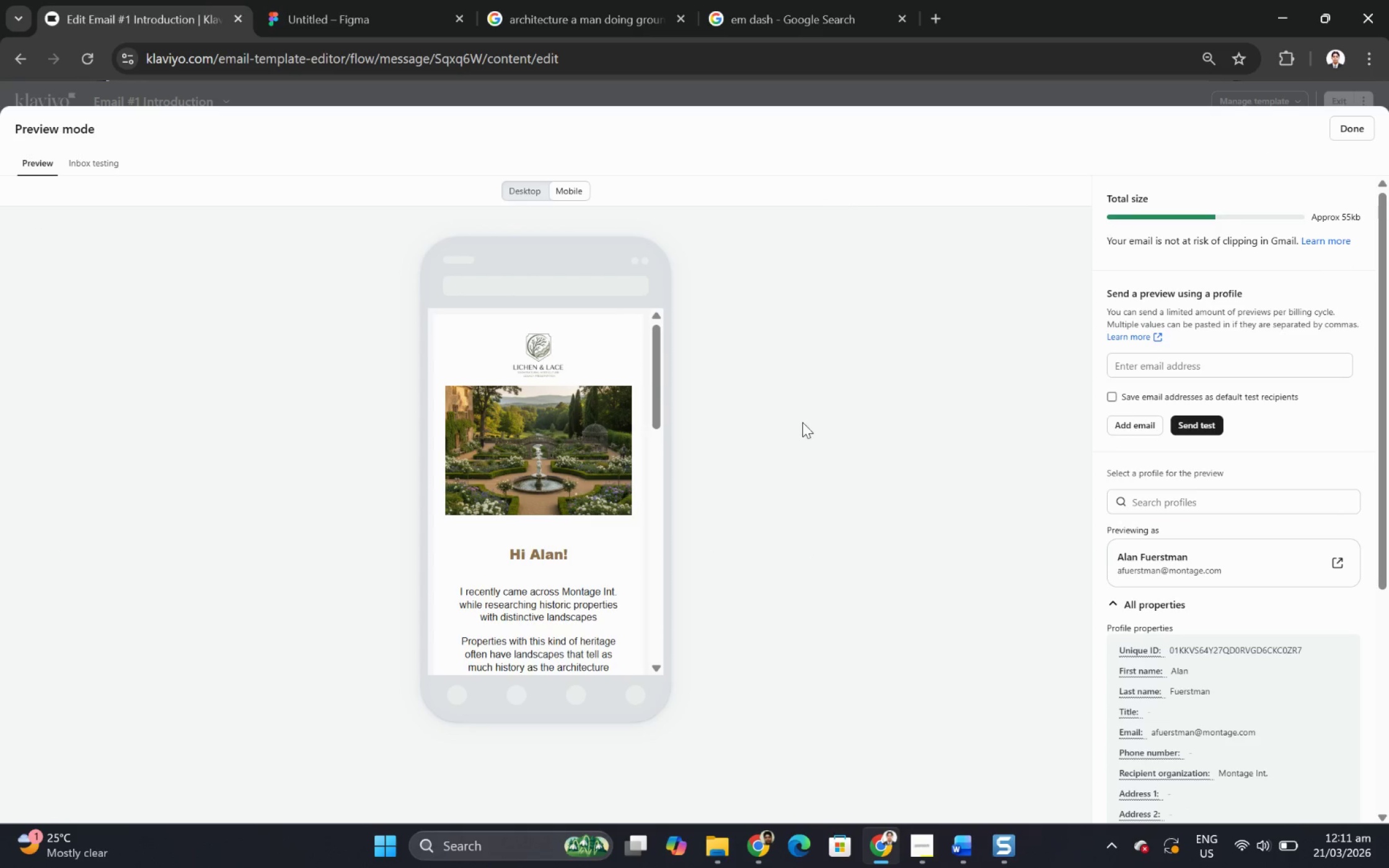 
scroll: coordinate [661, 521], scroll_direction: none, amount: 0.0
 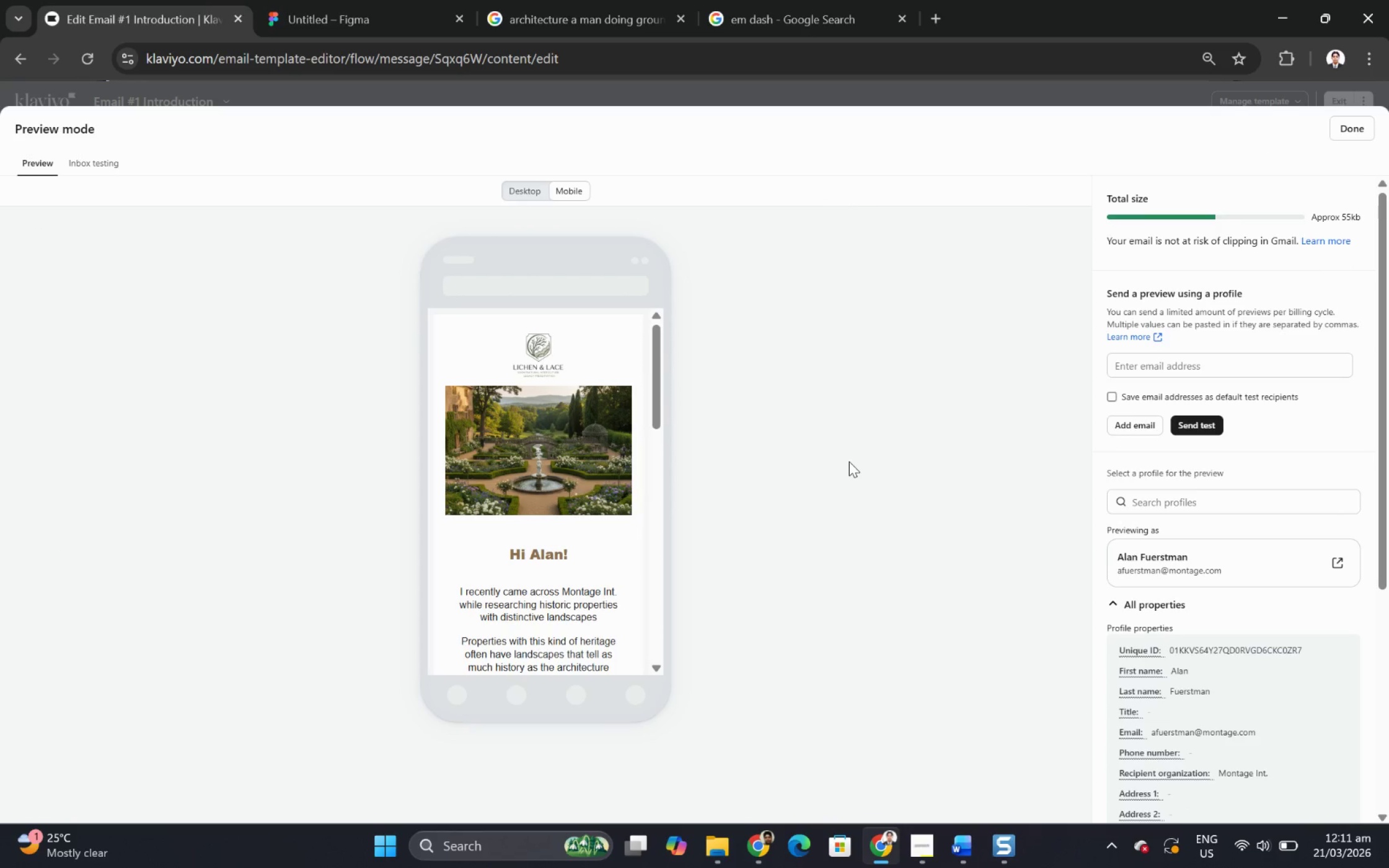 
scroll: coordinate [632, 473], scroll_direction: down, amount: 4.0
 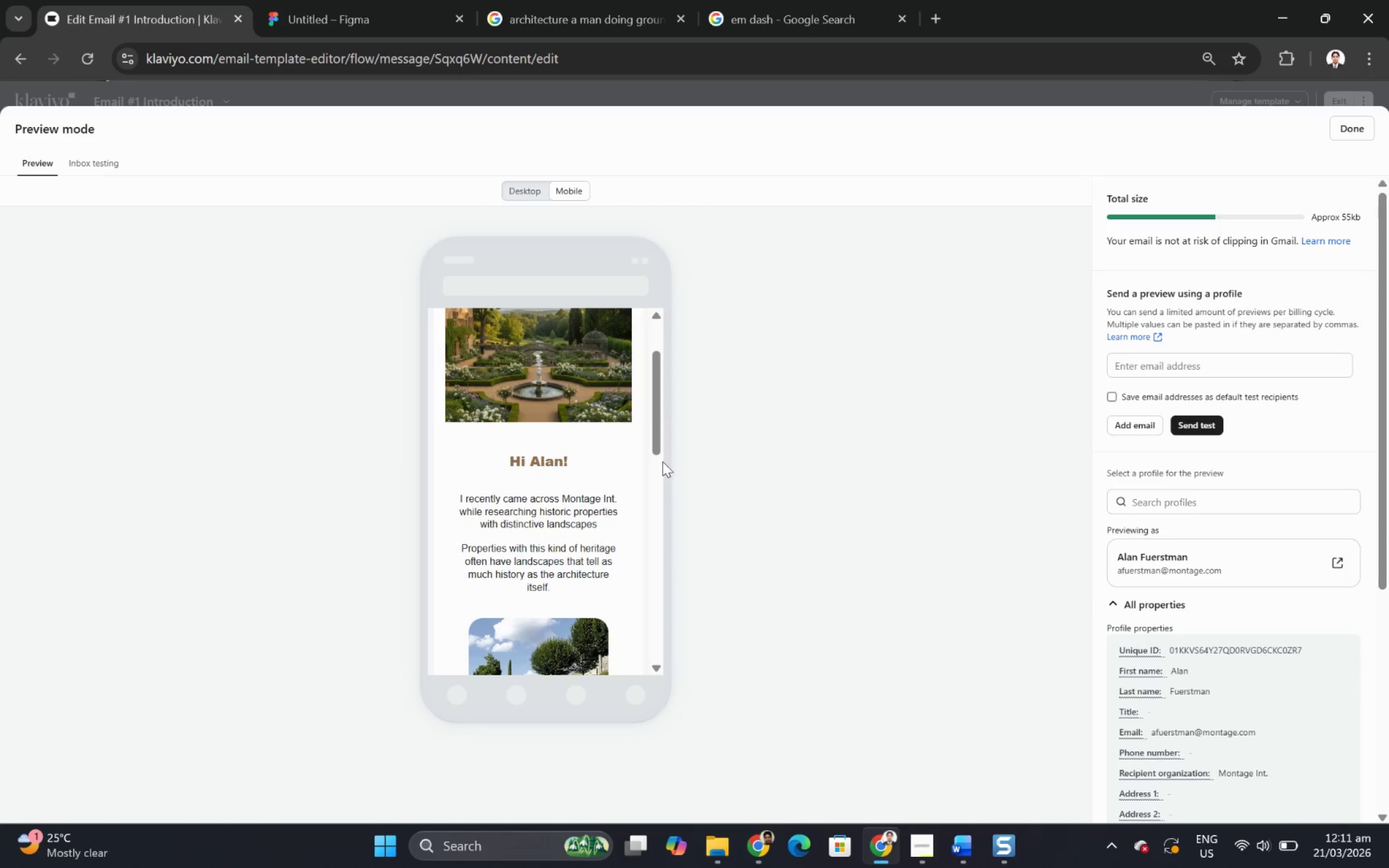 
scroll: coordinate [657, 460], scroll_direction: up, amount: 4.0
 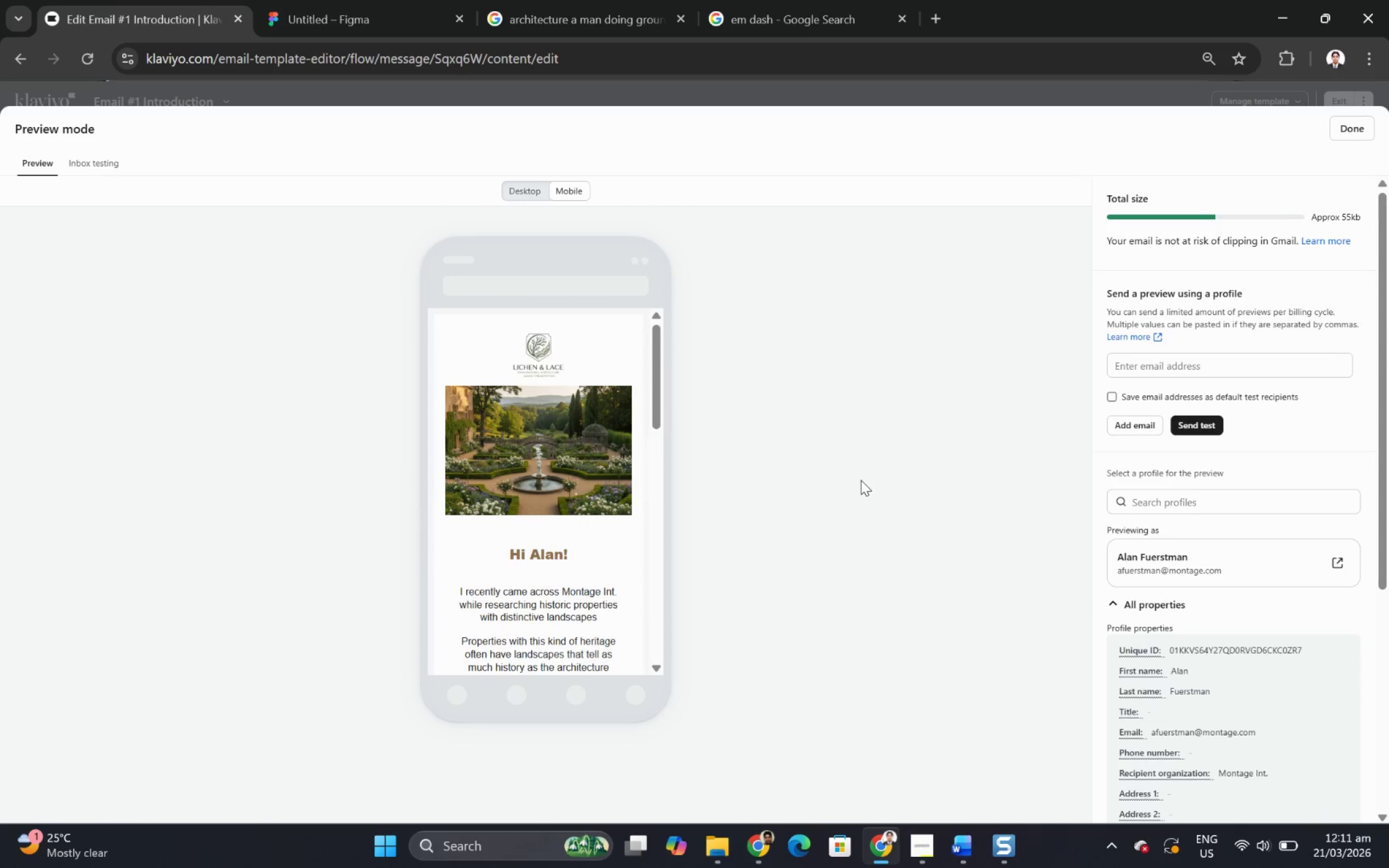 
key(F12)
 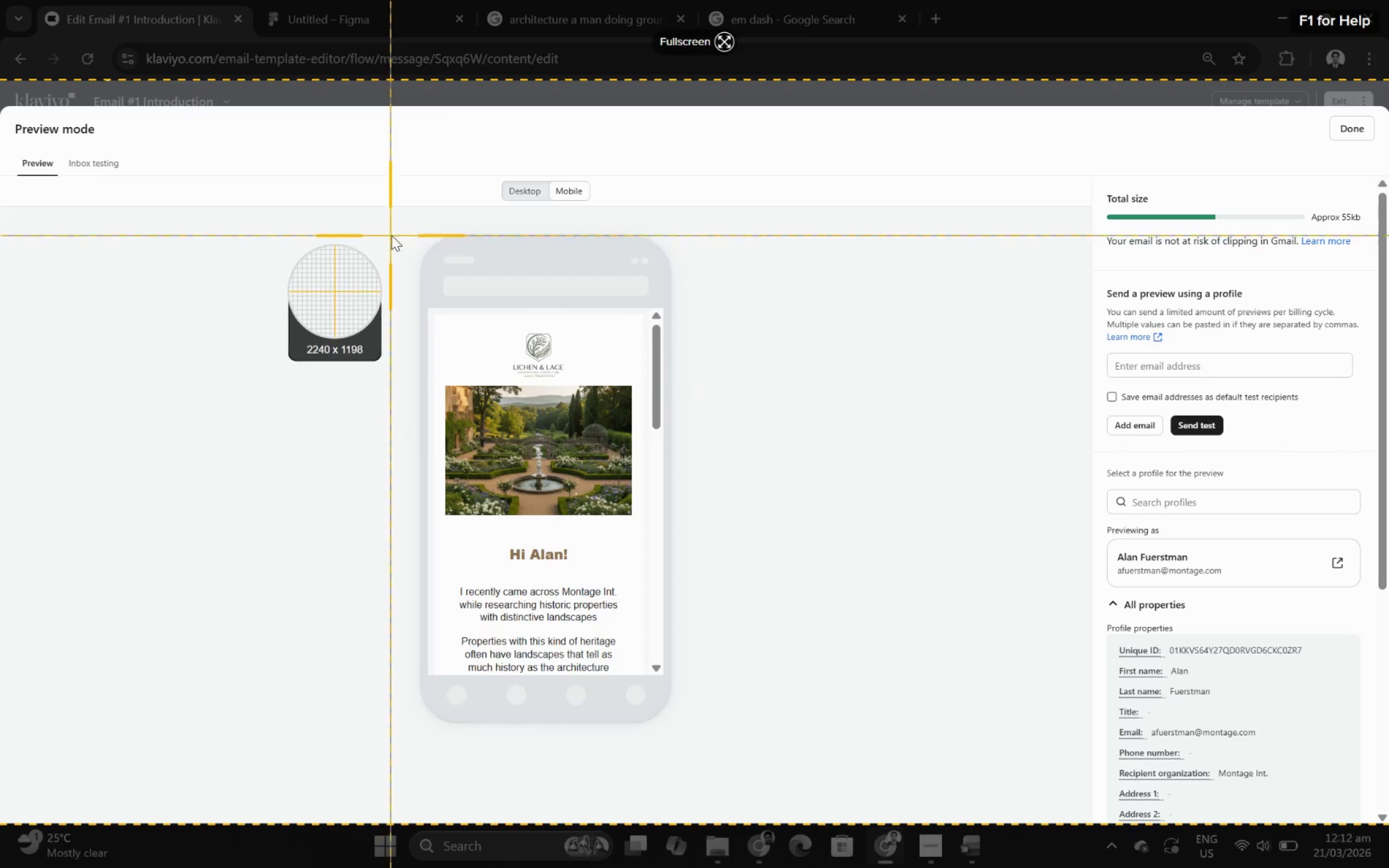 
left_click_drag(start_coordinate=[392, 225], to_coordinate=[690, 732])
 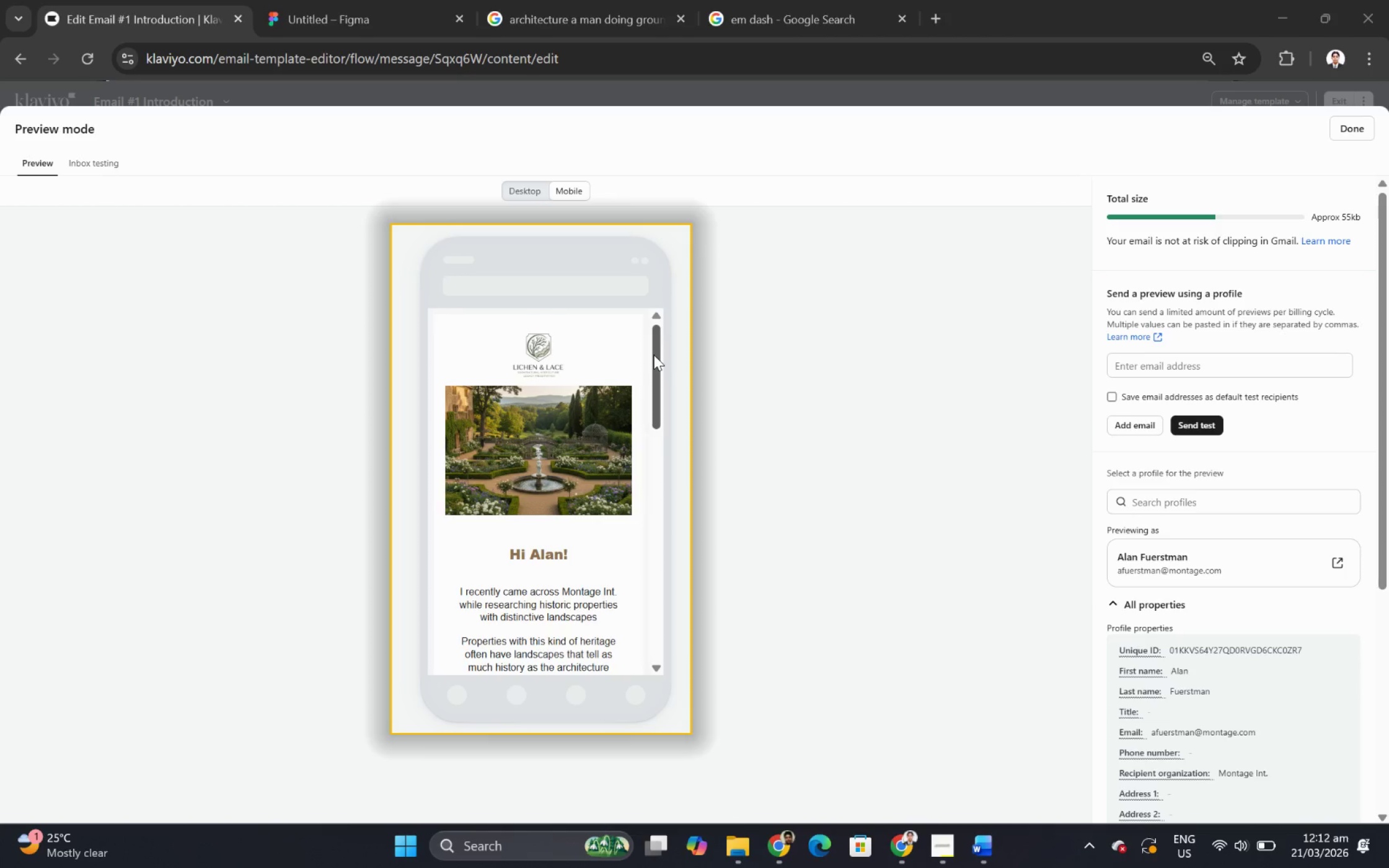 
scroll: coordinate [656, 456], scroll_direction: down, amount: 7.0
 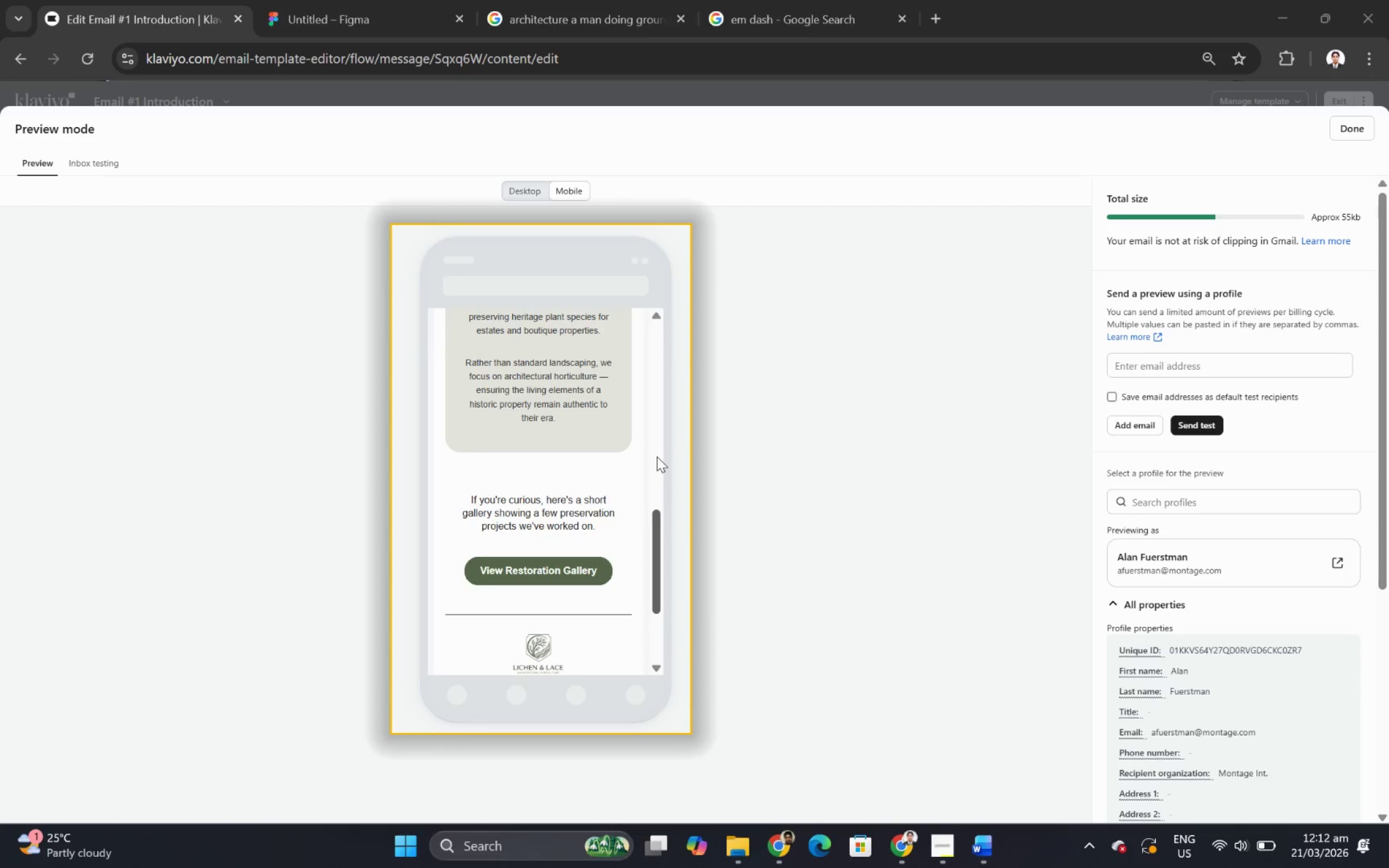 
scroll: coordinate [656, 456], scroll_direction: down, amount: 2.0
 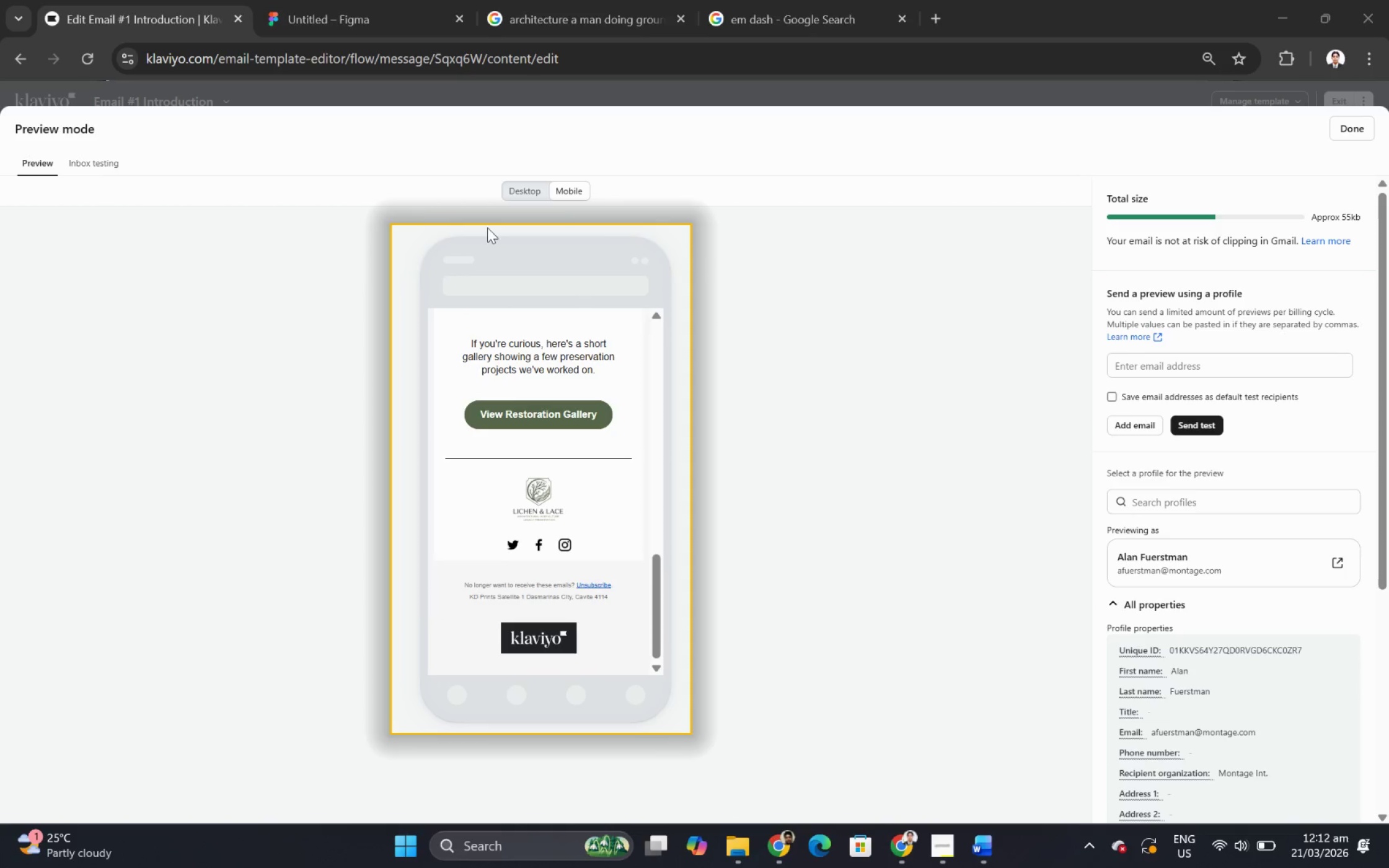 
left_click([347, 186])
 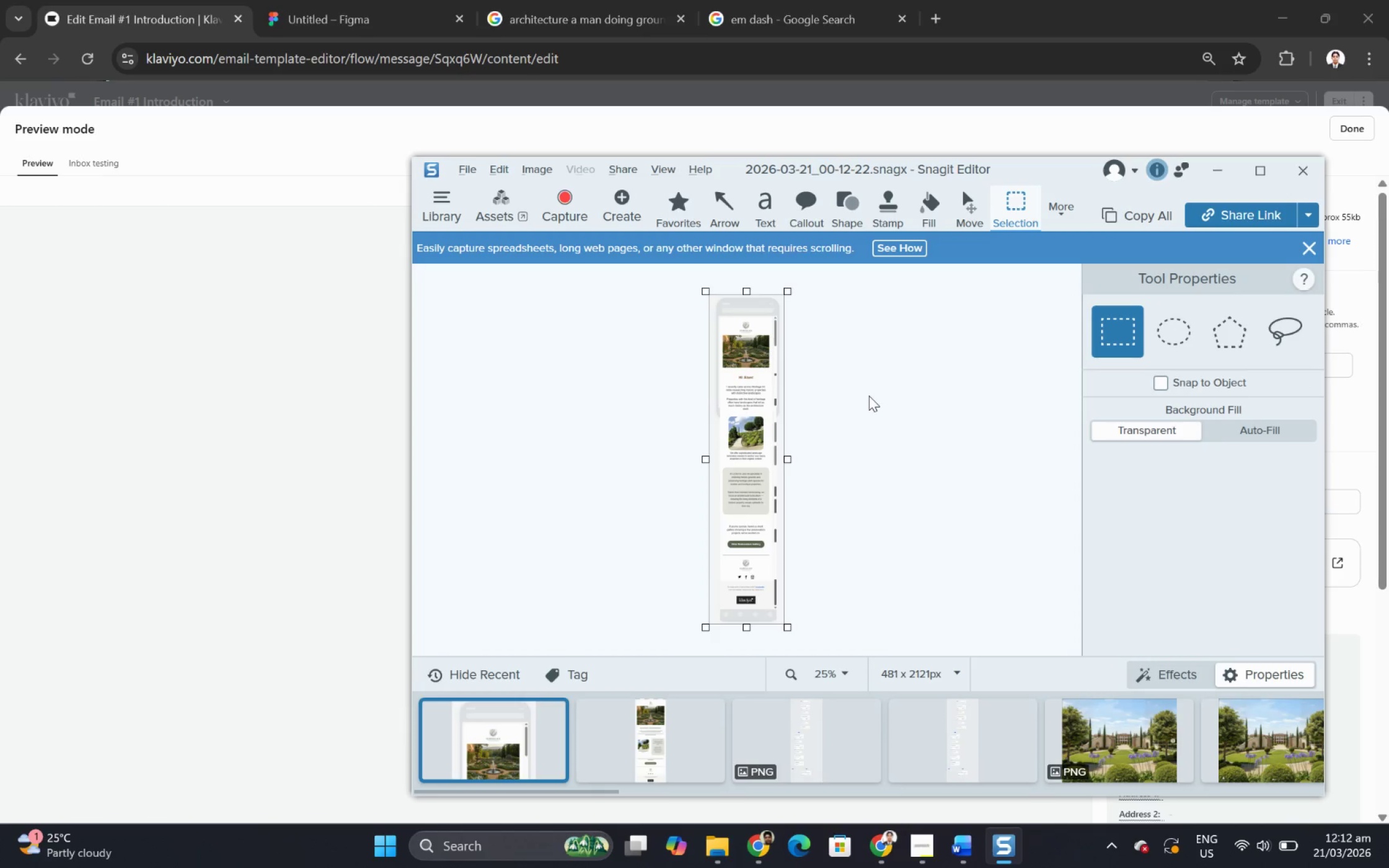 
wait(7.8)
 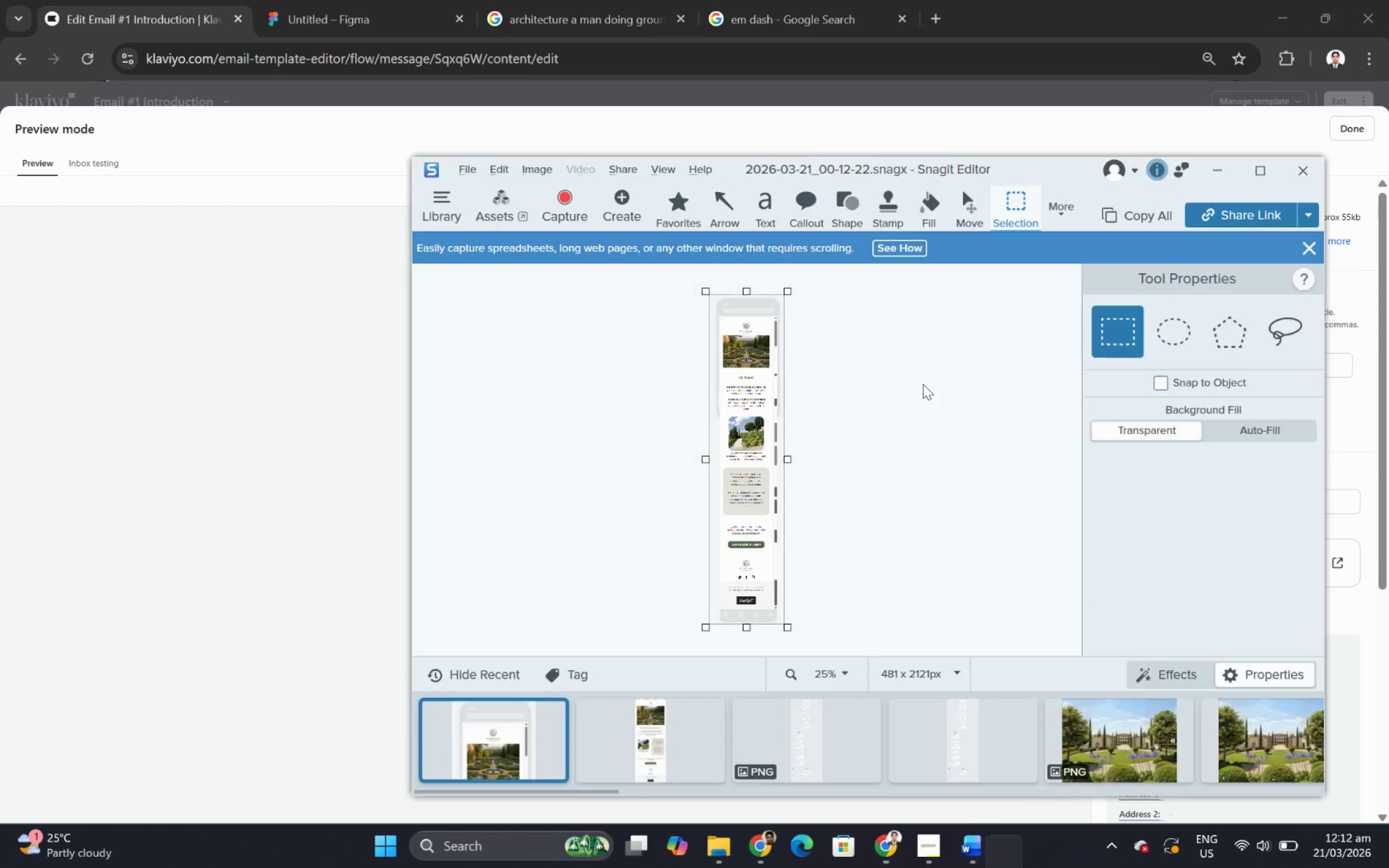 
key(Control+X)
 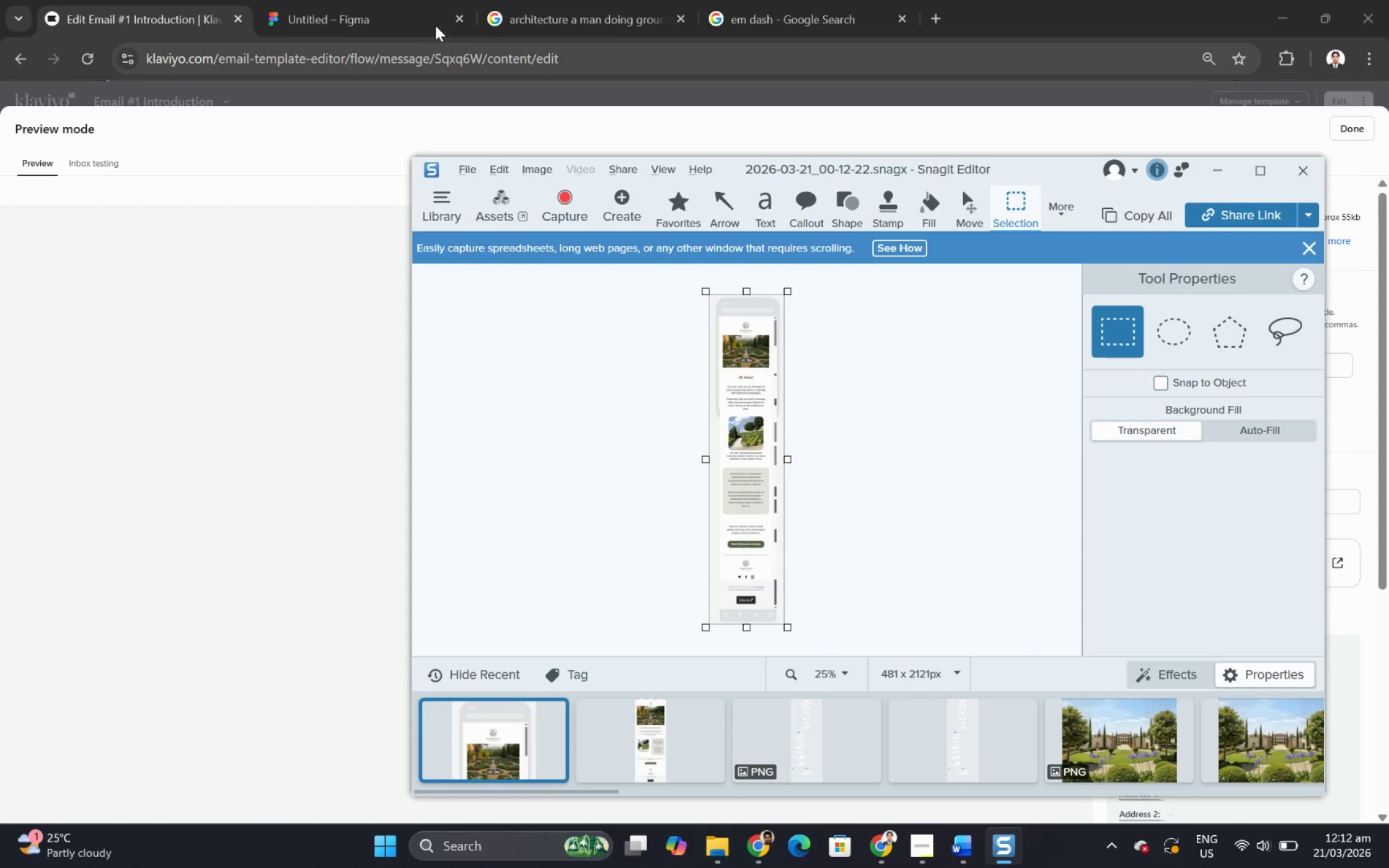 
left_click([346, 19])
 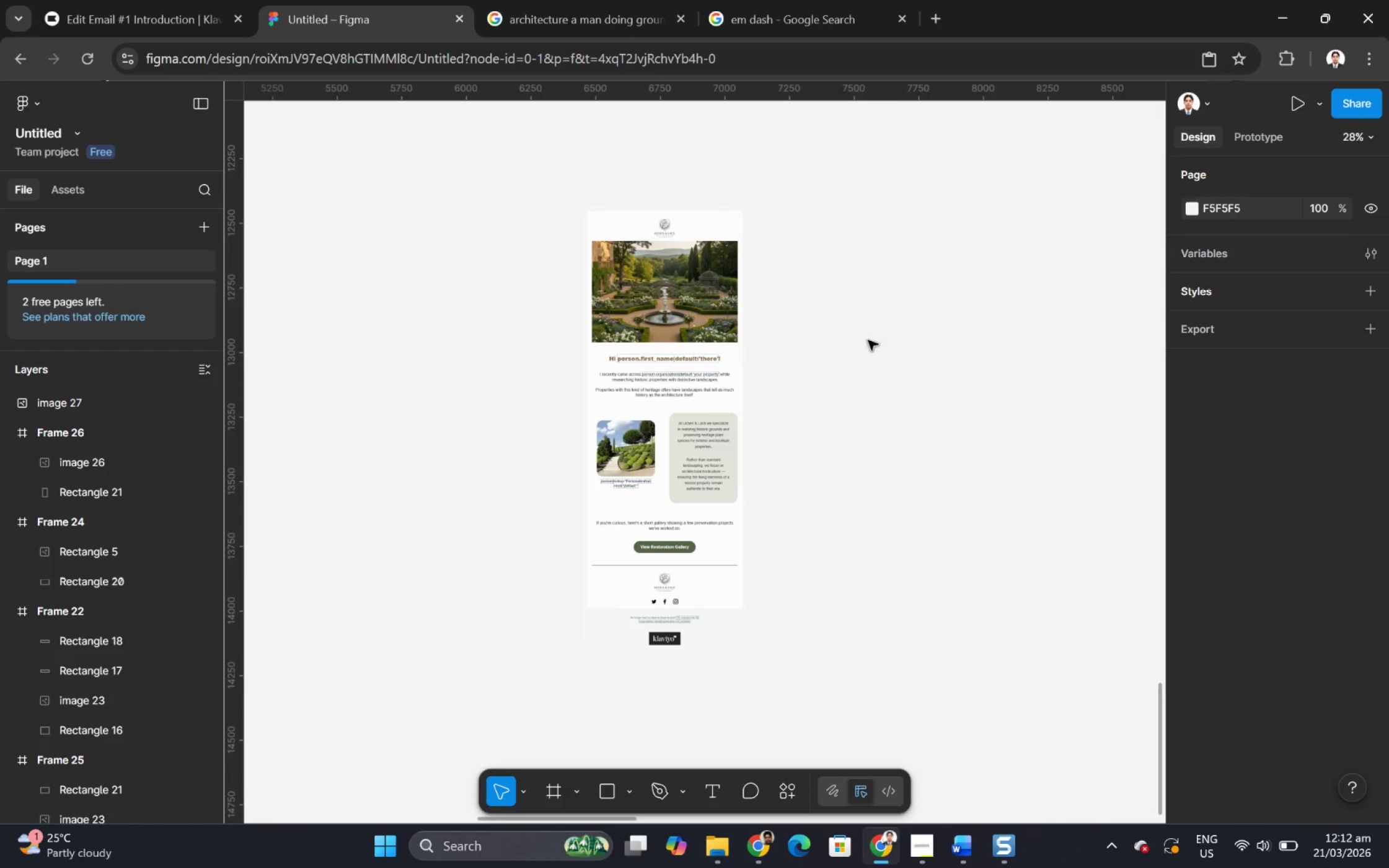 
left_click([828, 309])
 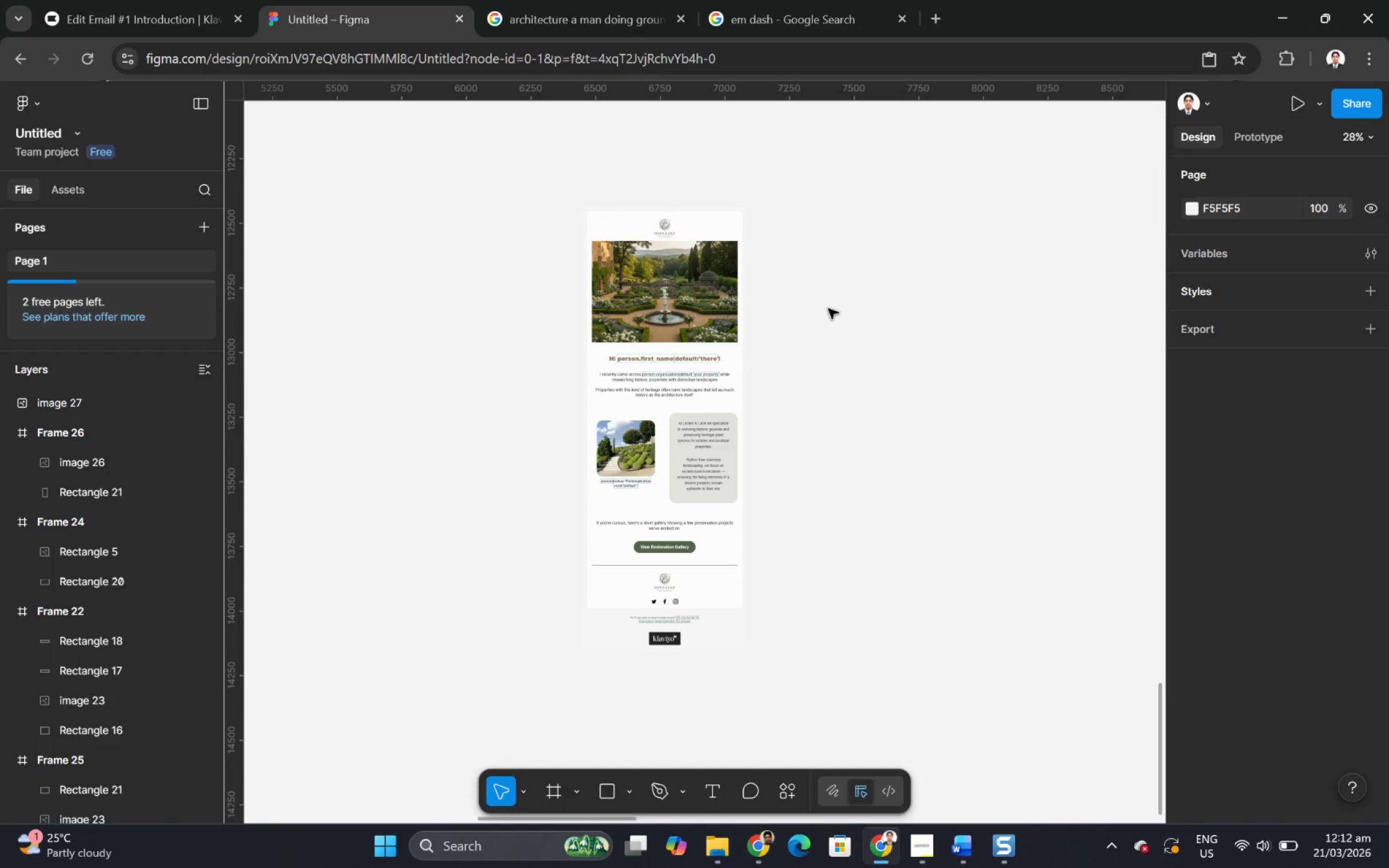 
key(Control+C)
 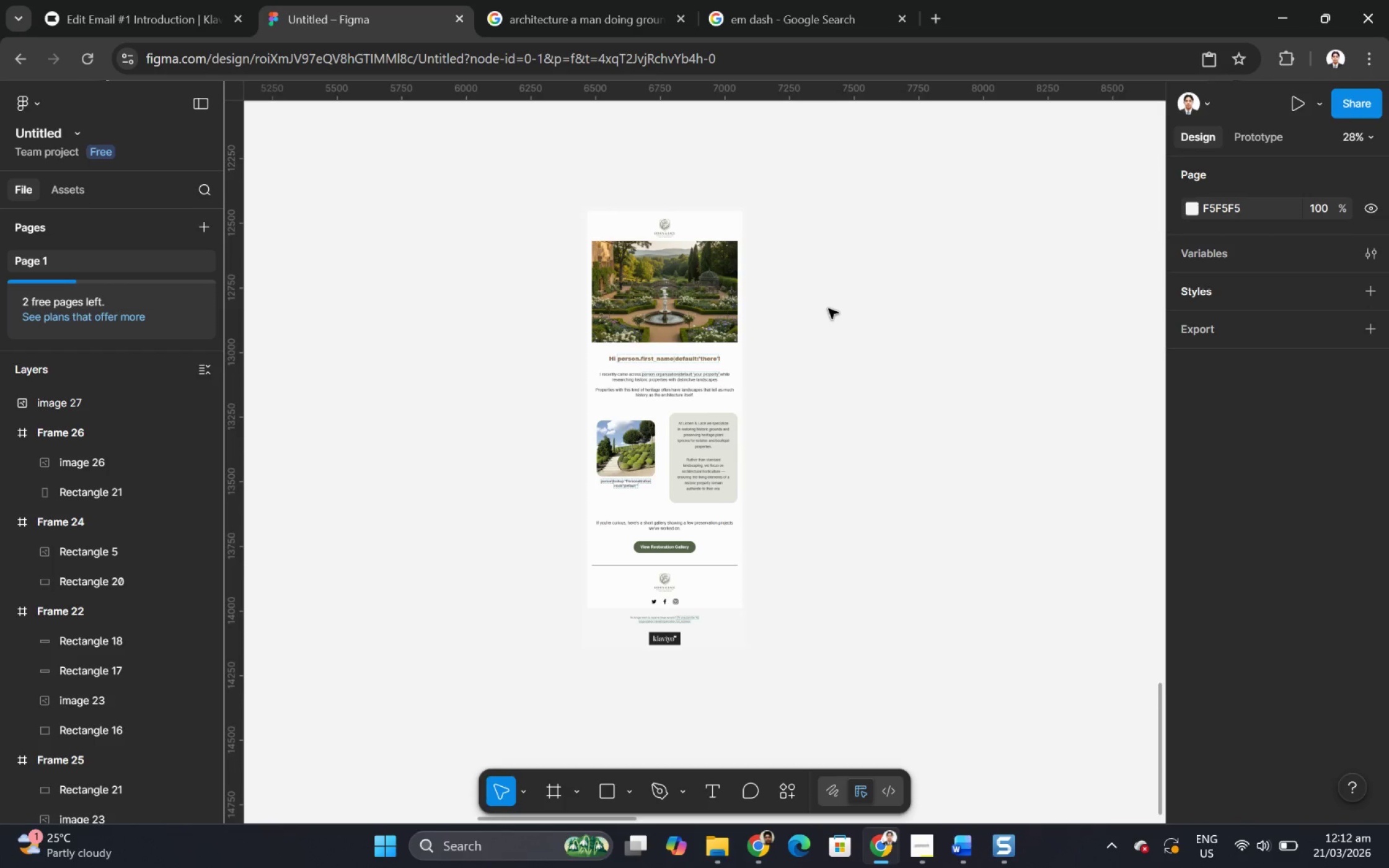 
key(Control+ControlLeft)
 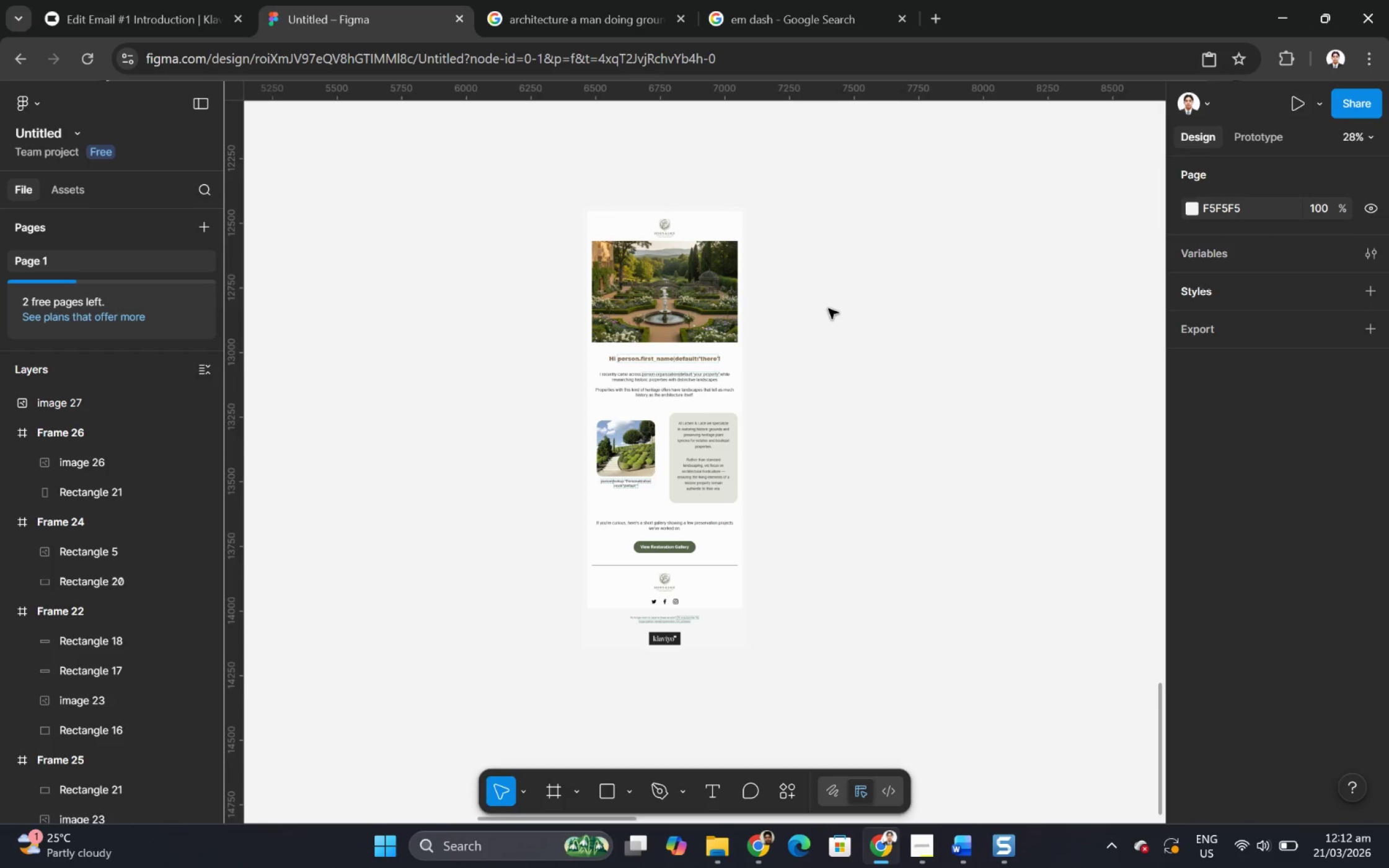 
key(Control+V)
 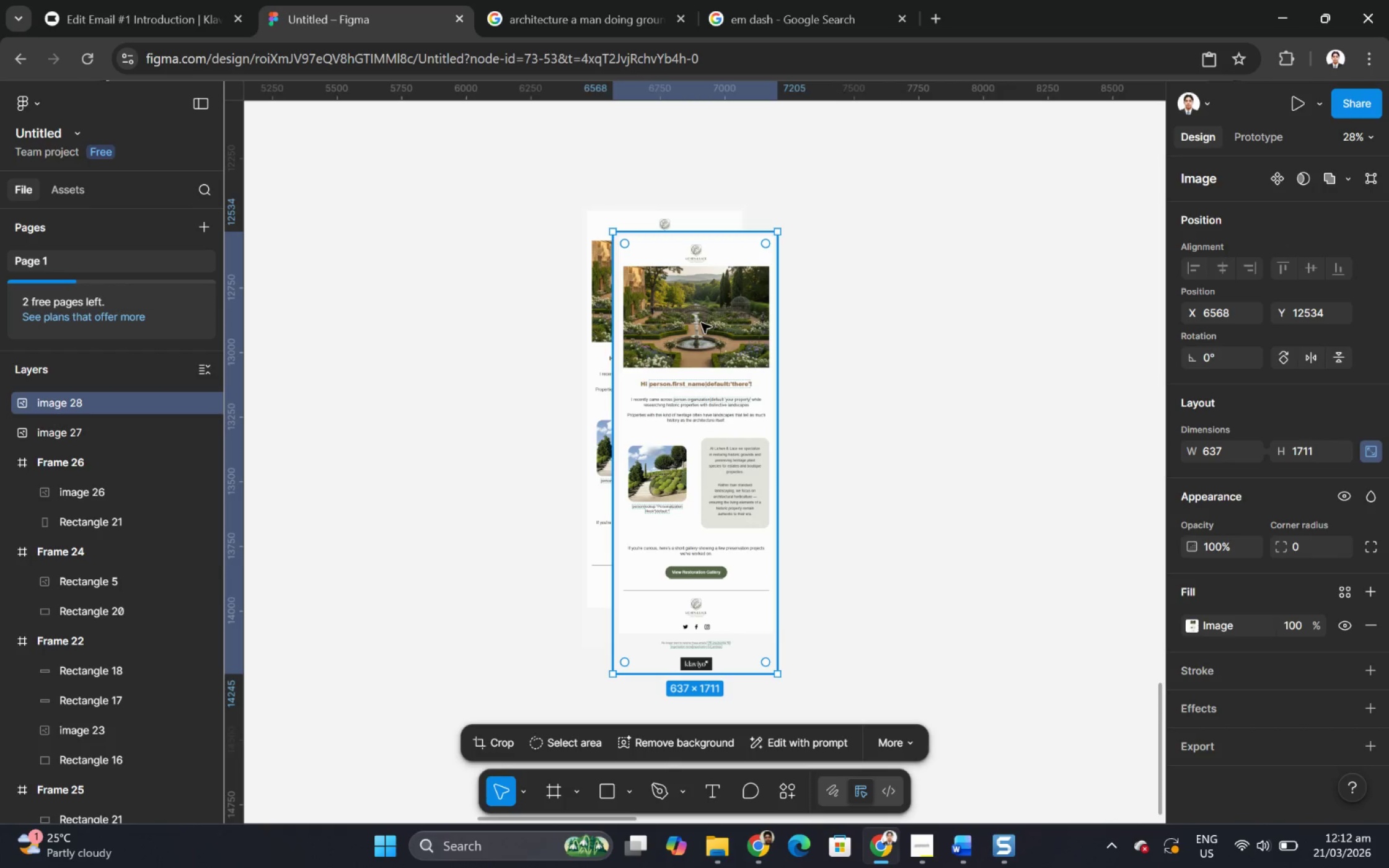 
key(Control+Z)
 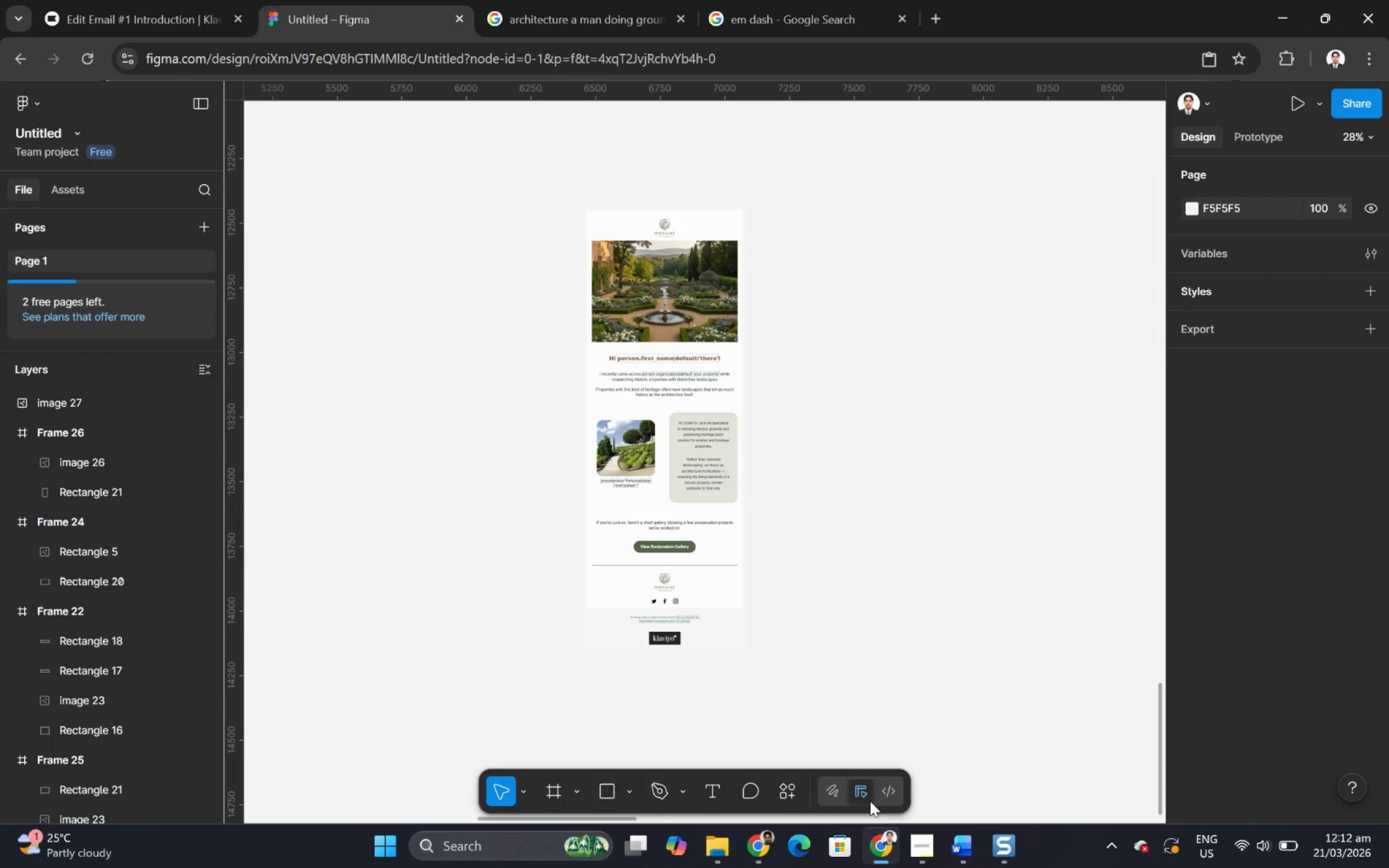 
left_click([1003, 851])
 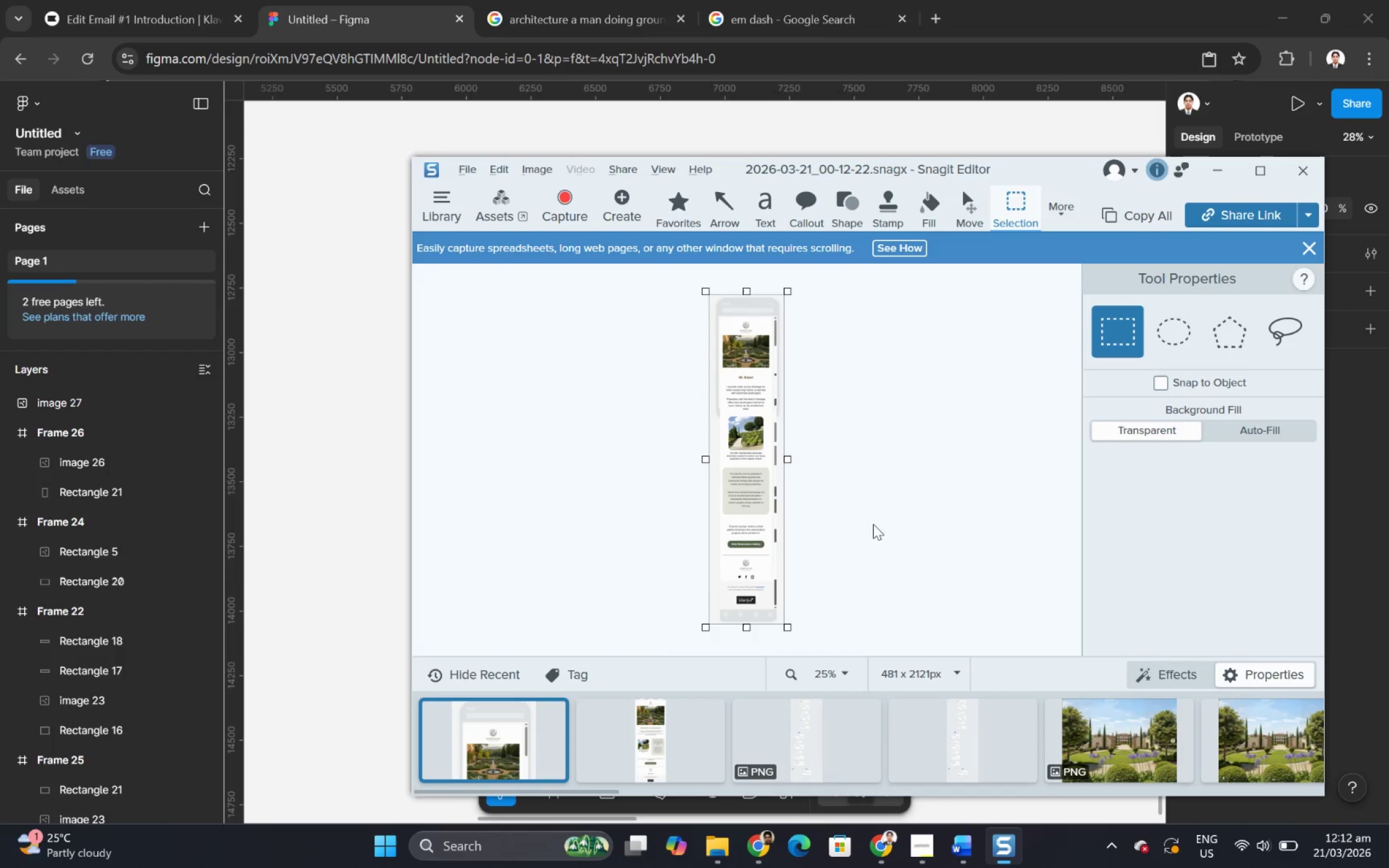 
key(Control+C)
 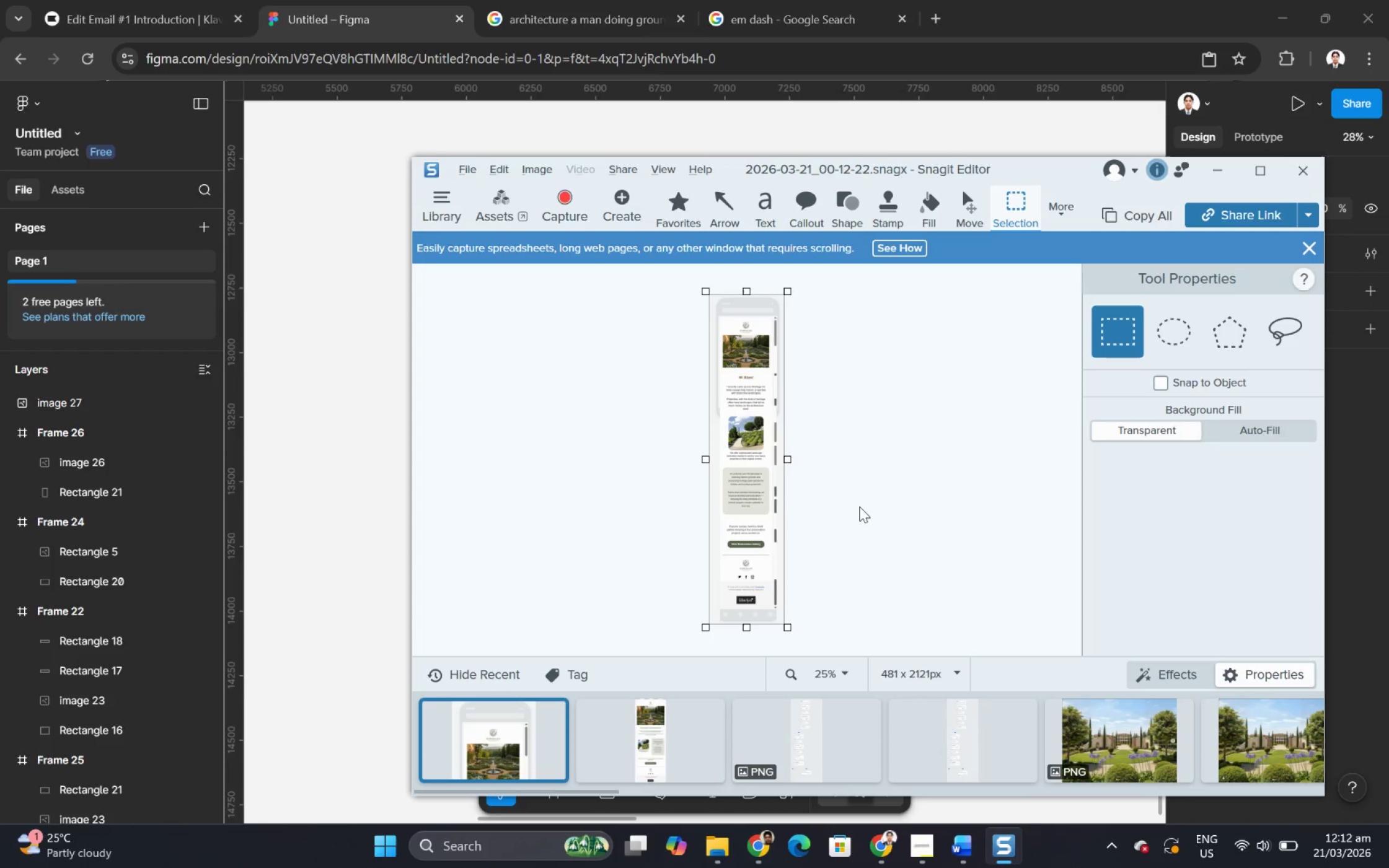 
key(Alt+AltLeft)
 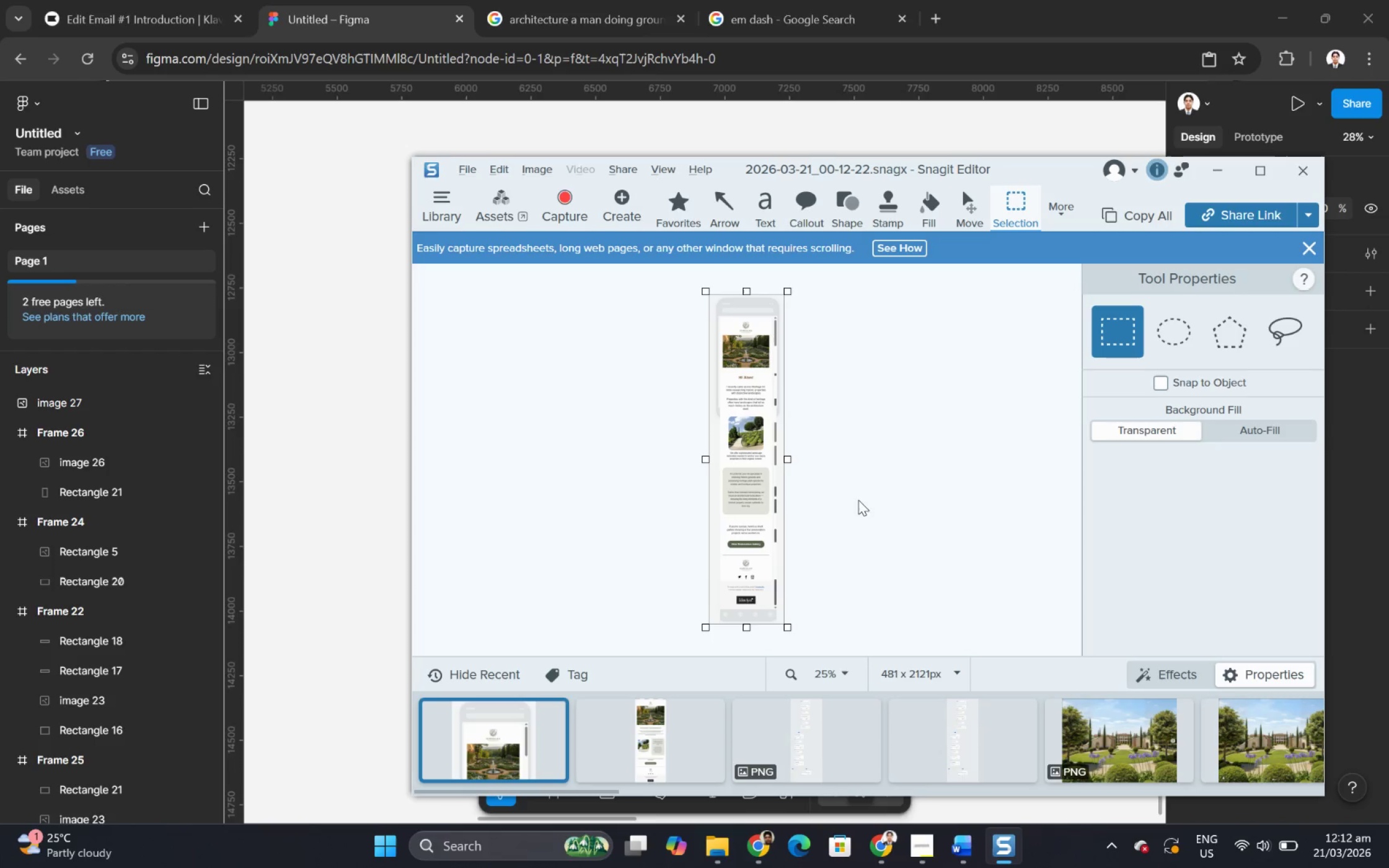 
key(Alt+Tab)
 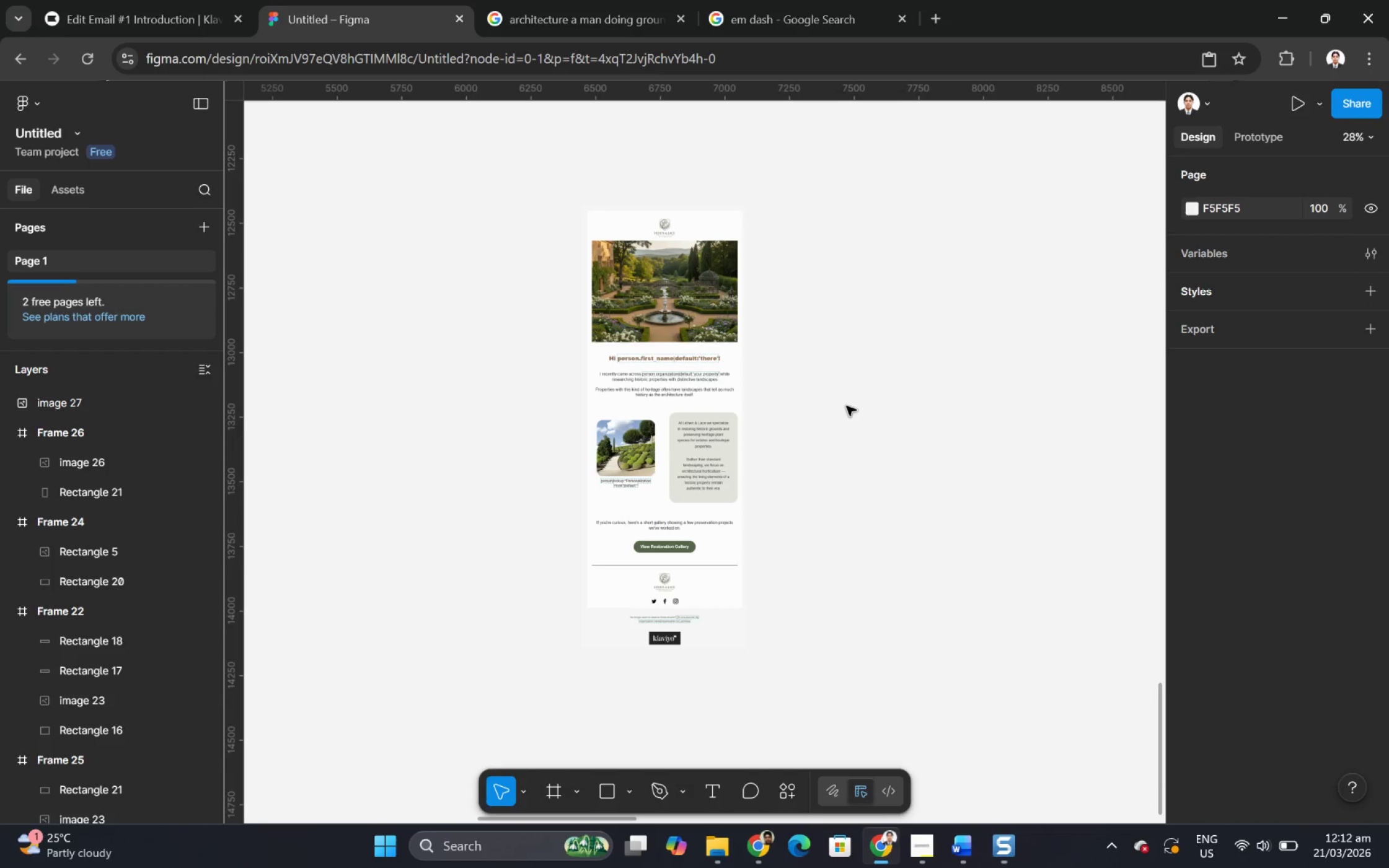 
left_click([844, 393])
 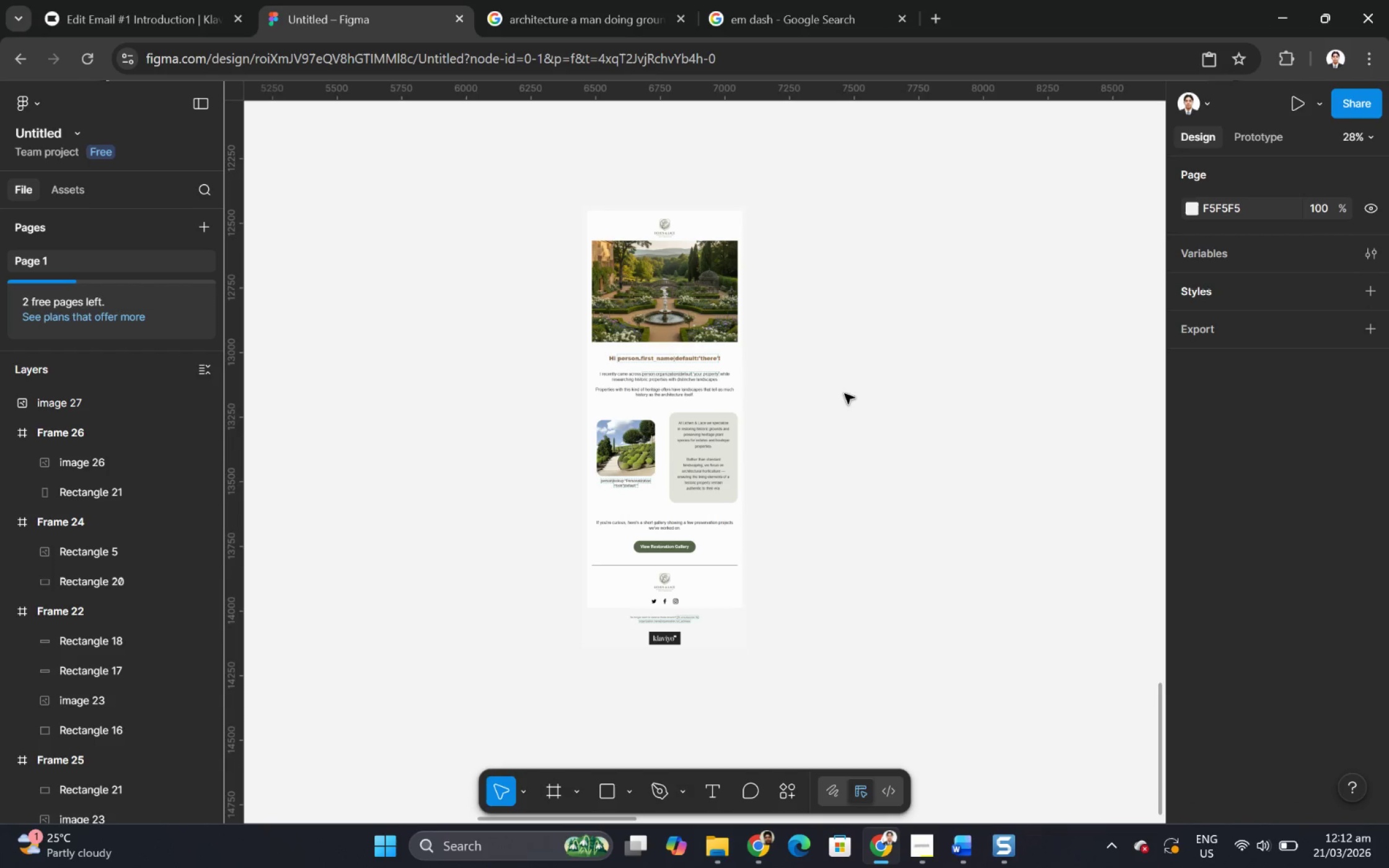 
key(Control+V)
 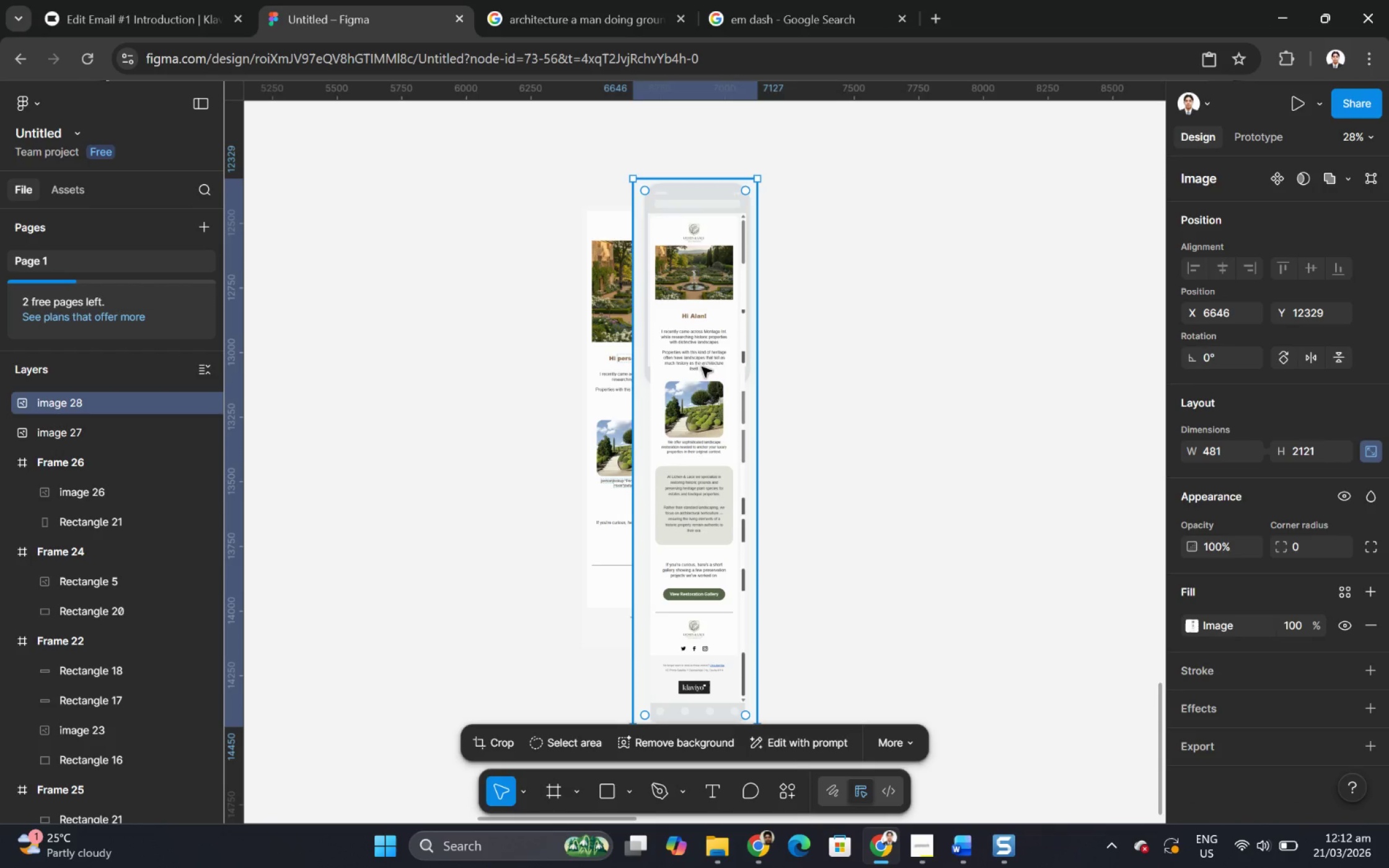 
left_click_drag(start_coordinate=[697, 361], to_coordinate=[814, 390])
 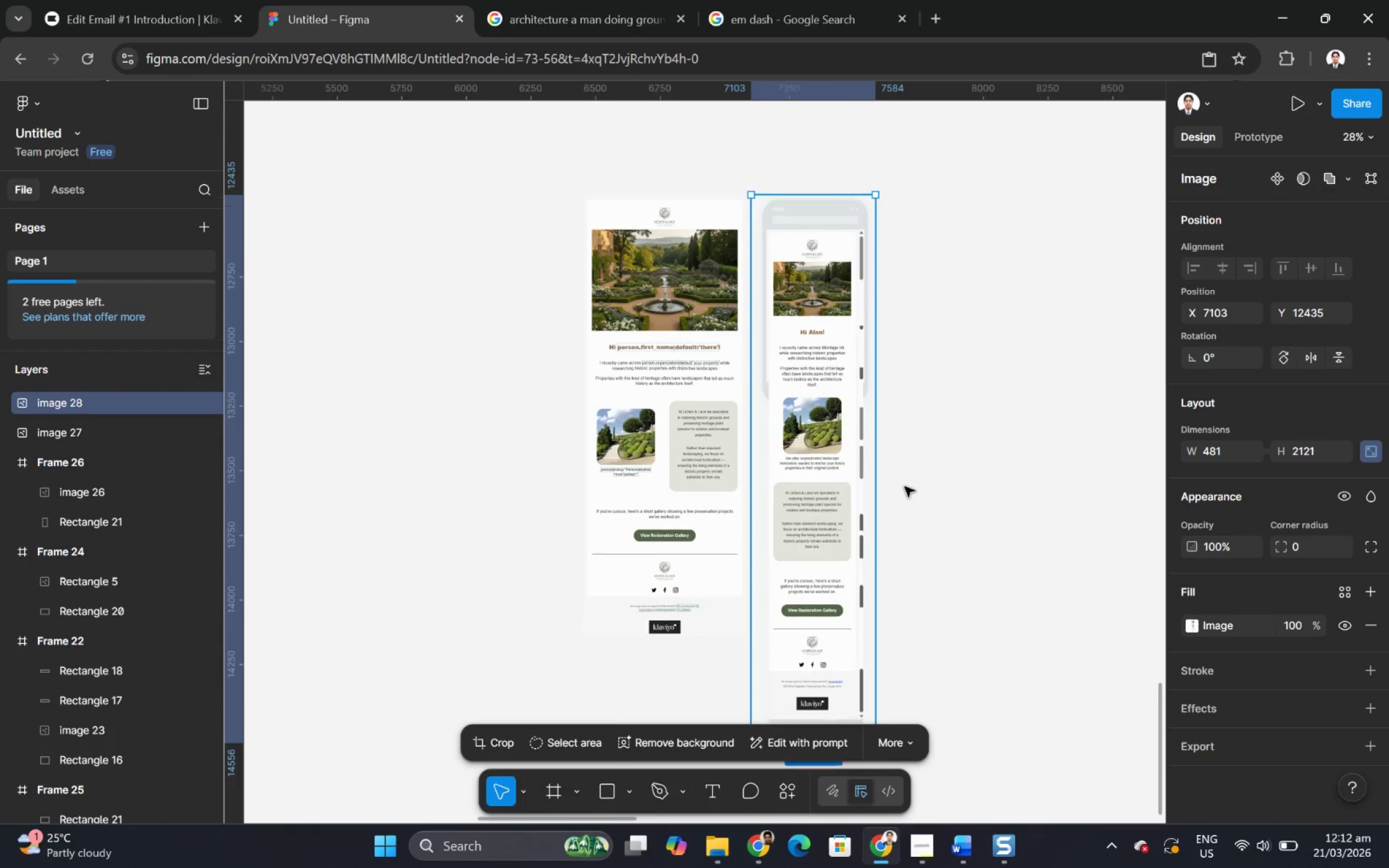 
scroll: coordinate [904, 486], scroll_direction: down, amount: 5.0
 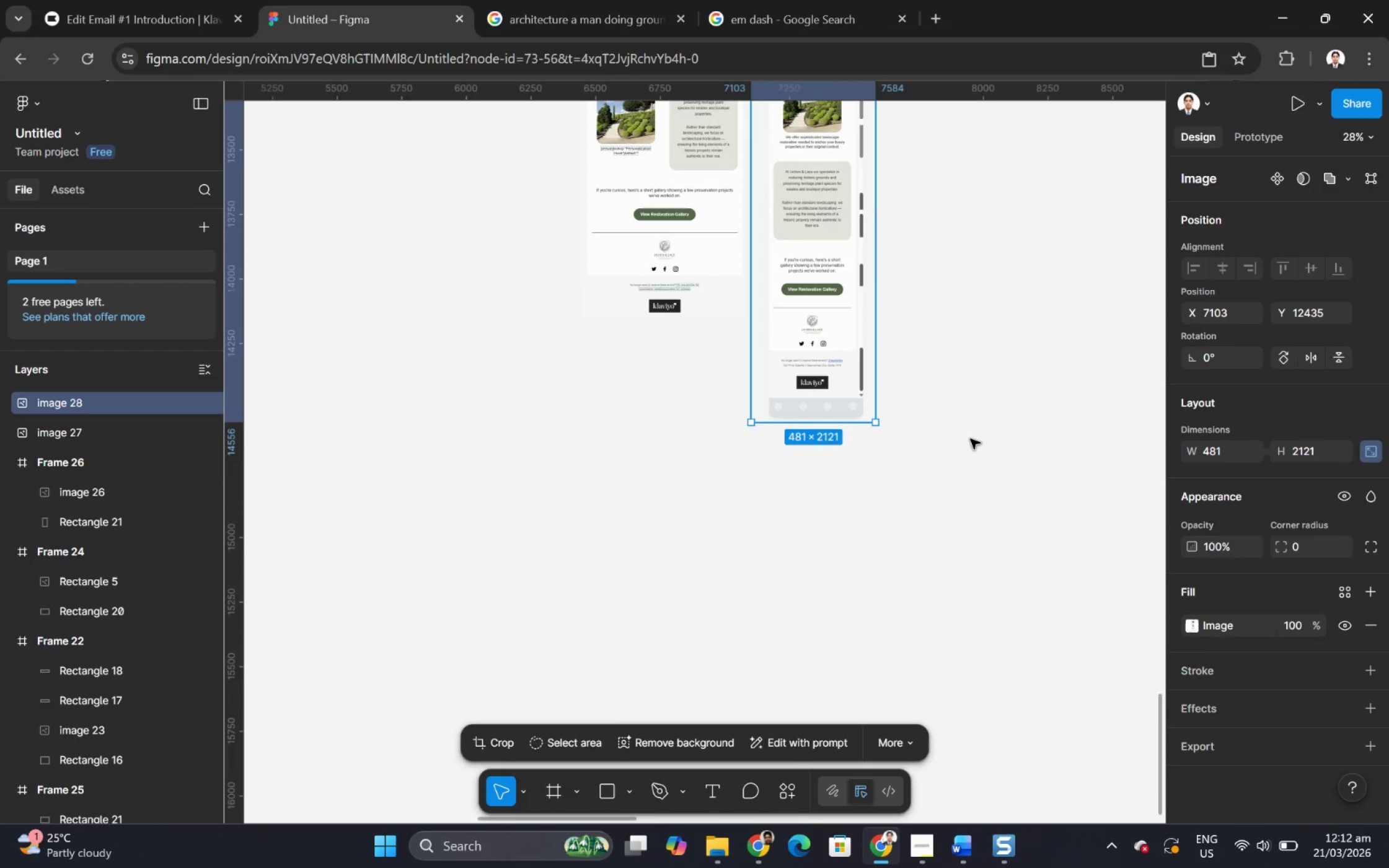 
left_click([970, 437])
 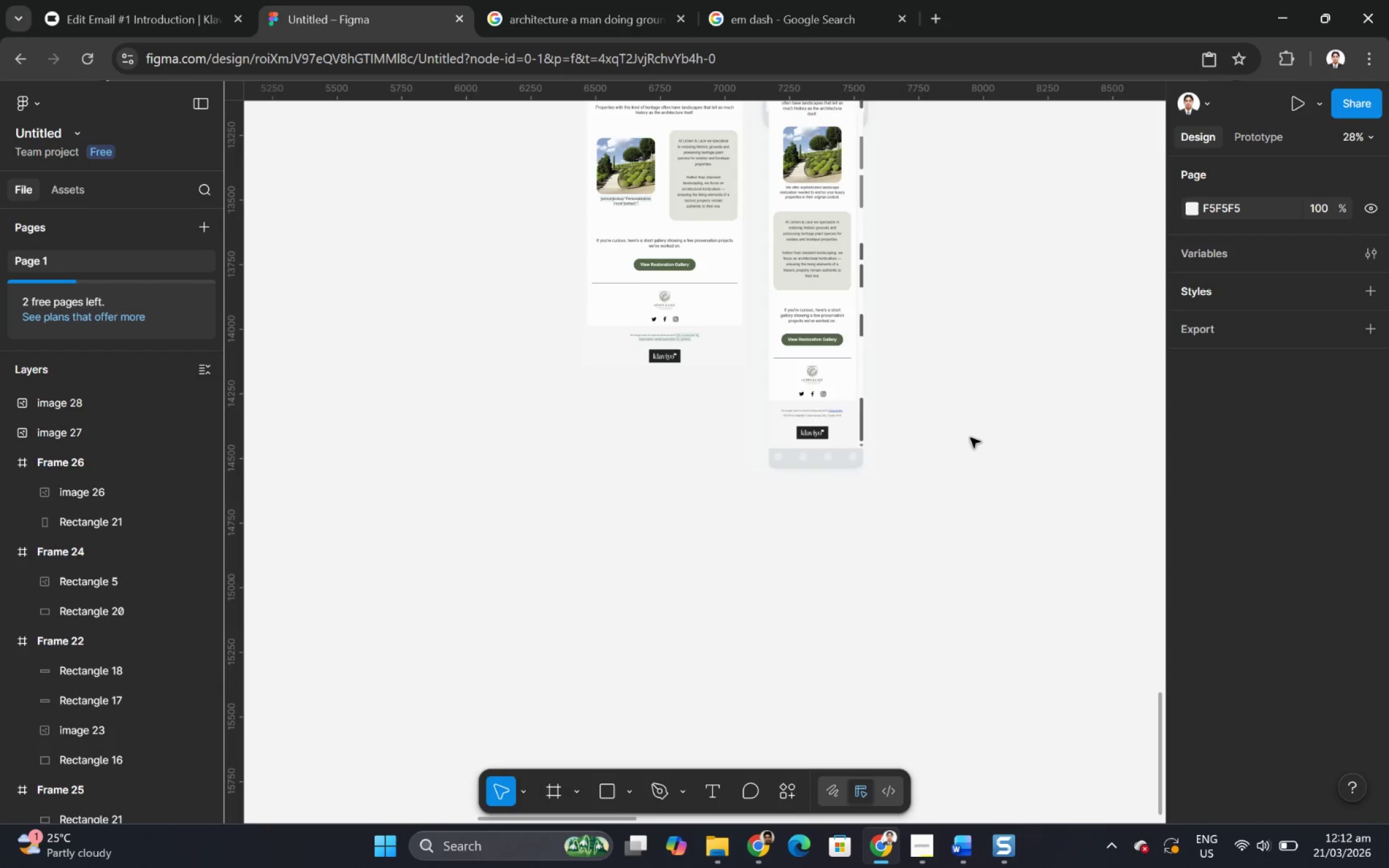 
scroll: coordinate [970, 437], scroll_direction: up, amount: 7.0
 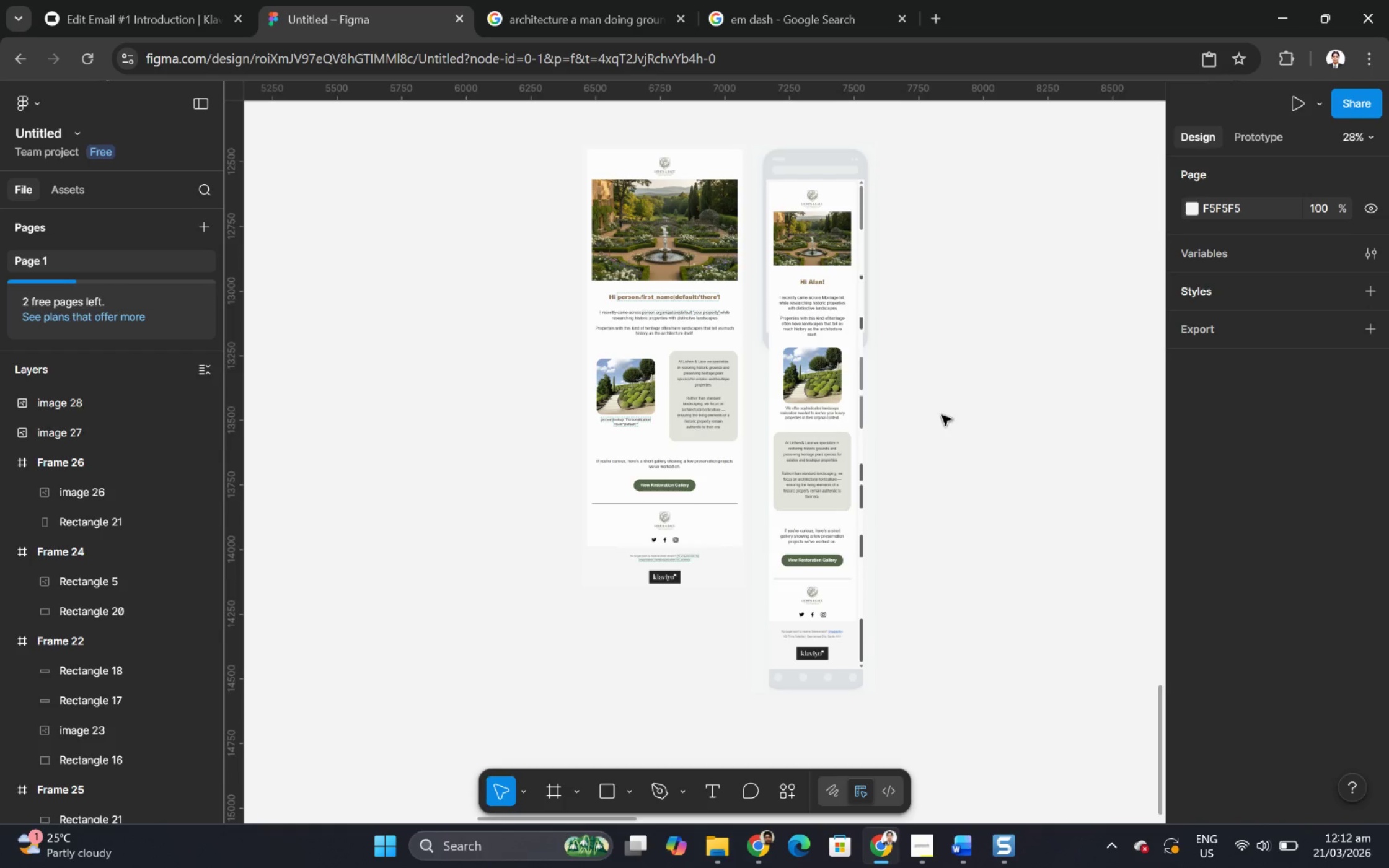 
wait(13.03)
 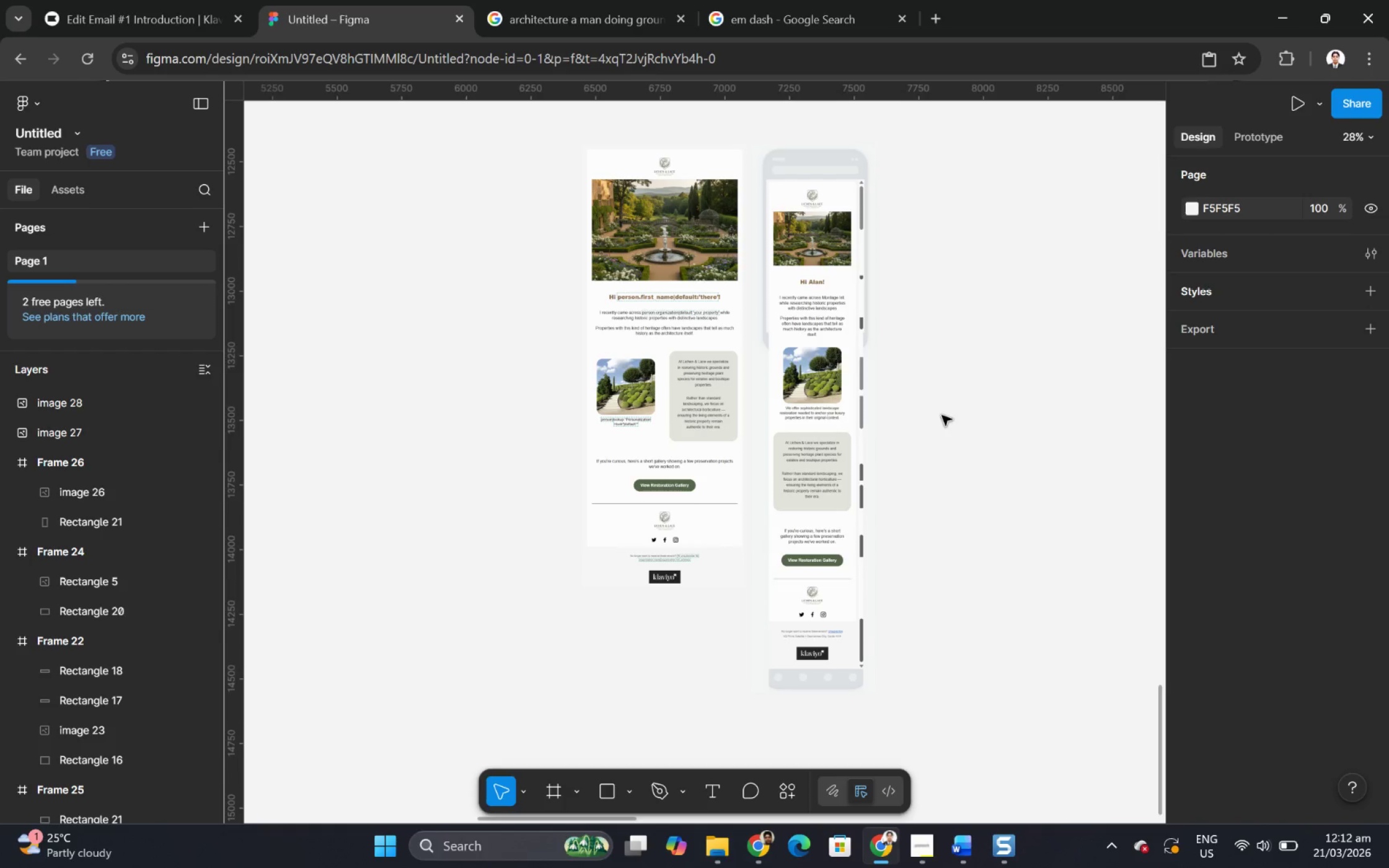 
hold_key(key=ControlLeft, duration=0.77)
scroll: coordinate [723, 349], scroll_direction: up, amount: 7.0
 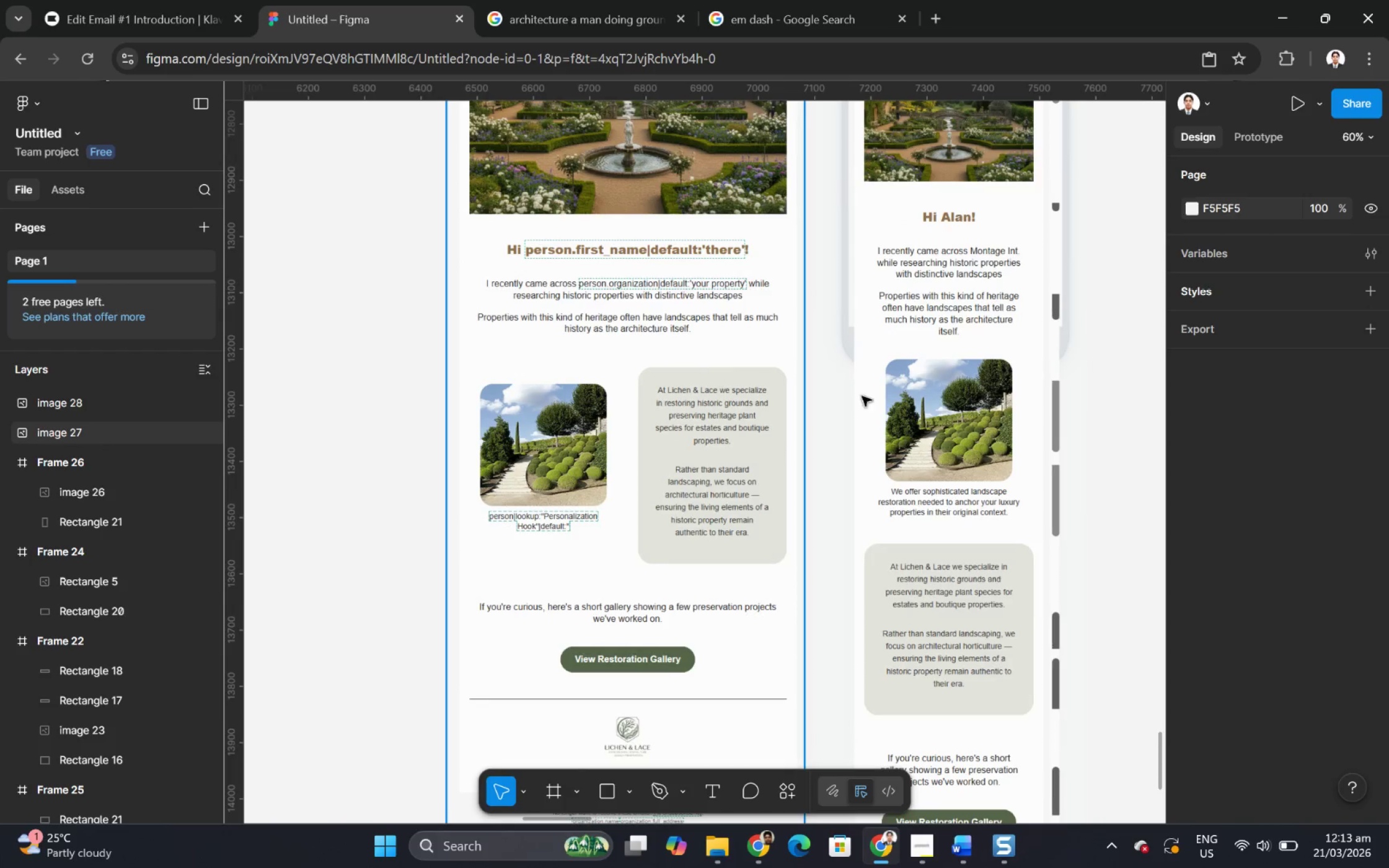 
hold_key(key=ControlLeft, duration=1.5)
hold_key(key=ControlLeft, duration=1.34)
scroll: coordinate [1033, 397], scroll_direction: down, amount: 4.0
 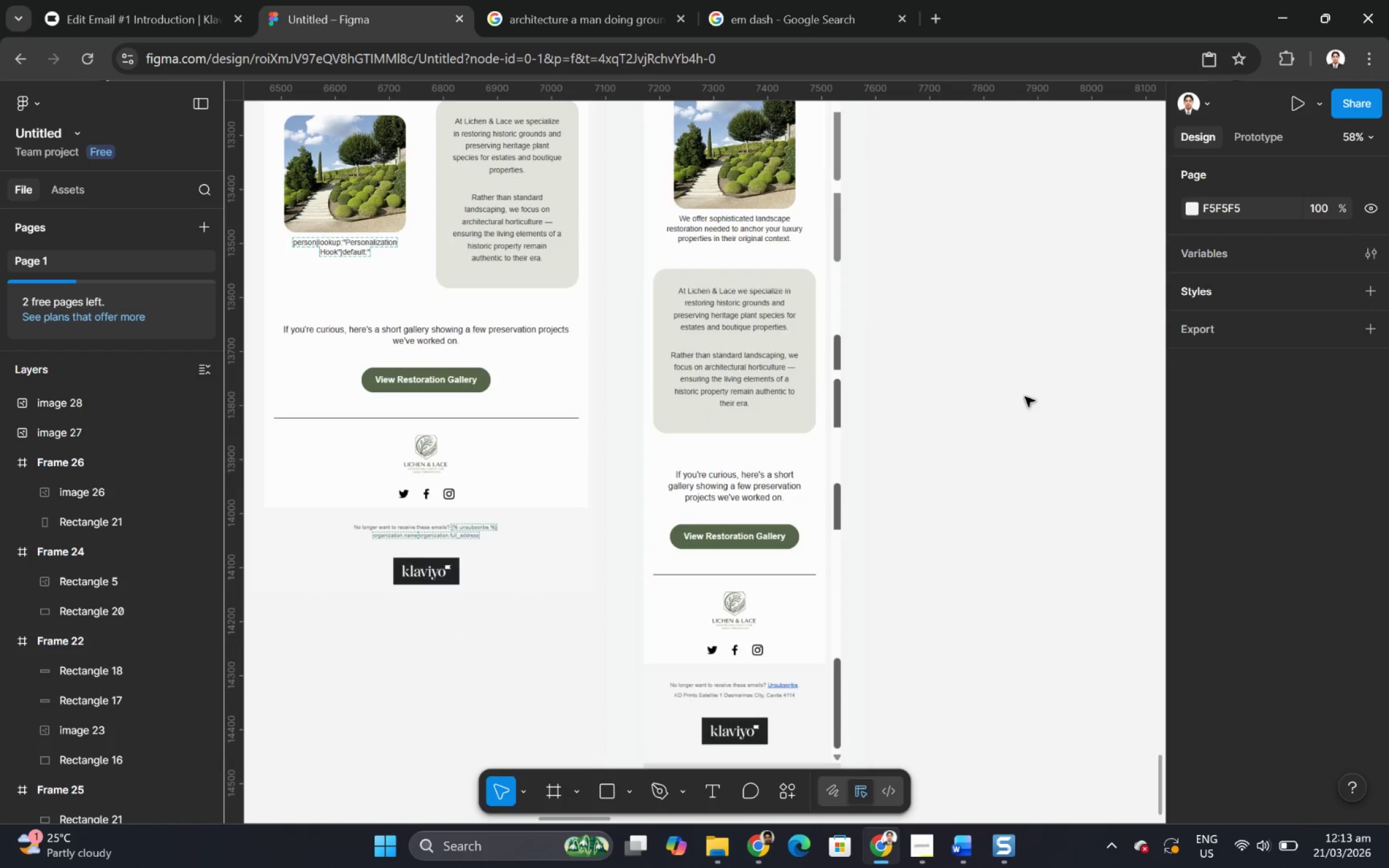 
hold_key(key=ControlLeft, duration=1.5)
 